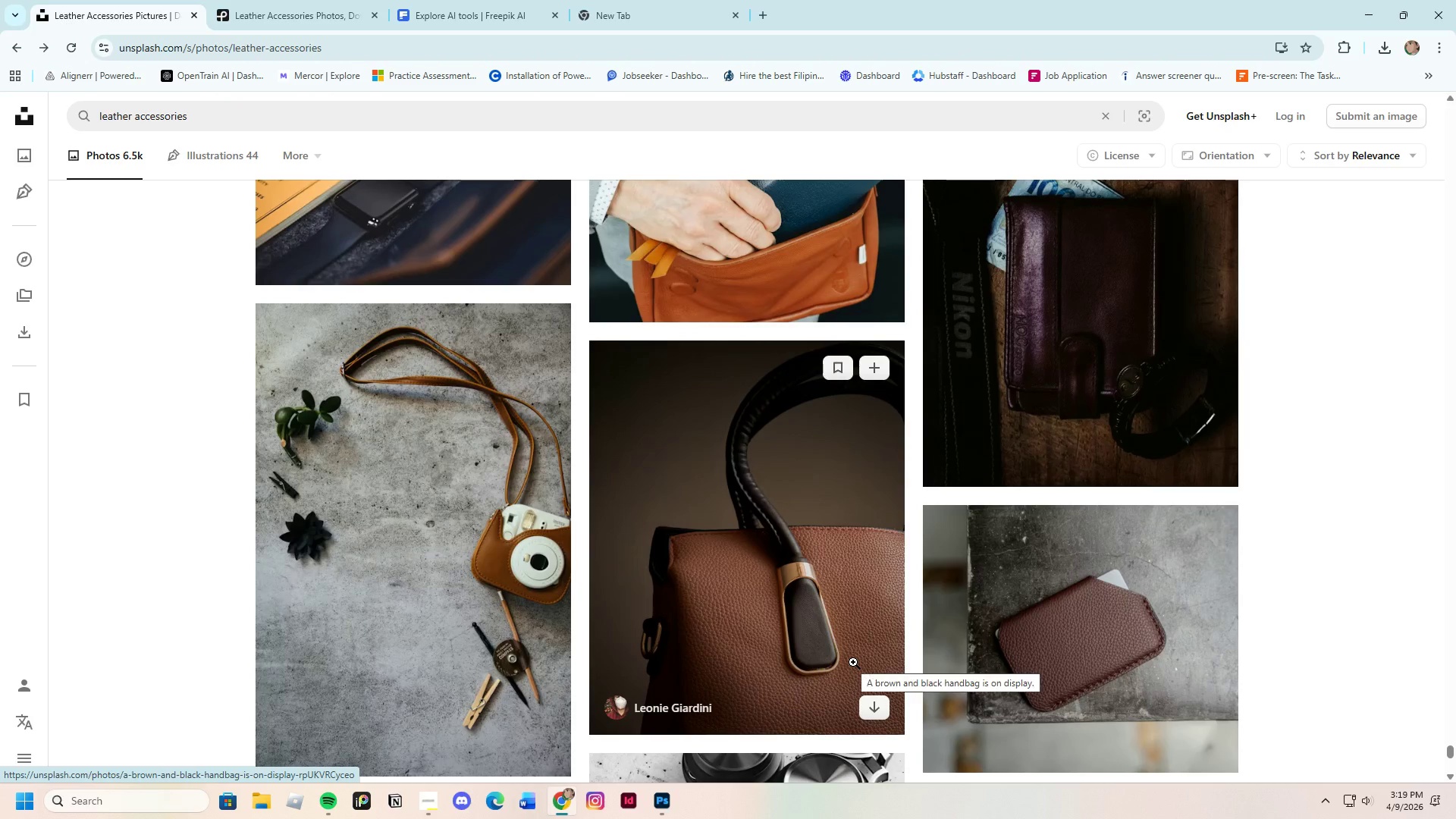 
scroll: coordinate [852, 645], scroll_direction: down, amount: 18.0
 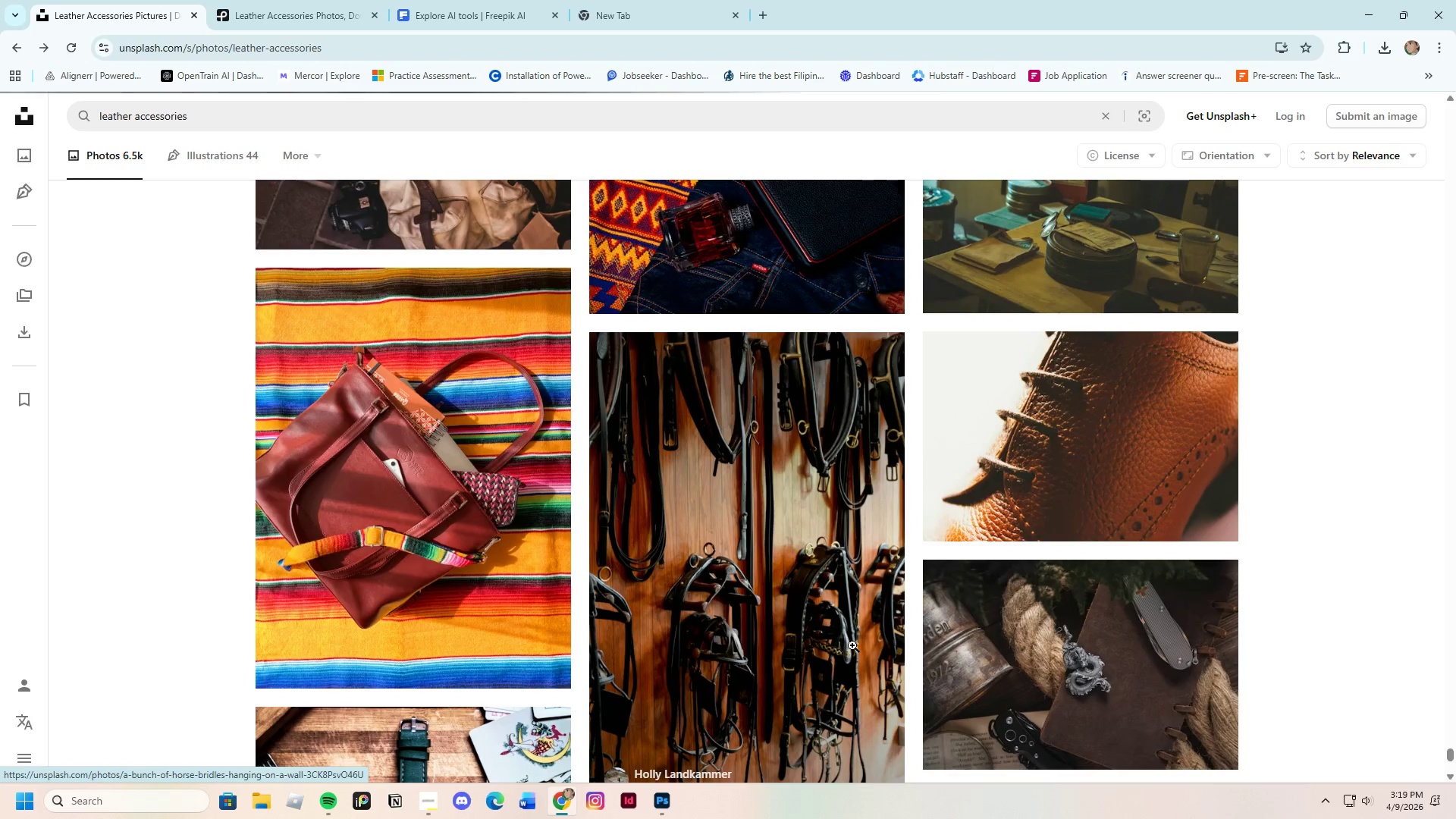 
scroll: coordinate [854, 645], scroll_direction: down, amount: 26.0
 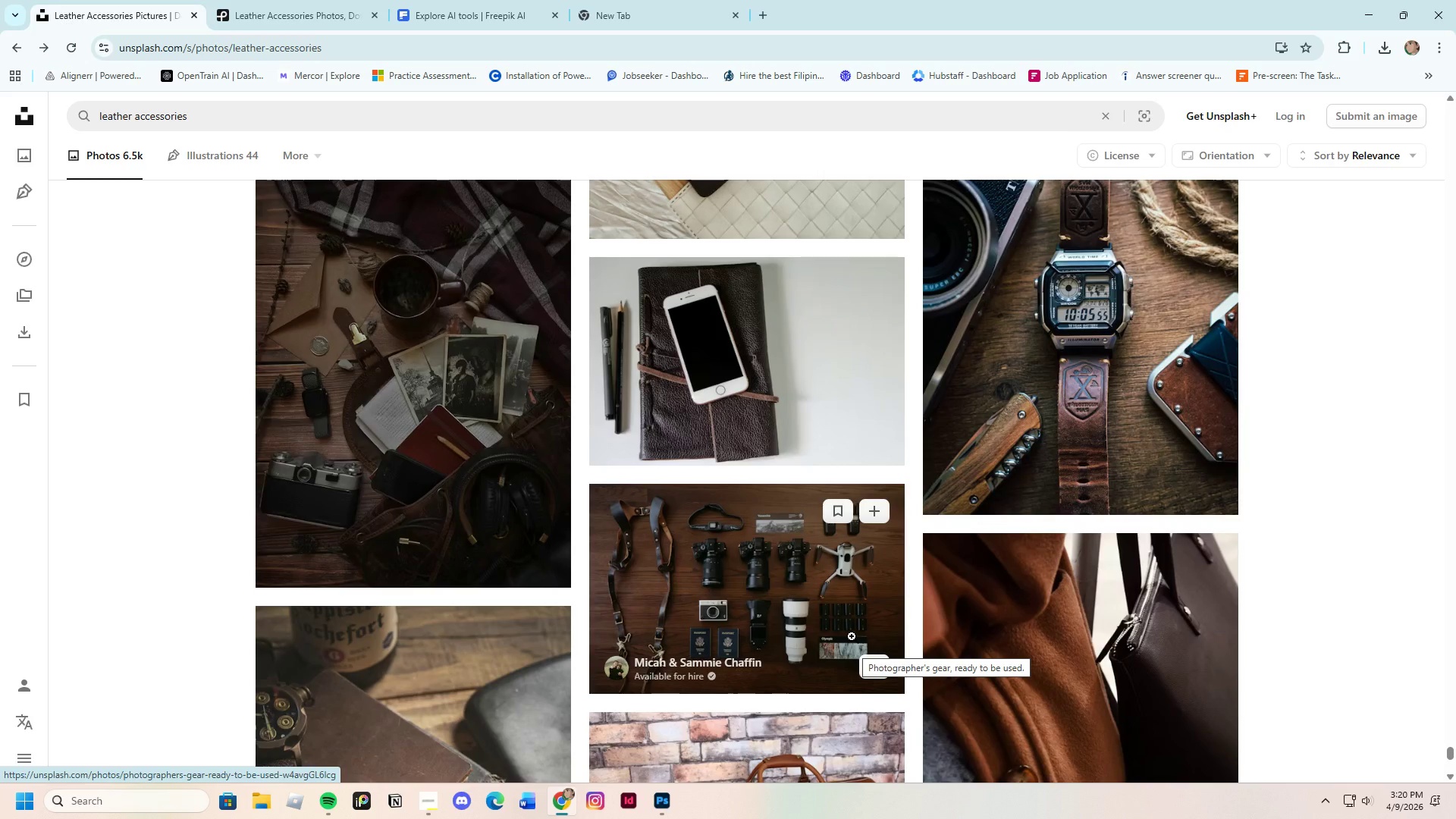 
scroll: coordinate [790, 582], scroll_direction: down, amount: 26.0
 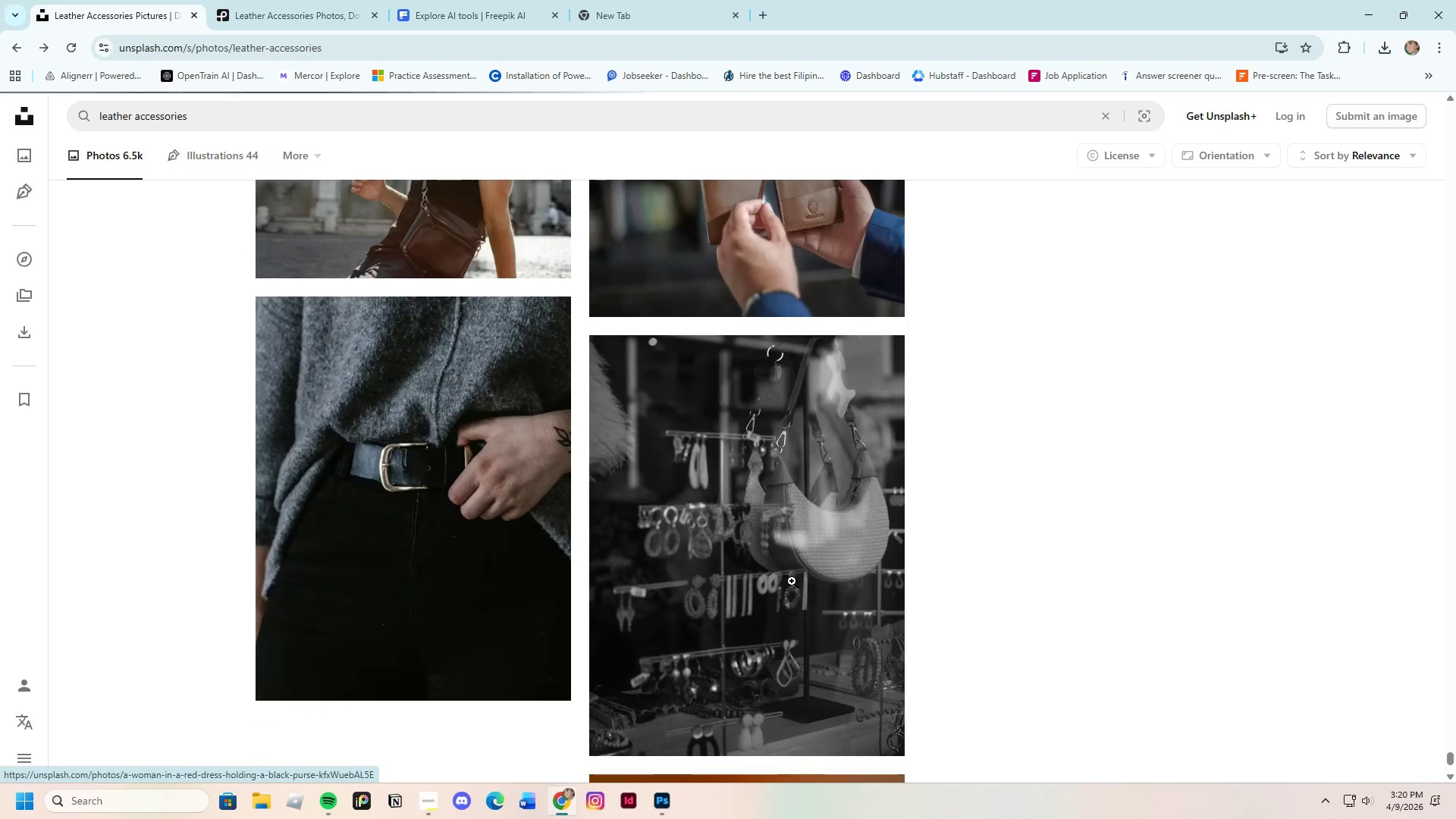 
scroll: coordinate [913, 603], scroll_direction: up, amount: 2.0
 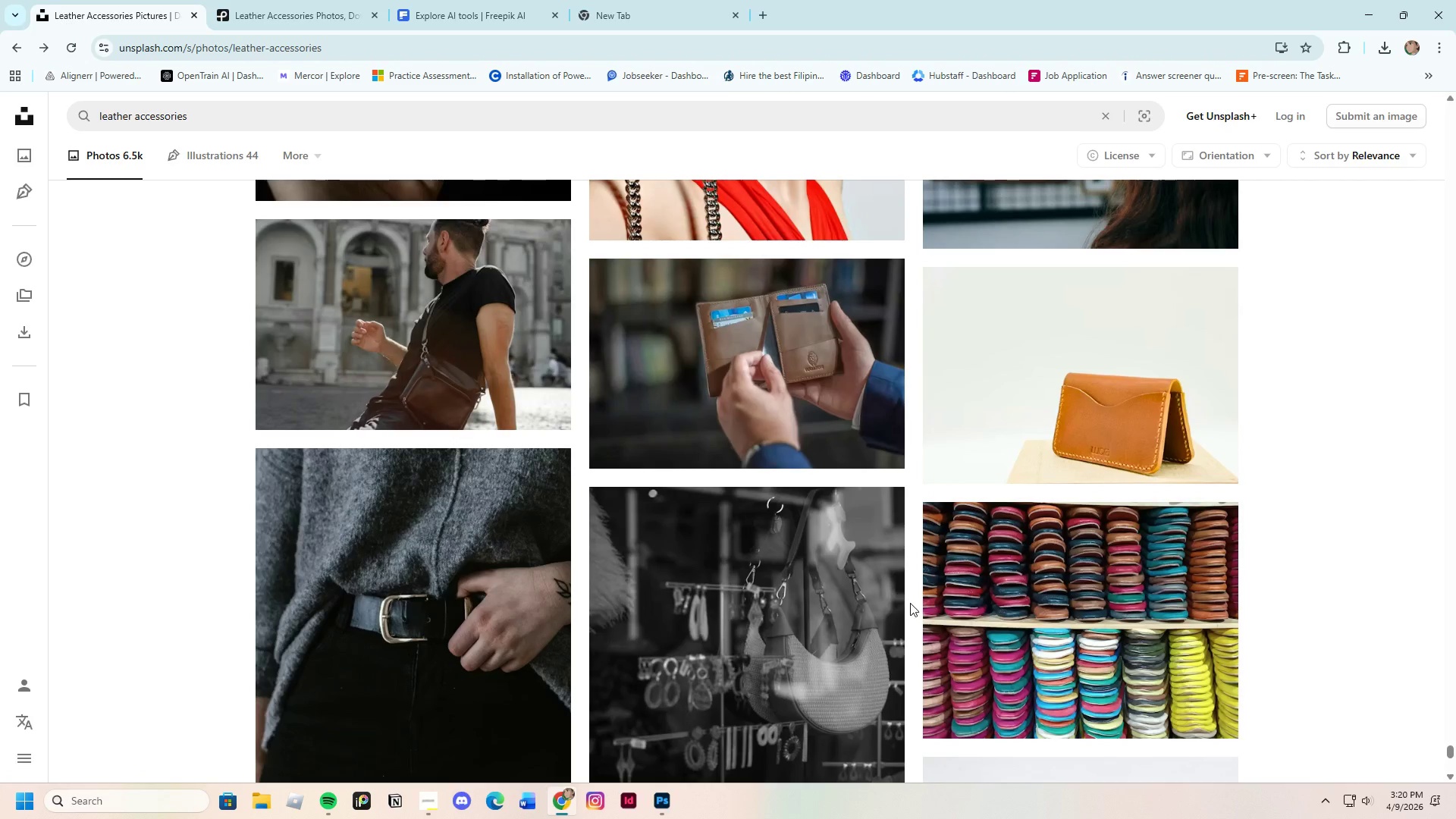 
scroll: coordinate [769, 438], scroll_direction: down, amount: 26.0
 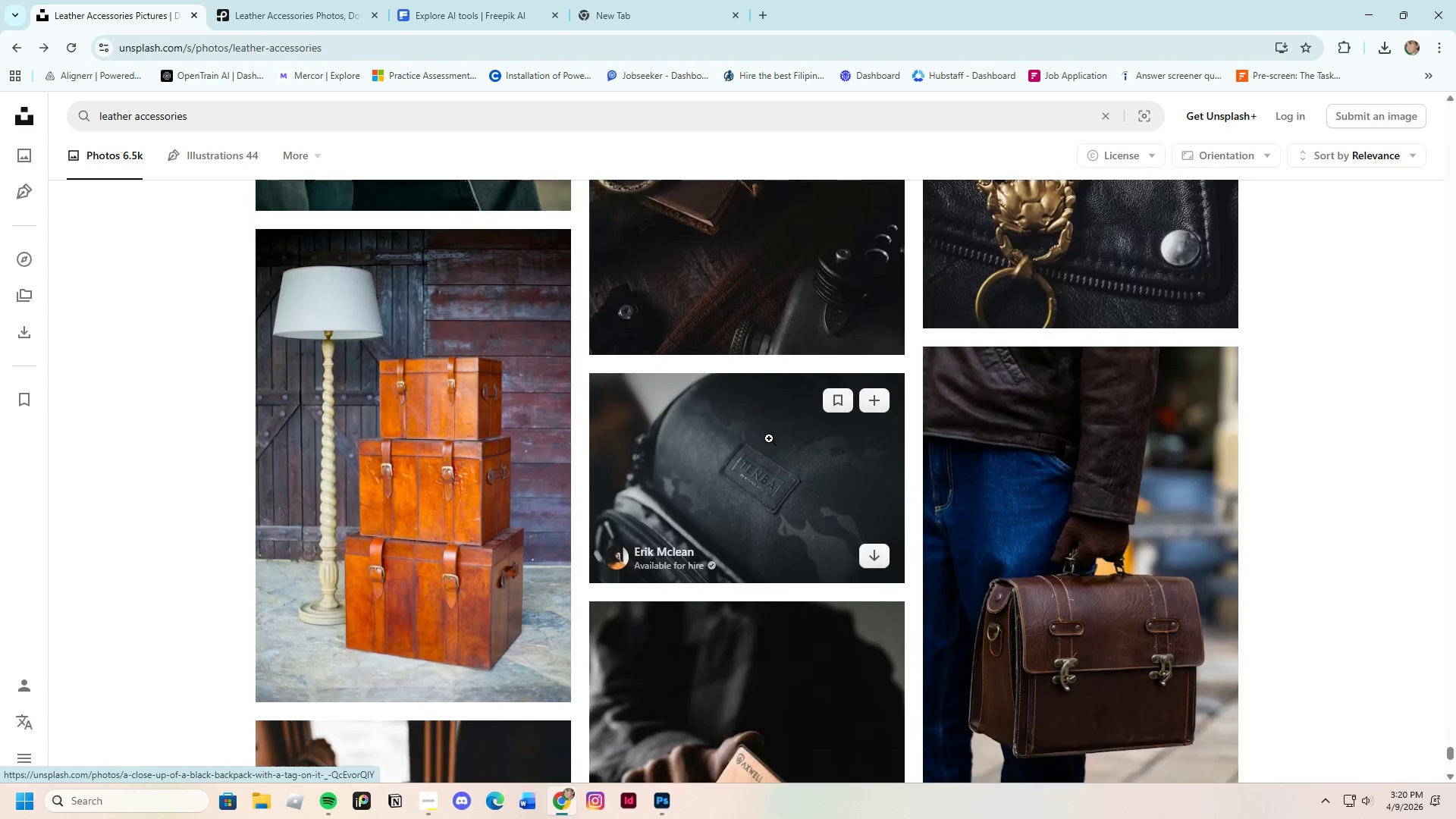 
scroll: coordinate [769, 438], scroll_direction: up, amount: 1.0
 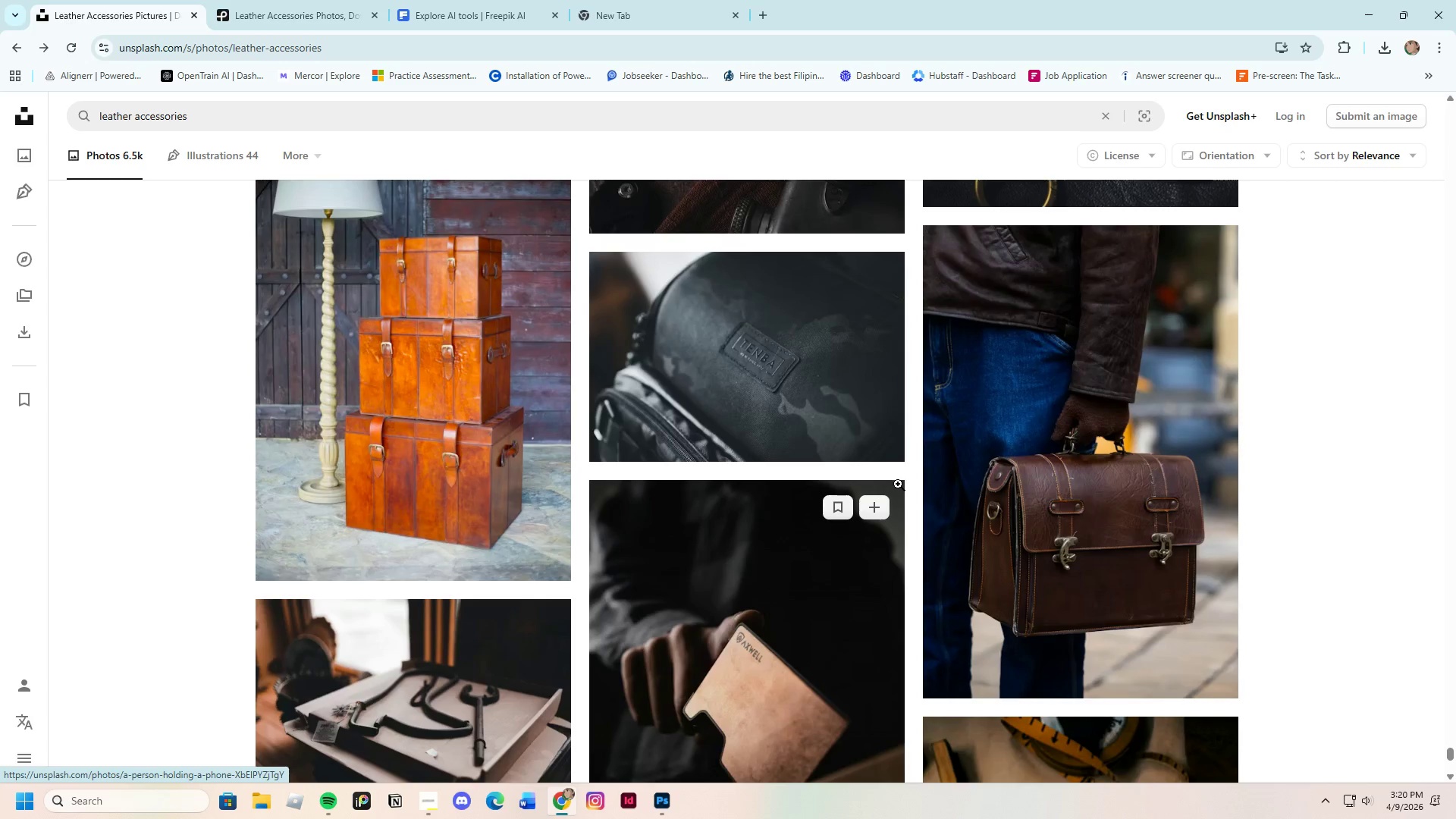 
left_click([1070, 526])
 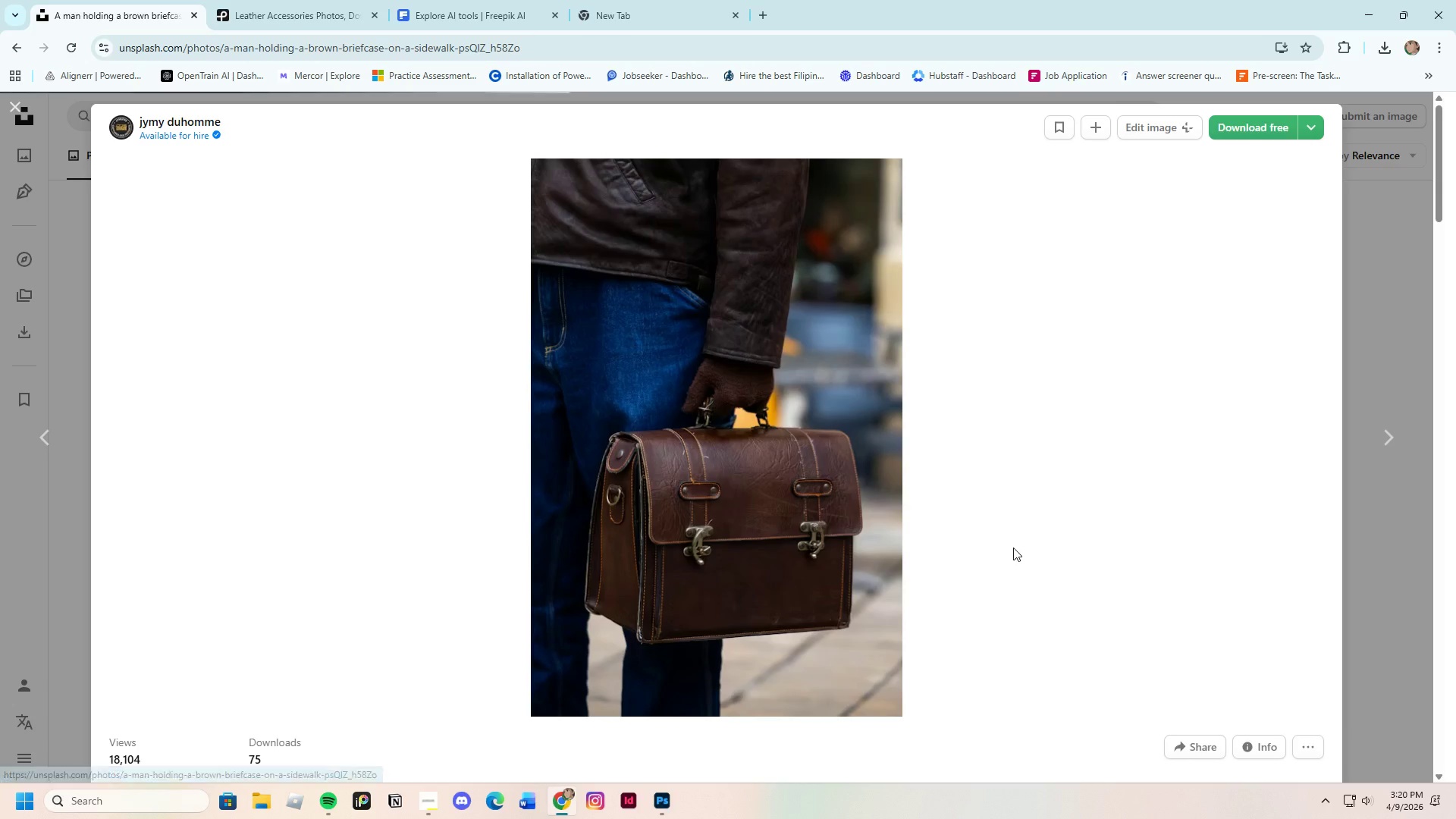 
wait(5.25)
 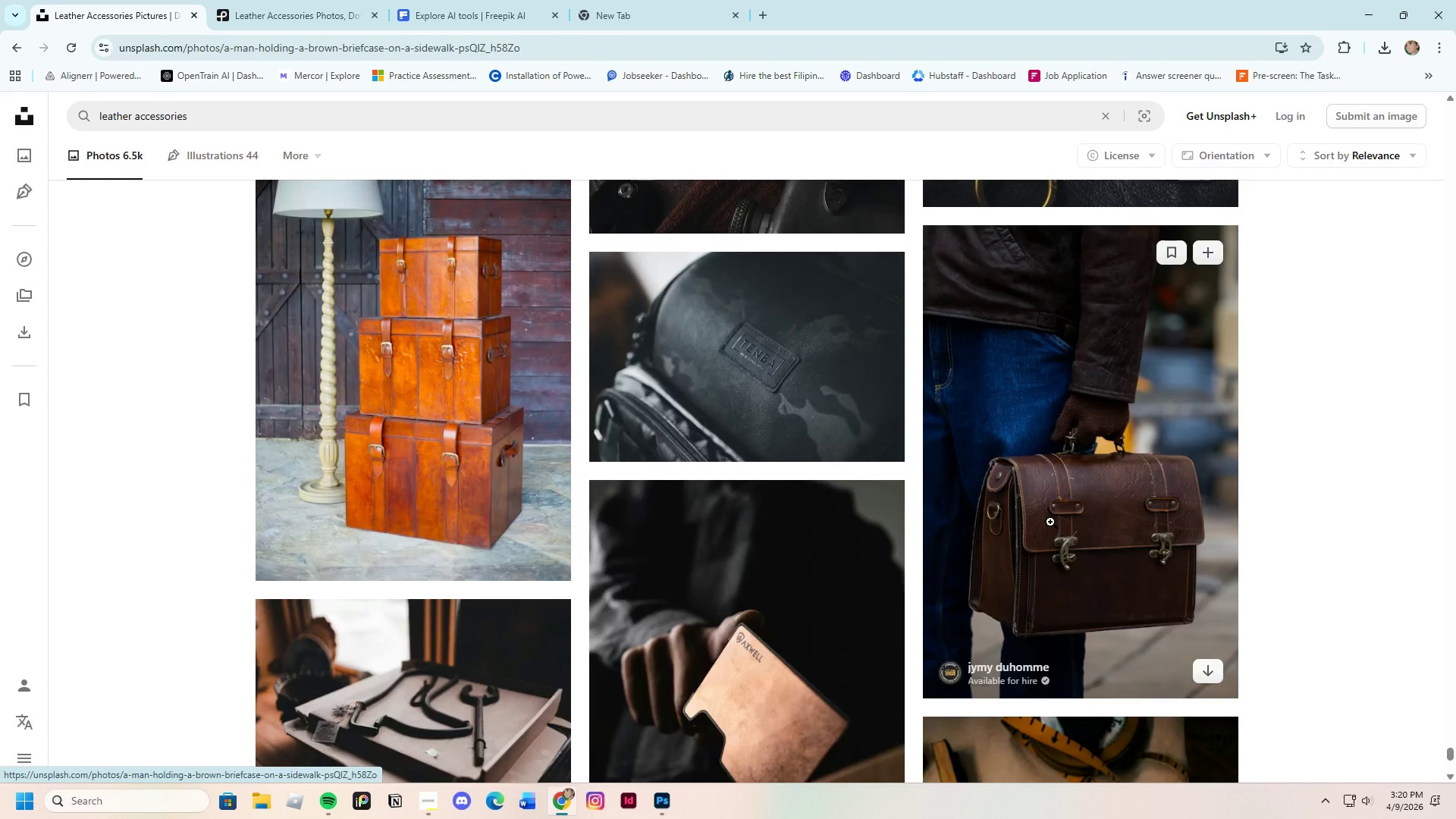 
scroll: coordinate [777, 616], scroll_direction: down, amount: 8.0
 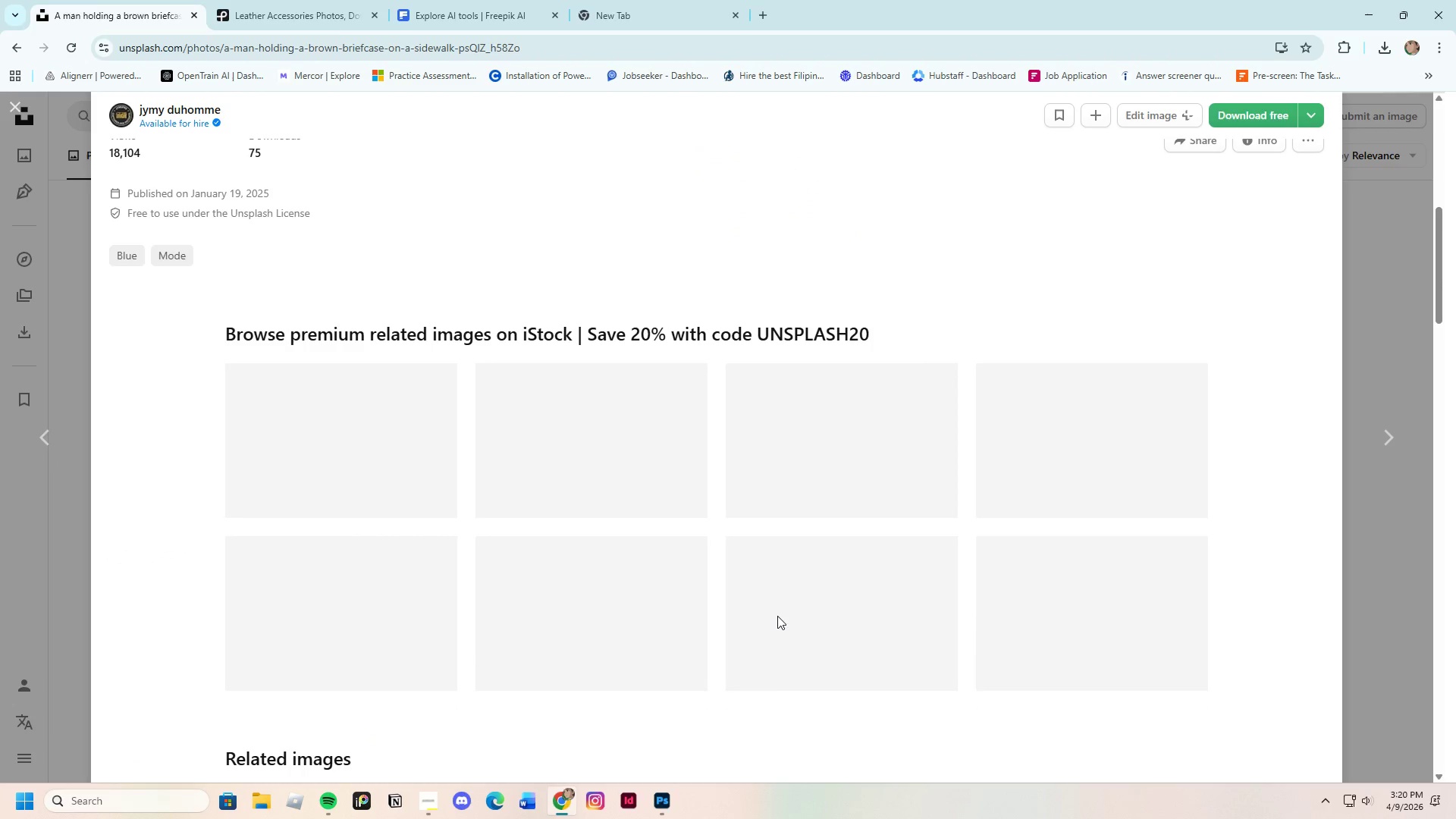 
scroll: coordinate [774, 616], scroll_direction: up, amount: 9.0
 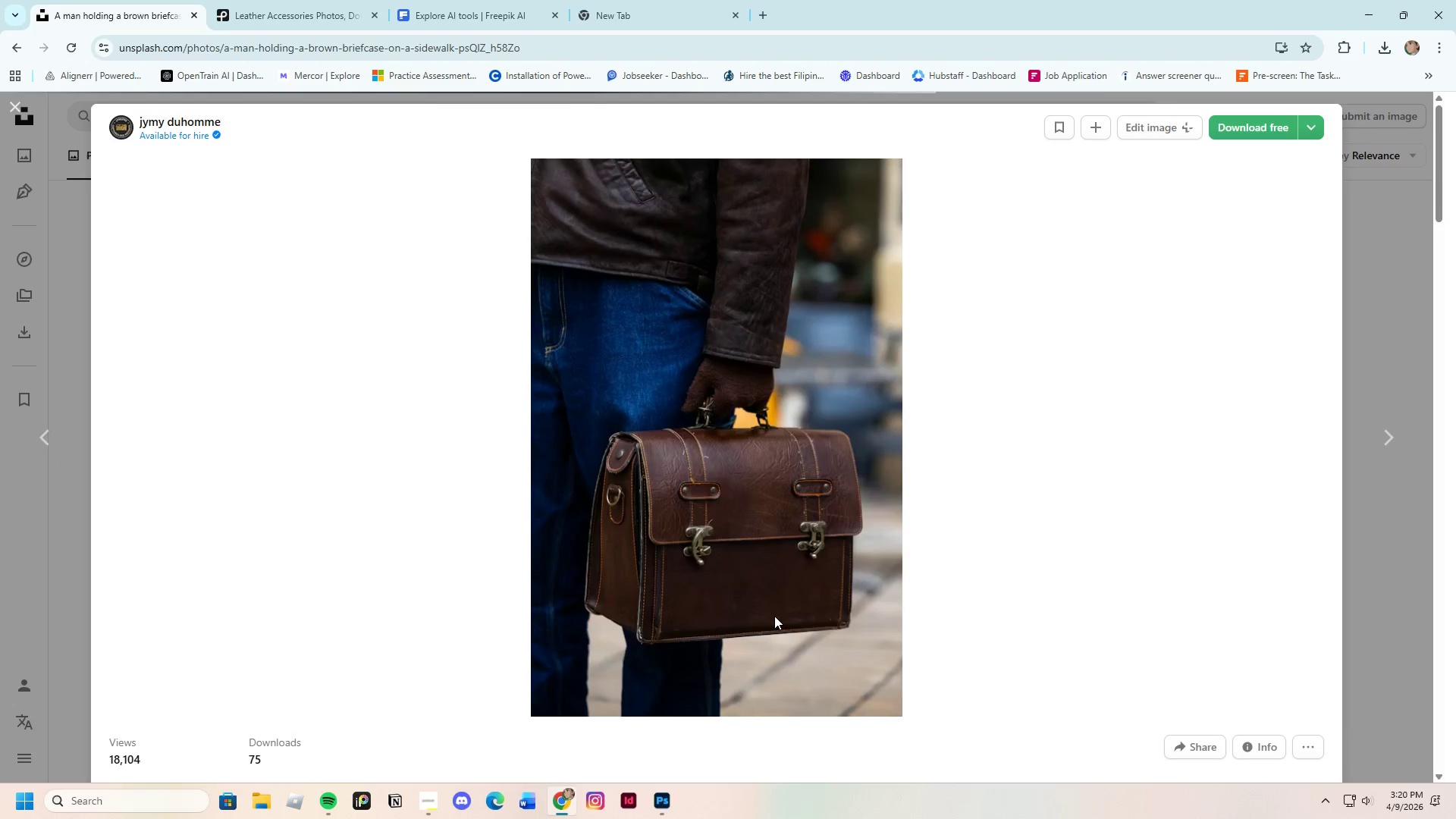 
scroll: coordinate [739, 625], scroll_direction: down, amount: 28.0
 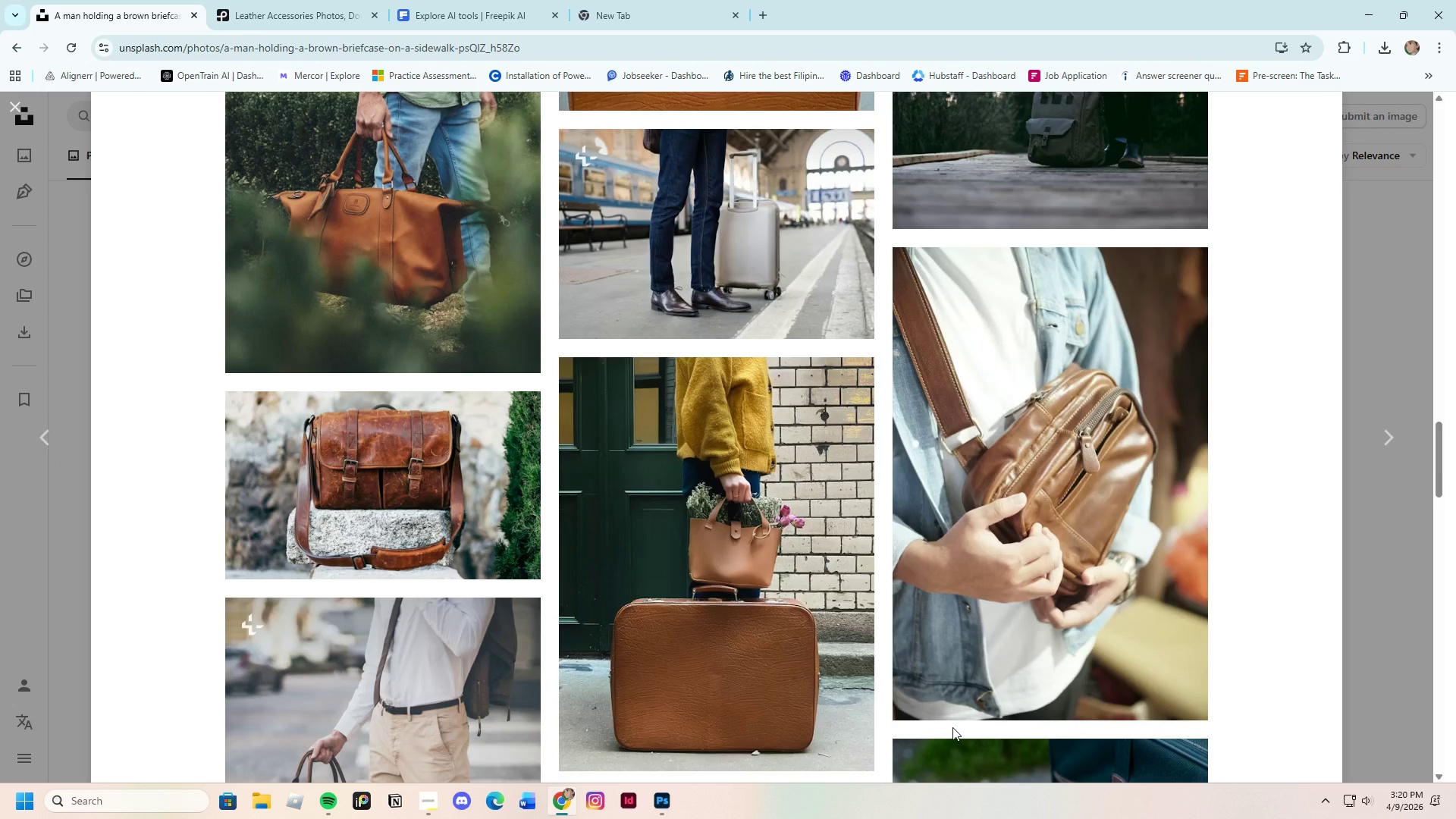 
scroll: coordinate [945, 730], scroll_direction: down, amount: 14.0
 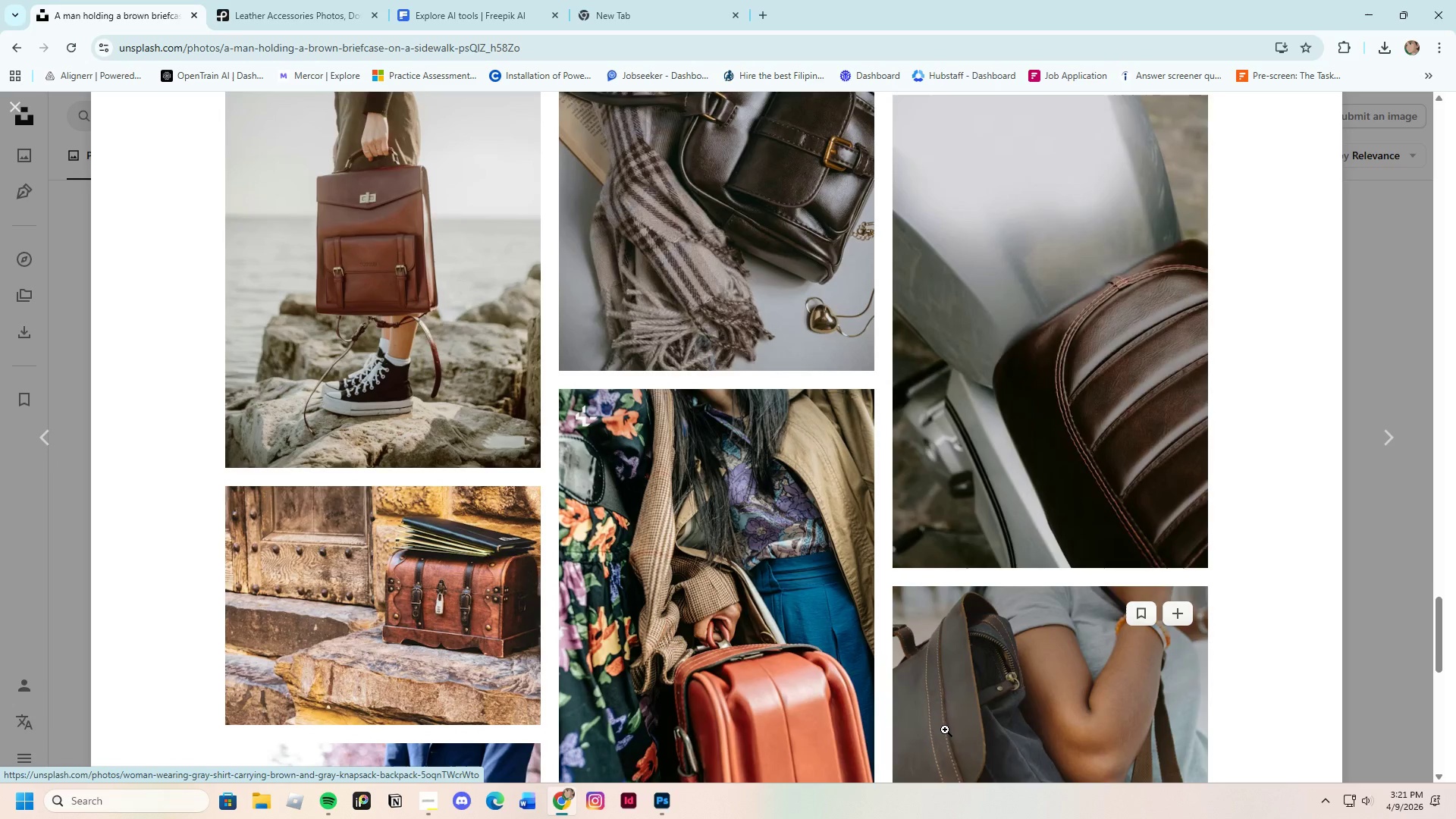 
scroll: coordinate [945, 730], scroll_direction: up, amount: 4.0
 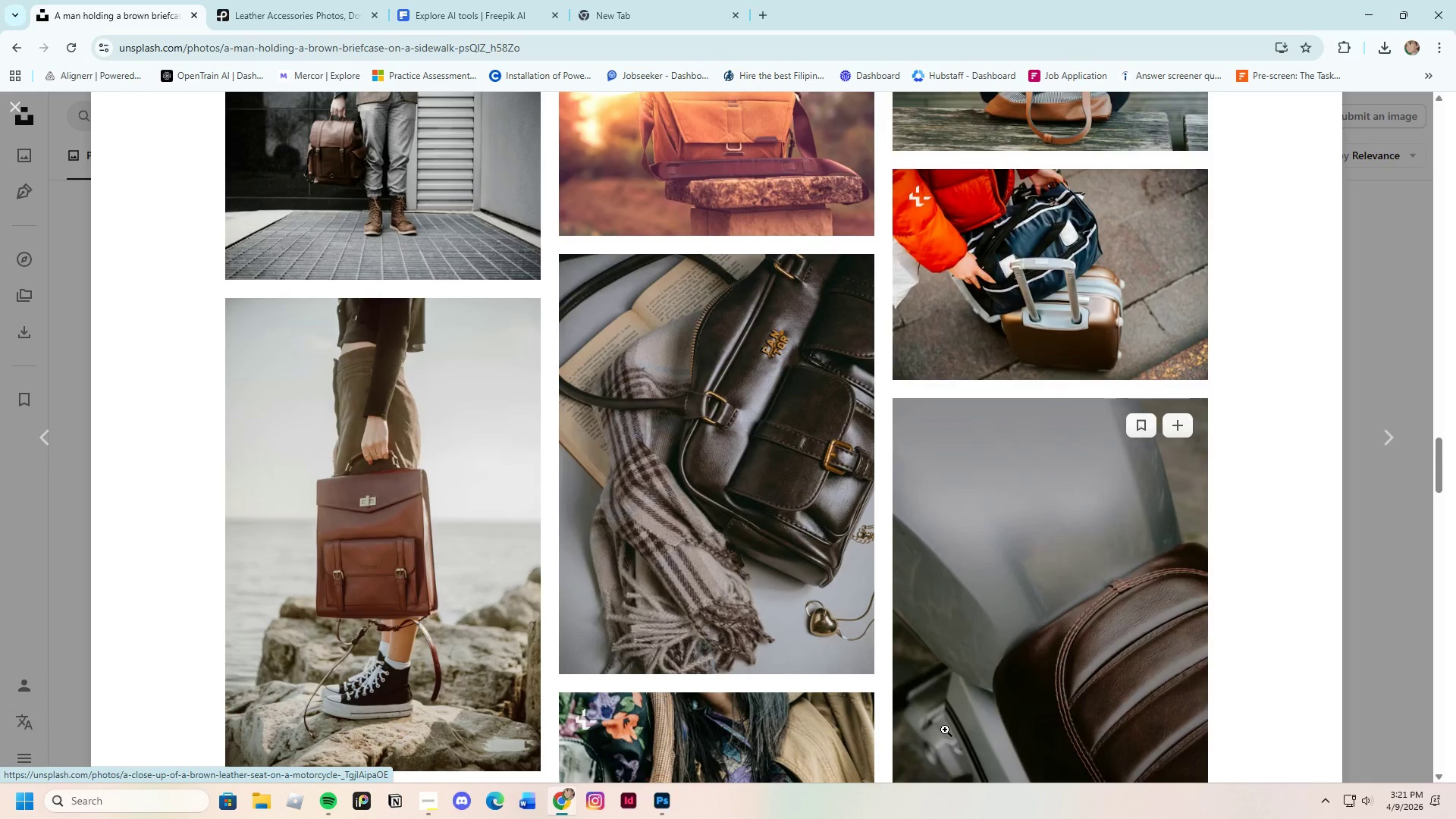 
scroll: coordinate [813, 698], scroll_direction: down, amount: 28.0
 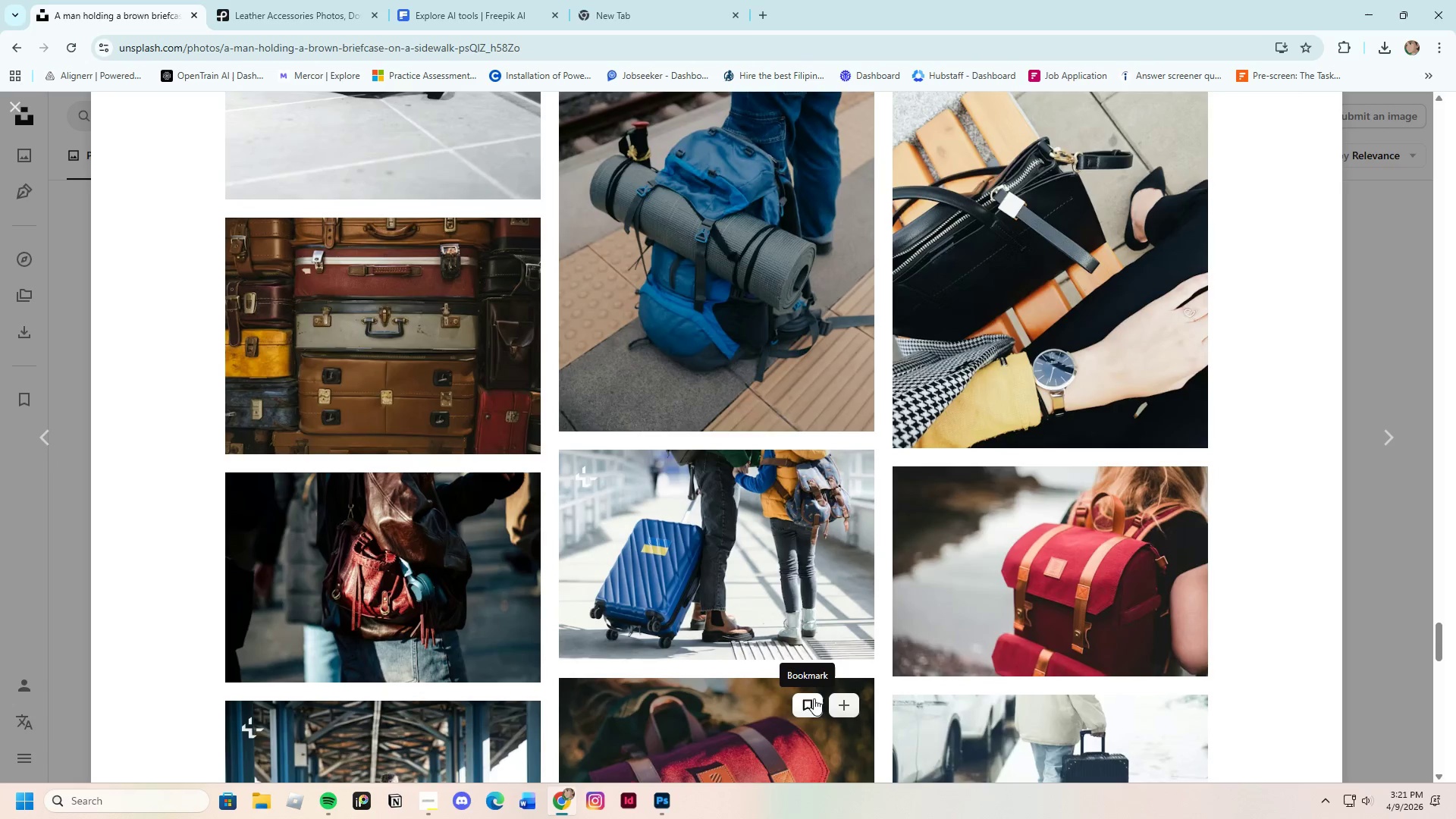 
scroll: coordinate [828, 709], scroll_direction: down, amount: 19.0
 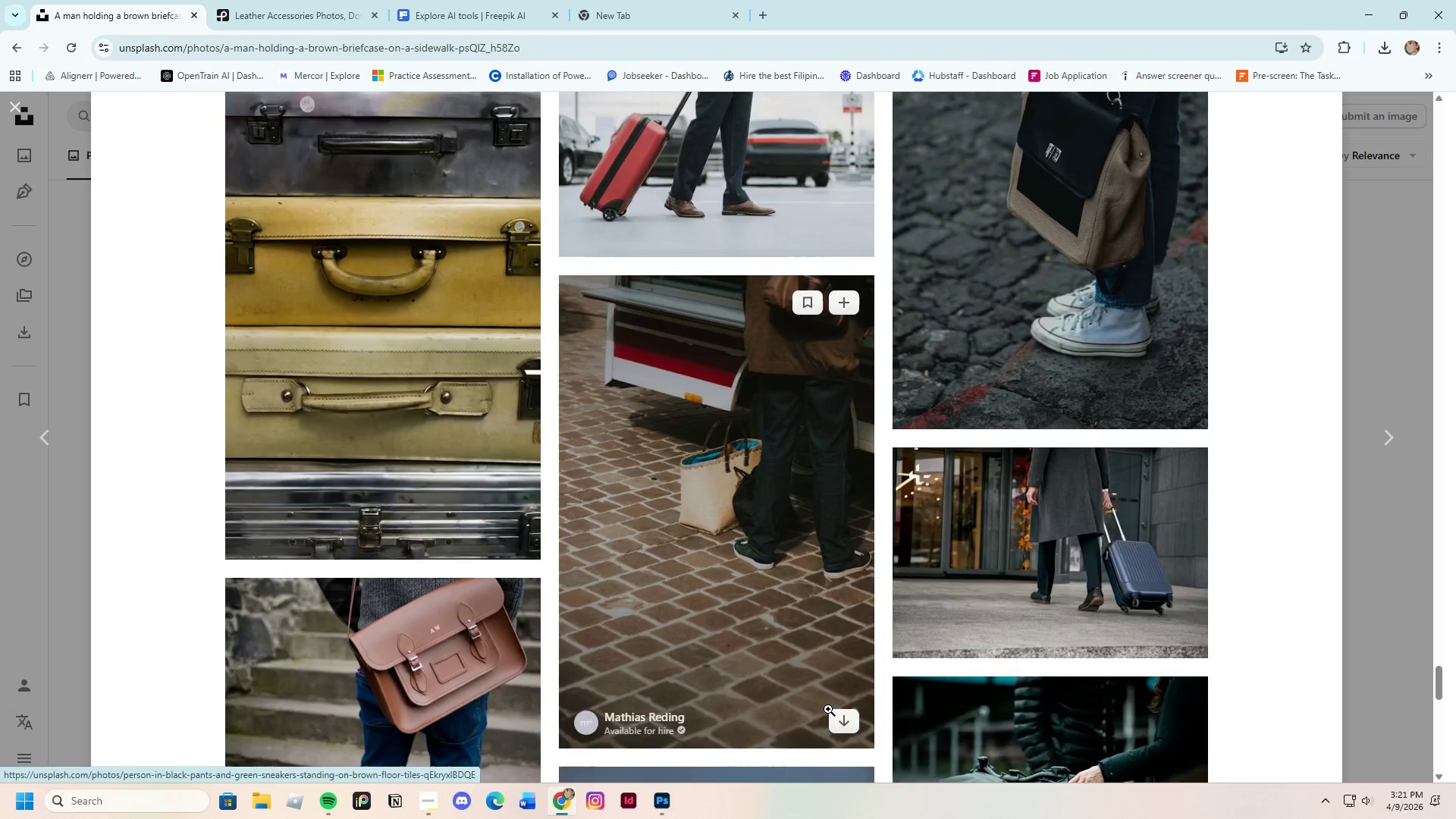 
scroll: coordinate [259, 526], scroll_direction: down, amount: 21.0
 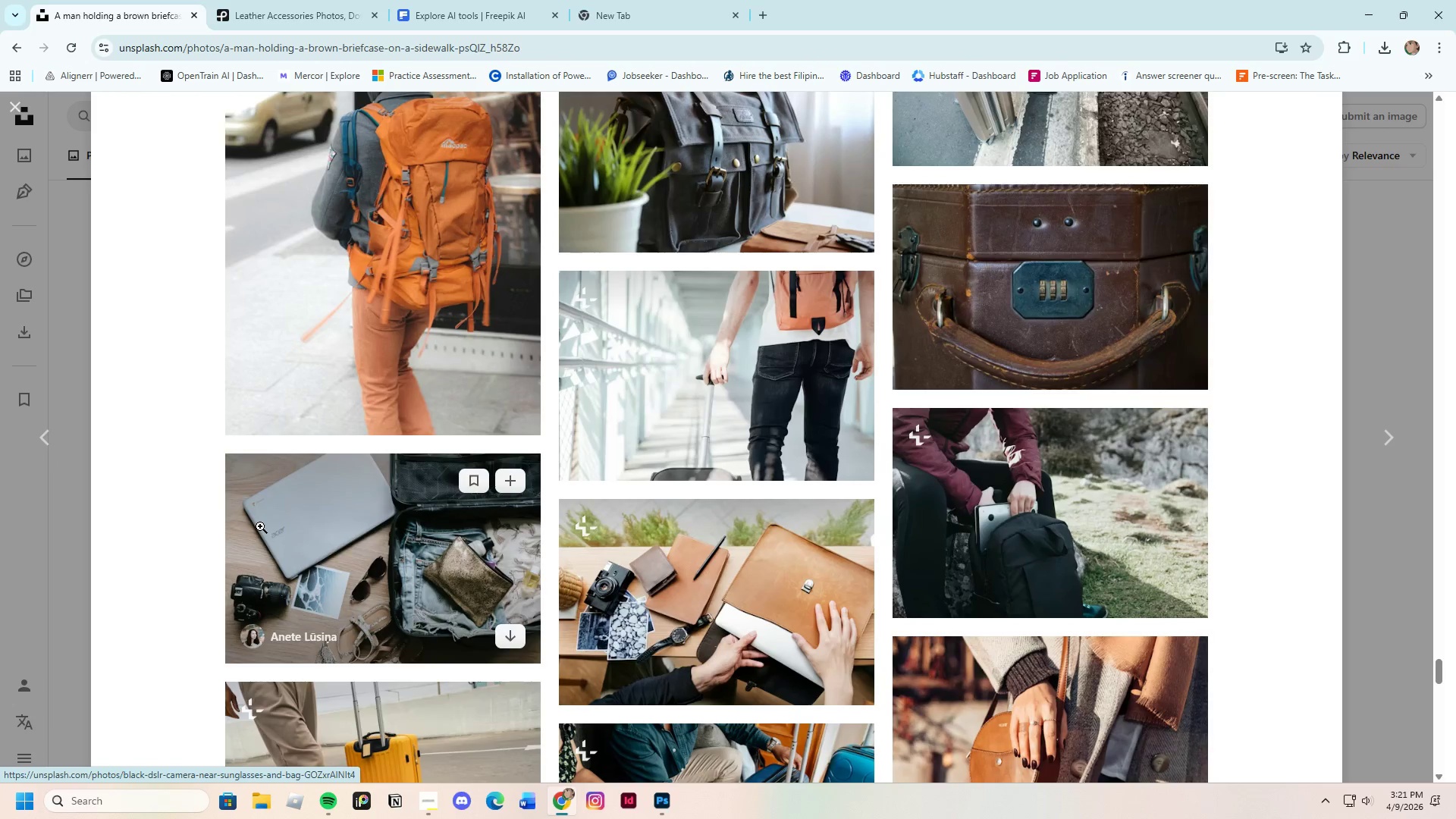 
scroll: coordinate [267, 530], scroll_direction: down, amount: 18.0
 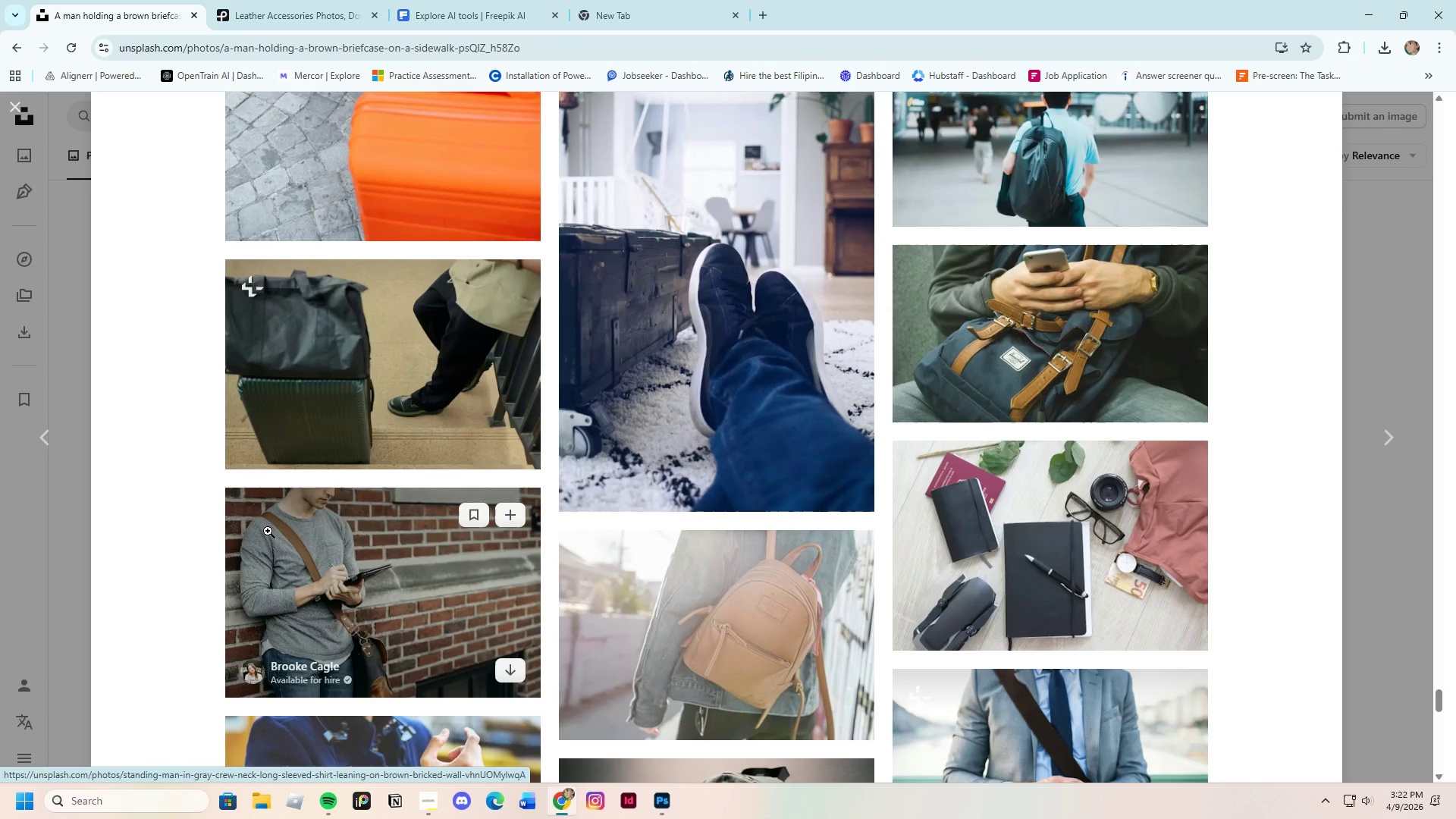 
left_click([999, 561])
 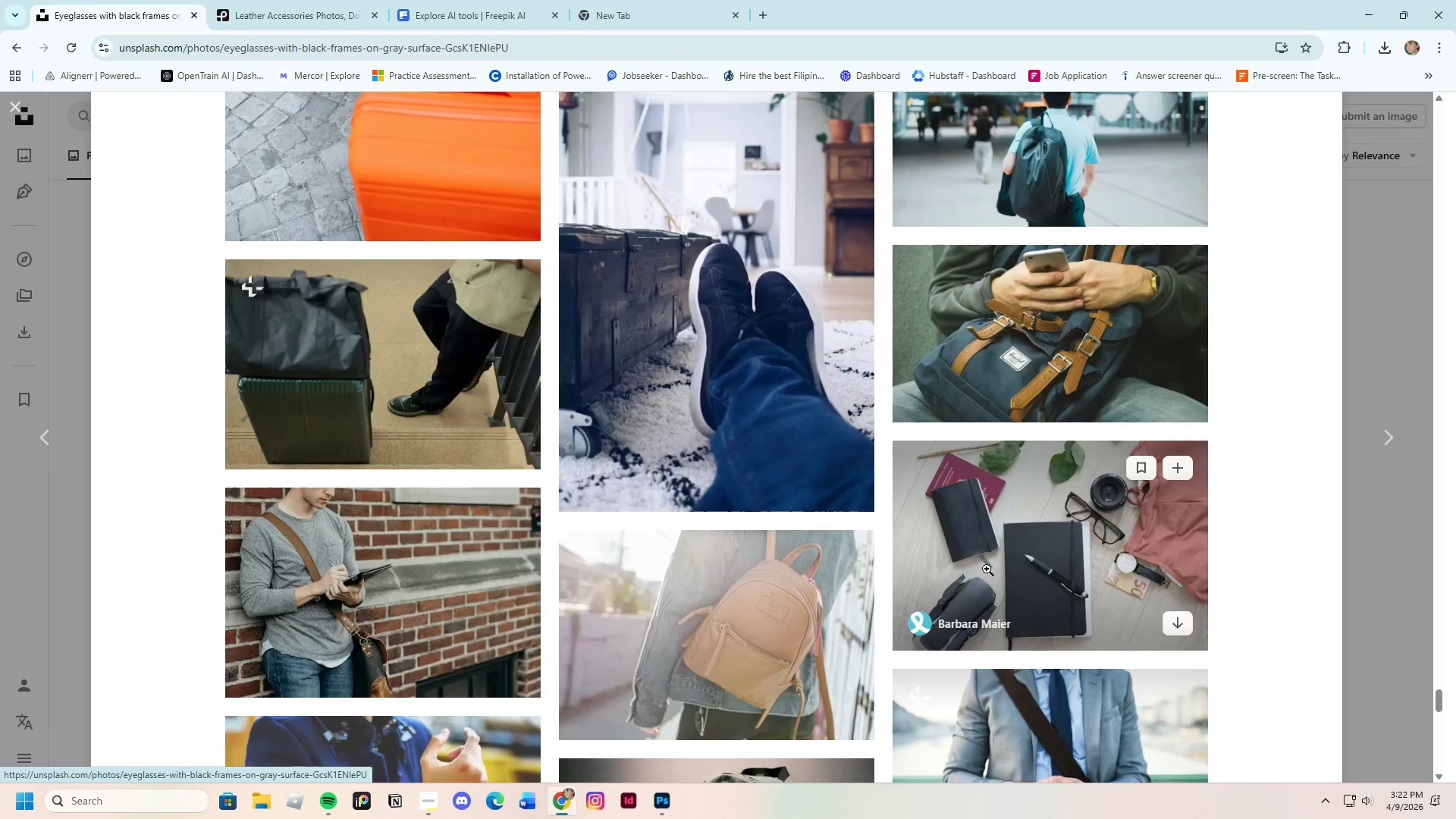 
wait(5.17)
 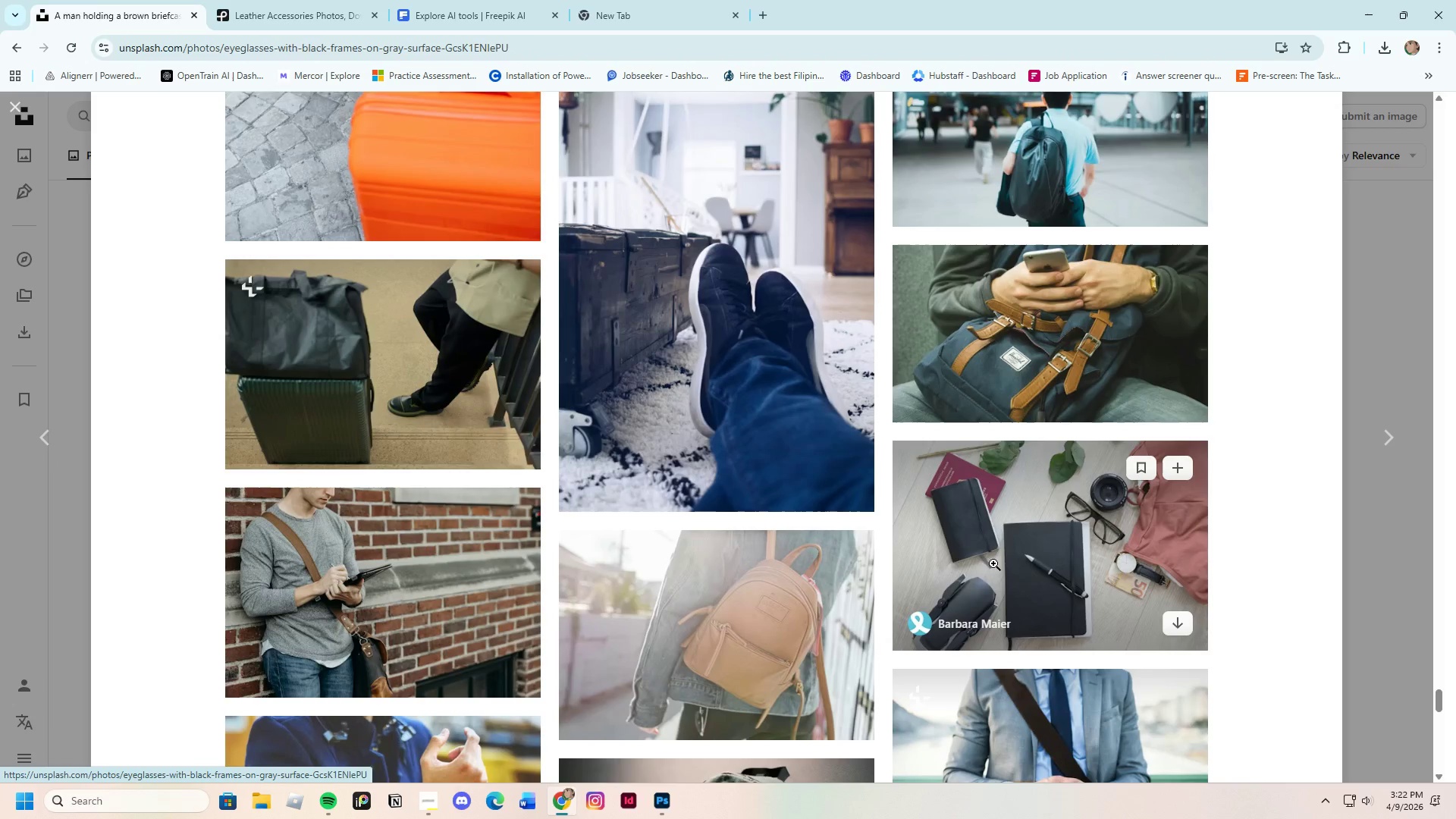 
scroll: coordinate [893, 682], scroll_direction: down, amount: 32.0
 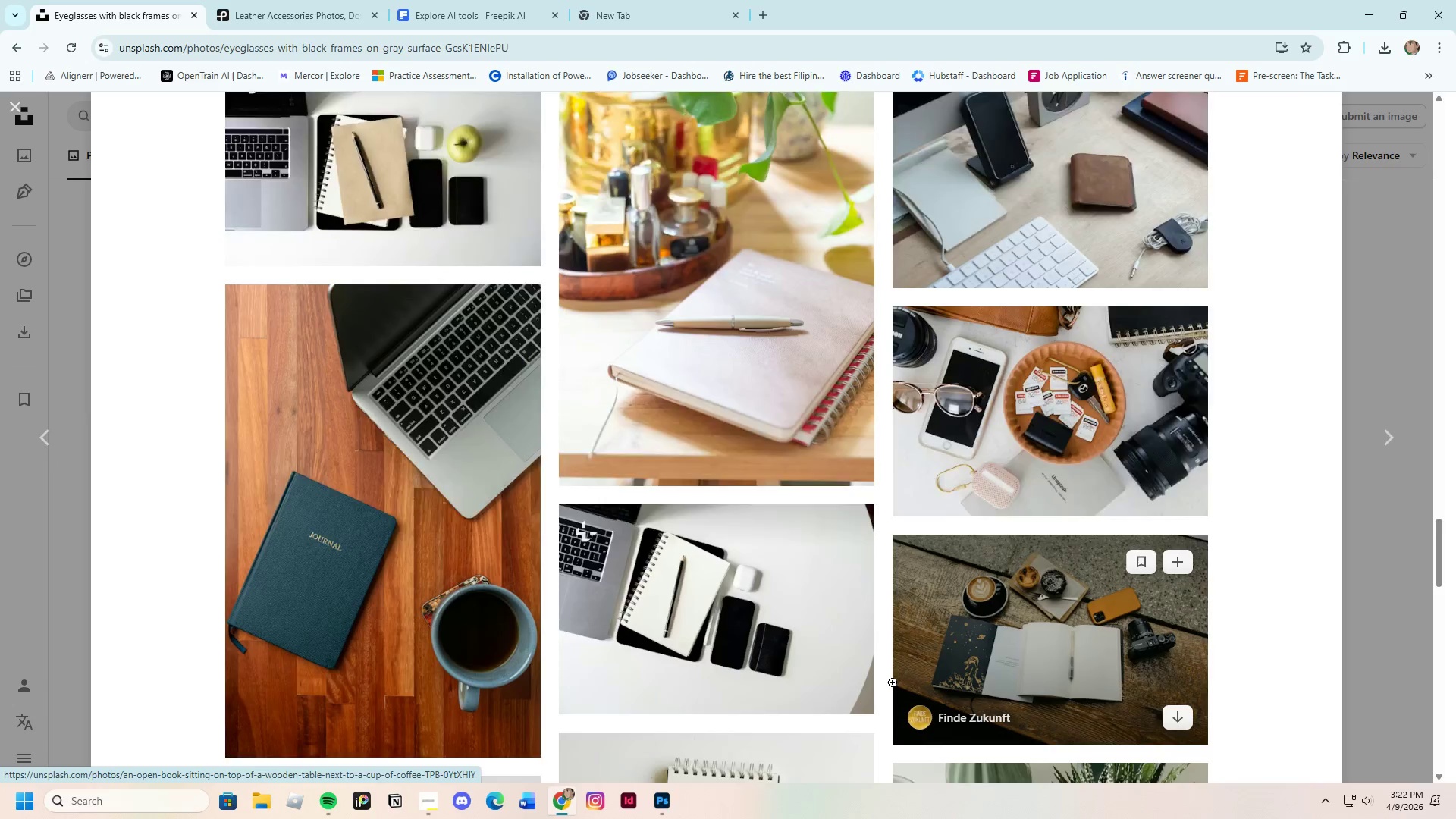 
scroll: coordinate [893, 682], scroll_direction: down, amount: 10.0
 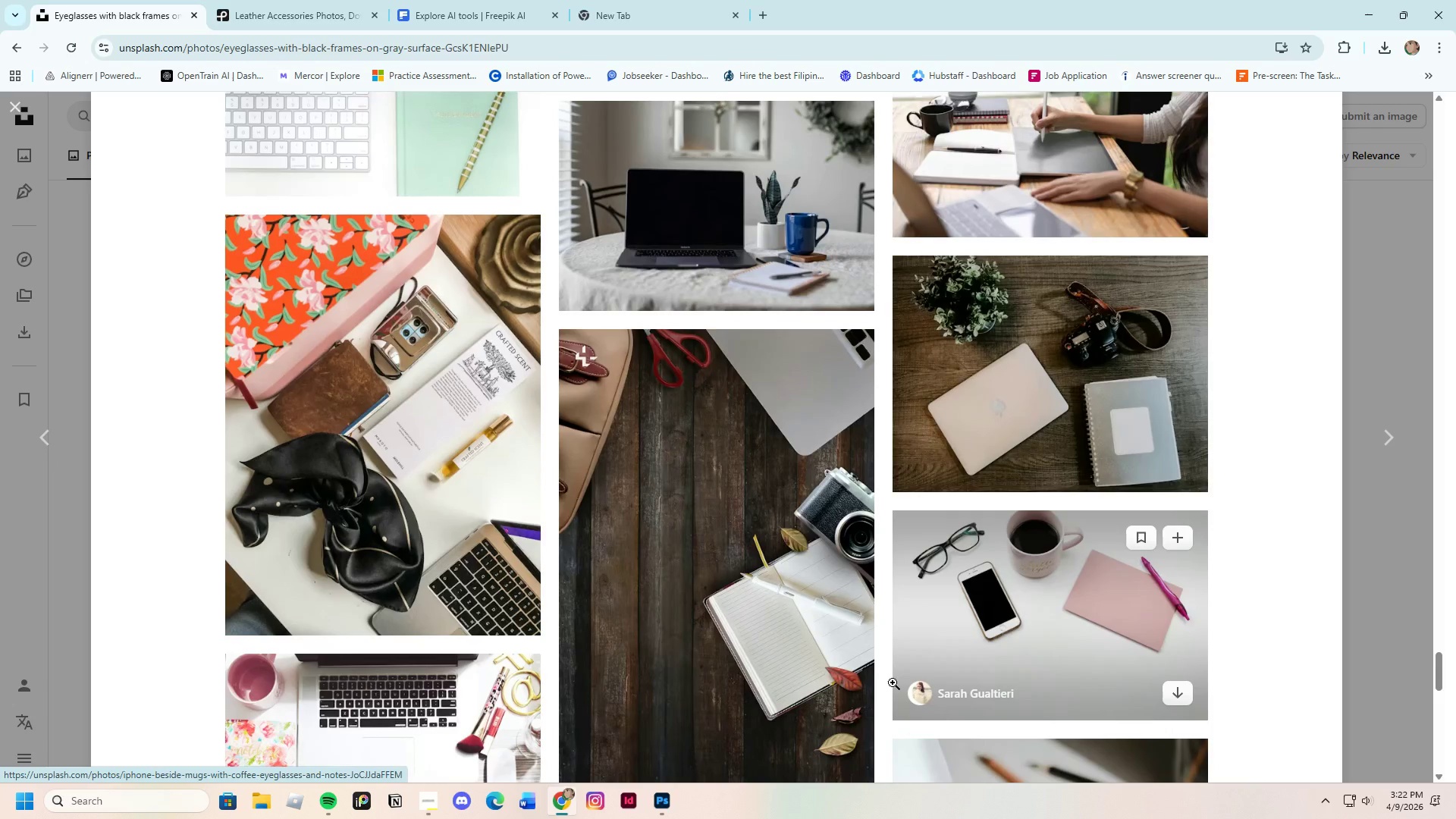 
wait(6.09)
 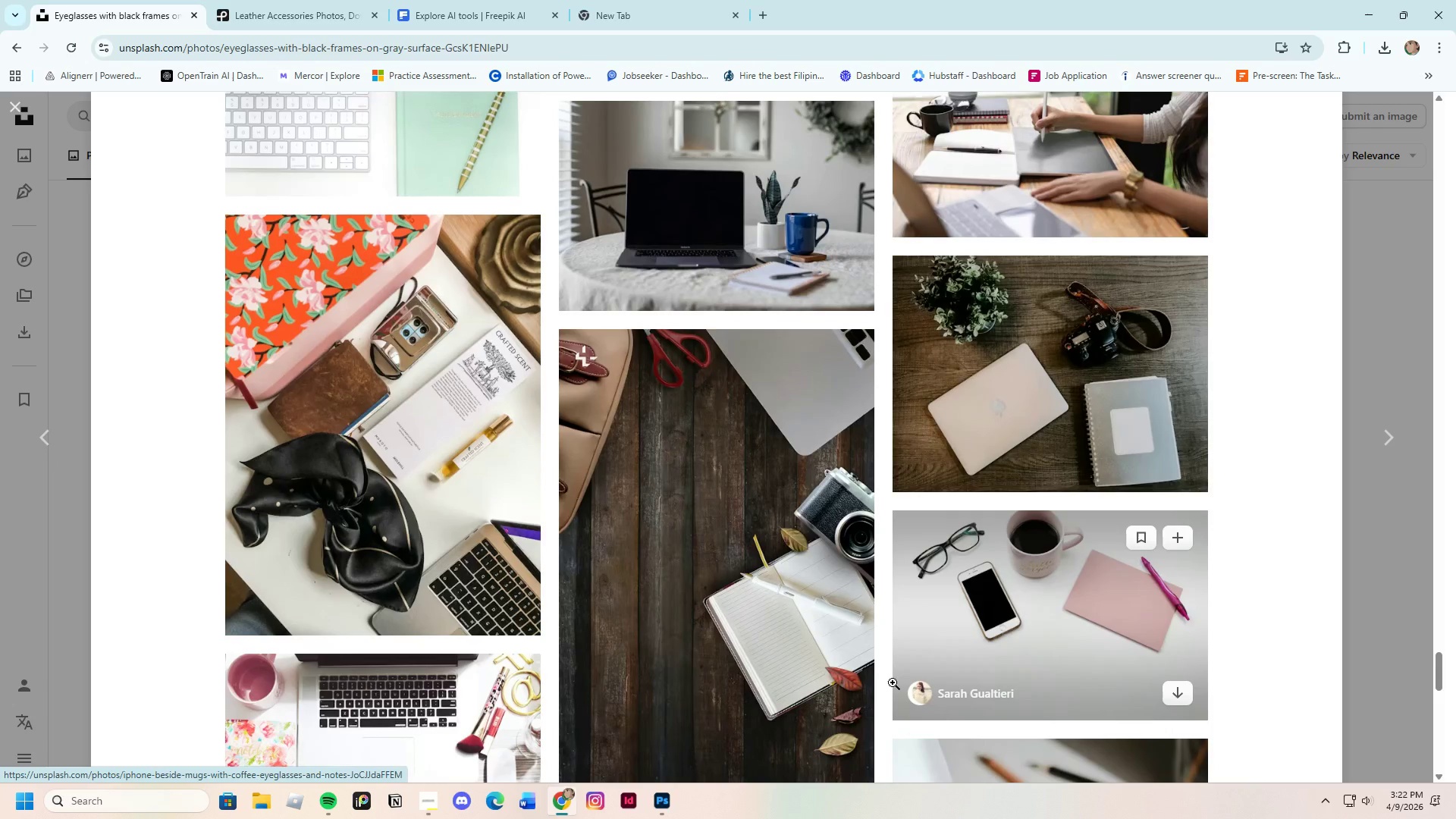 
scroll: coordinate [902, 660], scroll_direction: down, amount: 20.0
 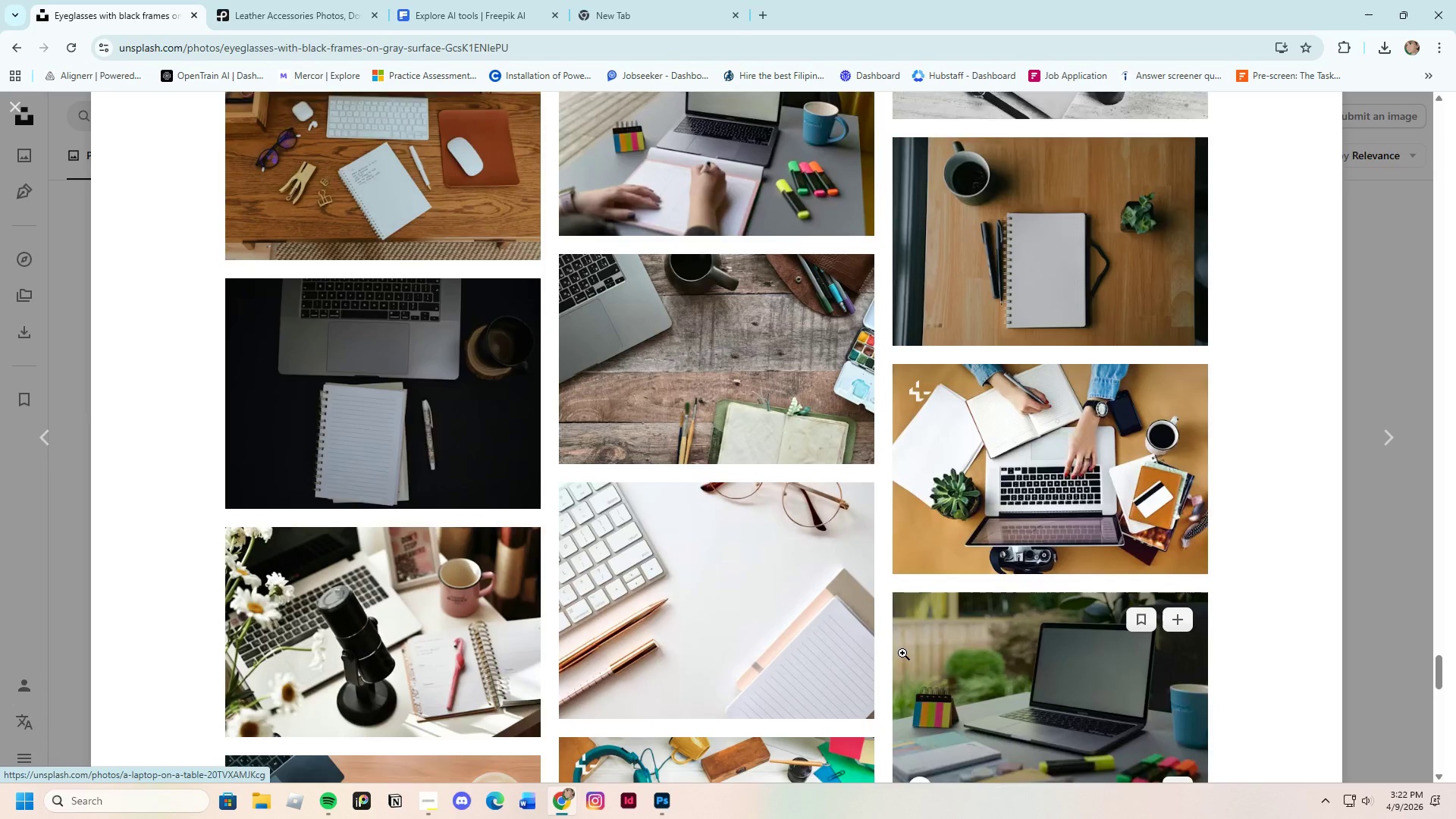 
scroll: coordinate [902, 653], scroll_direction: down, amount: 18.0
 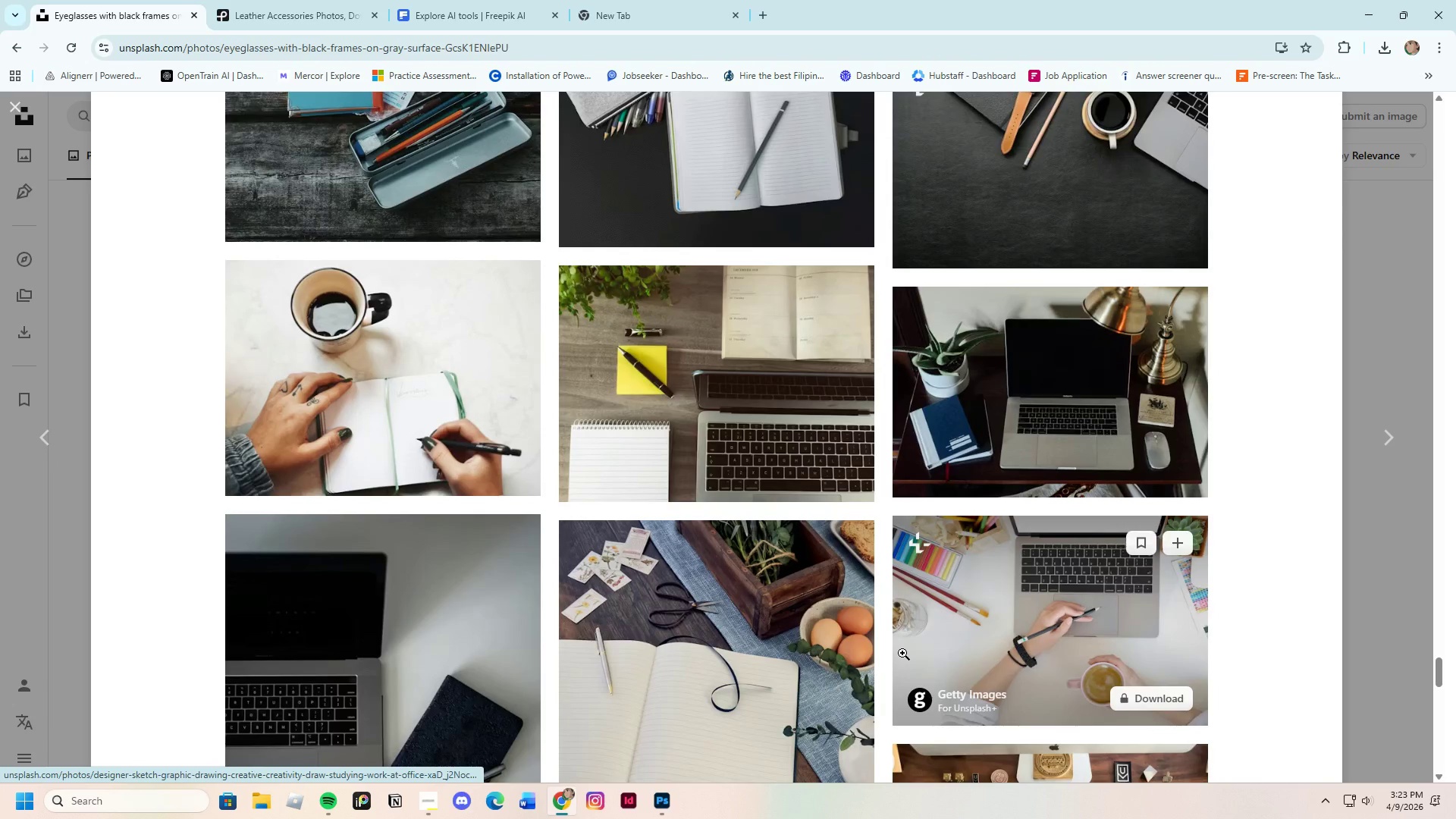 
scroll: coordinate [1068, 651], scroll_direction: down, amount: 24.0
 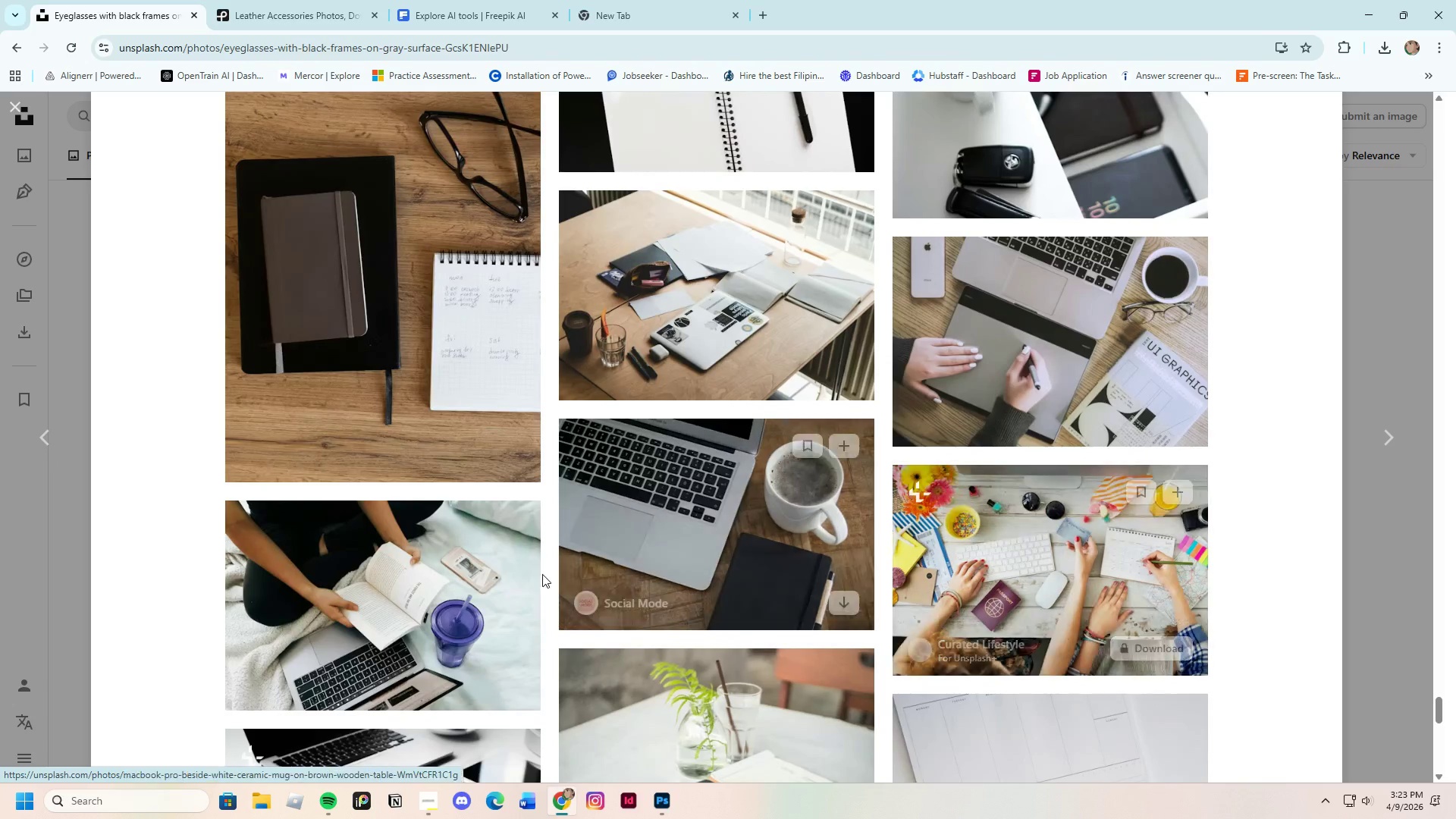 
scroll: coordinate [492, 598], scroll_direction: down, amount: 12.0
 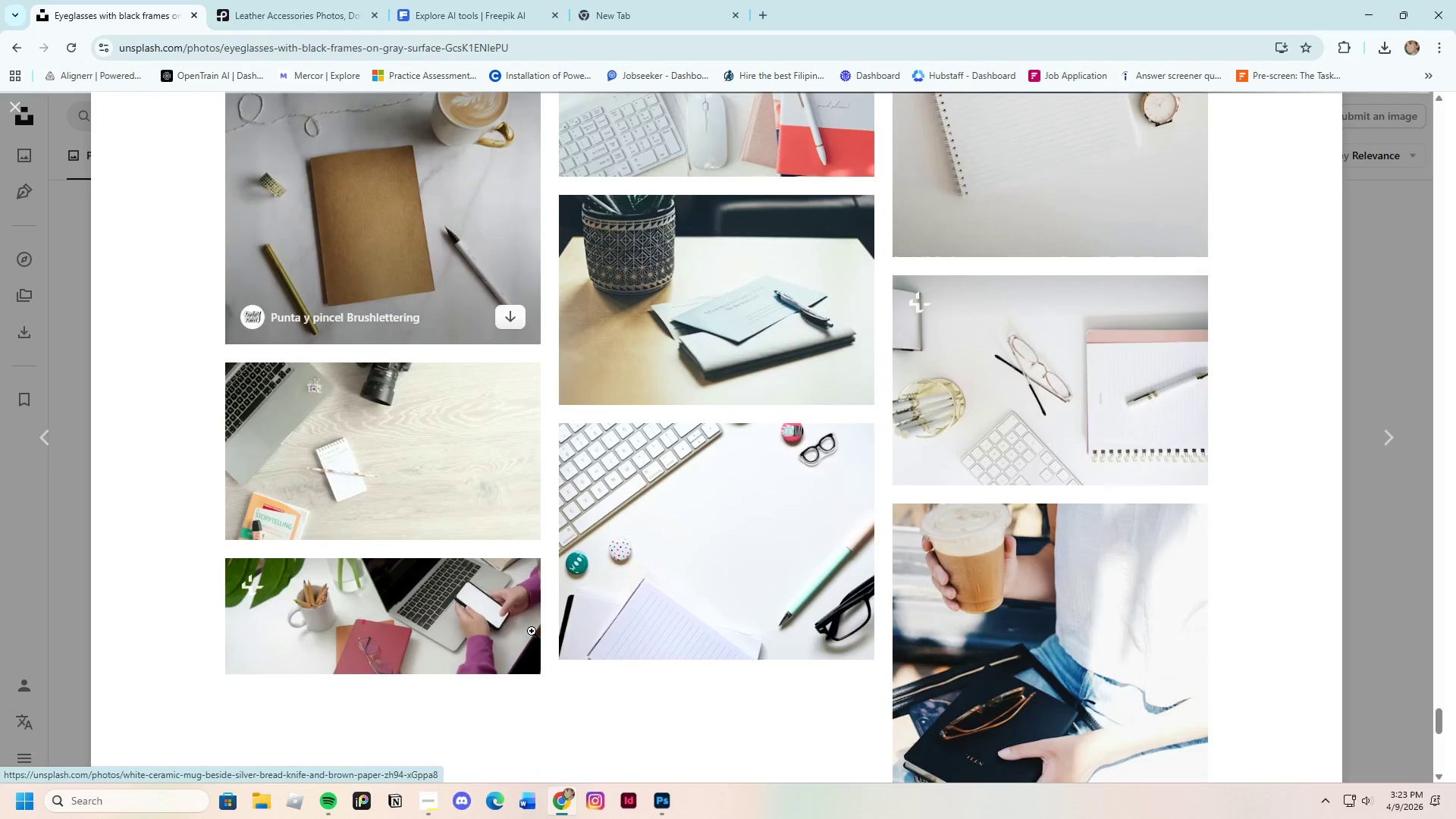 
mouse_move([506, 621])
 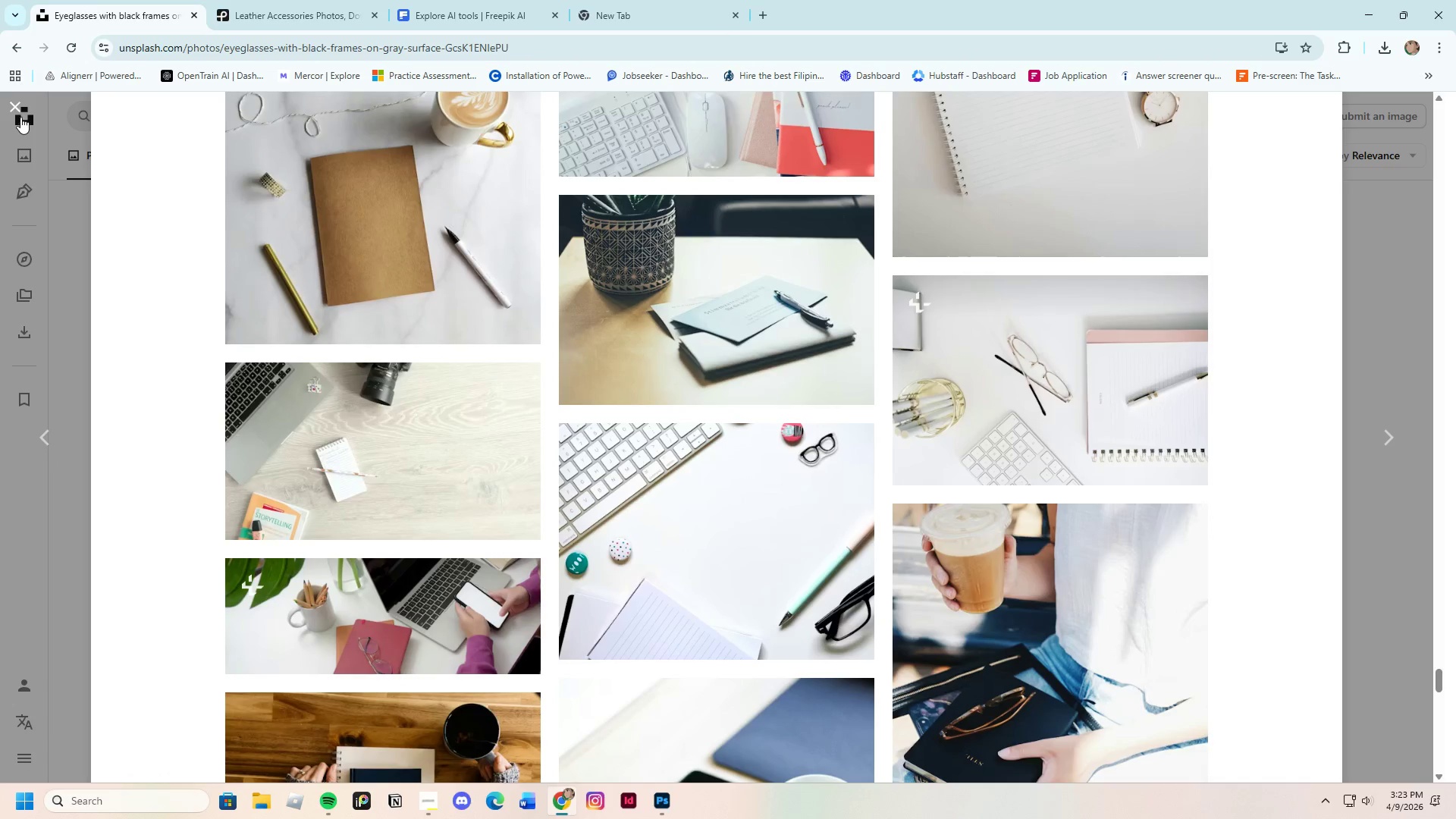 
left_click([15, 109])
 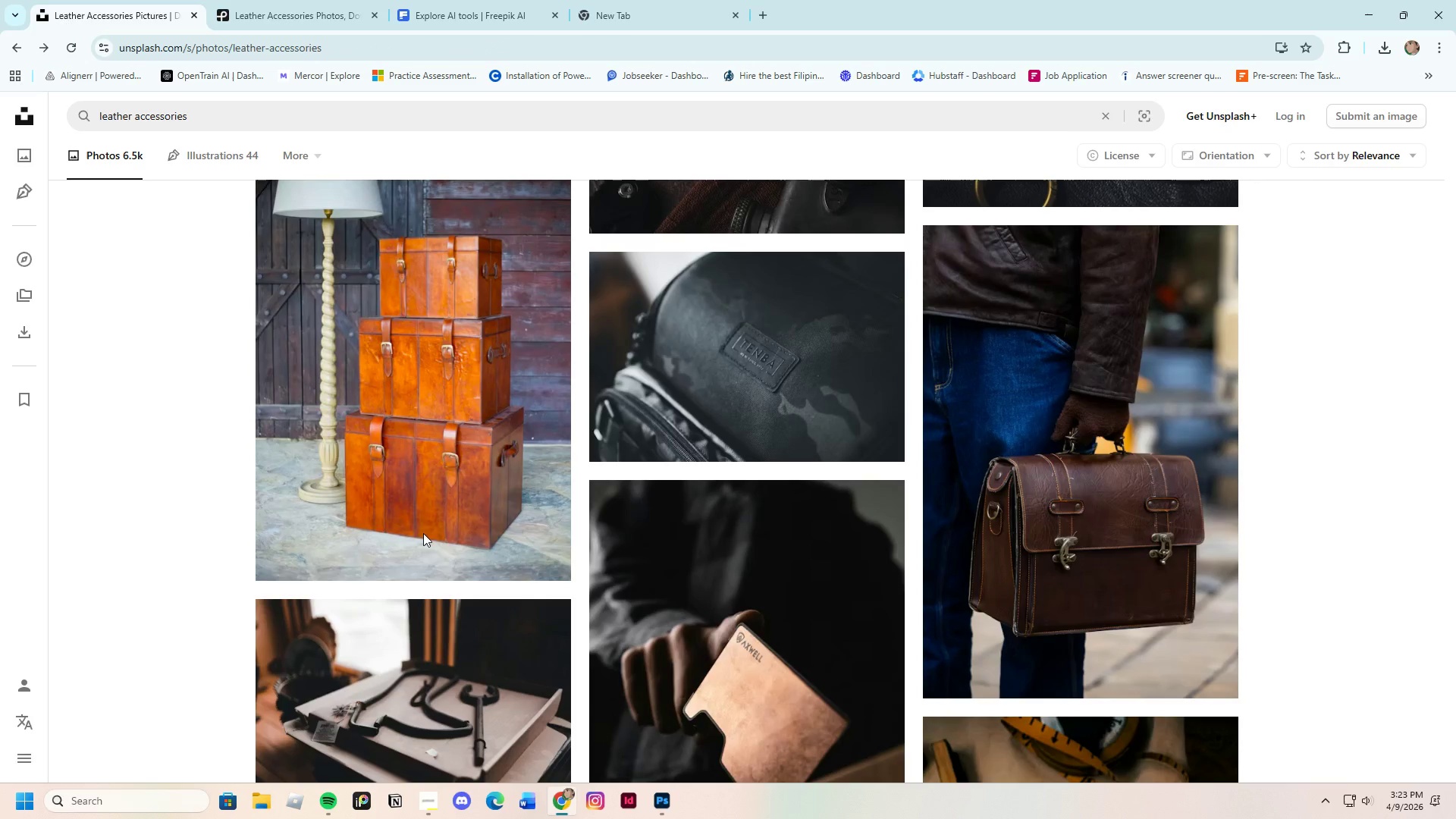 
scroll: coordinate [991, 620], scroll_direction: down, amount: 20.0
 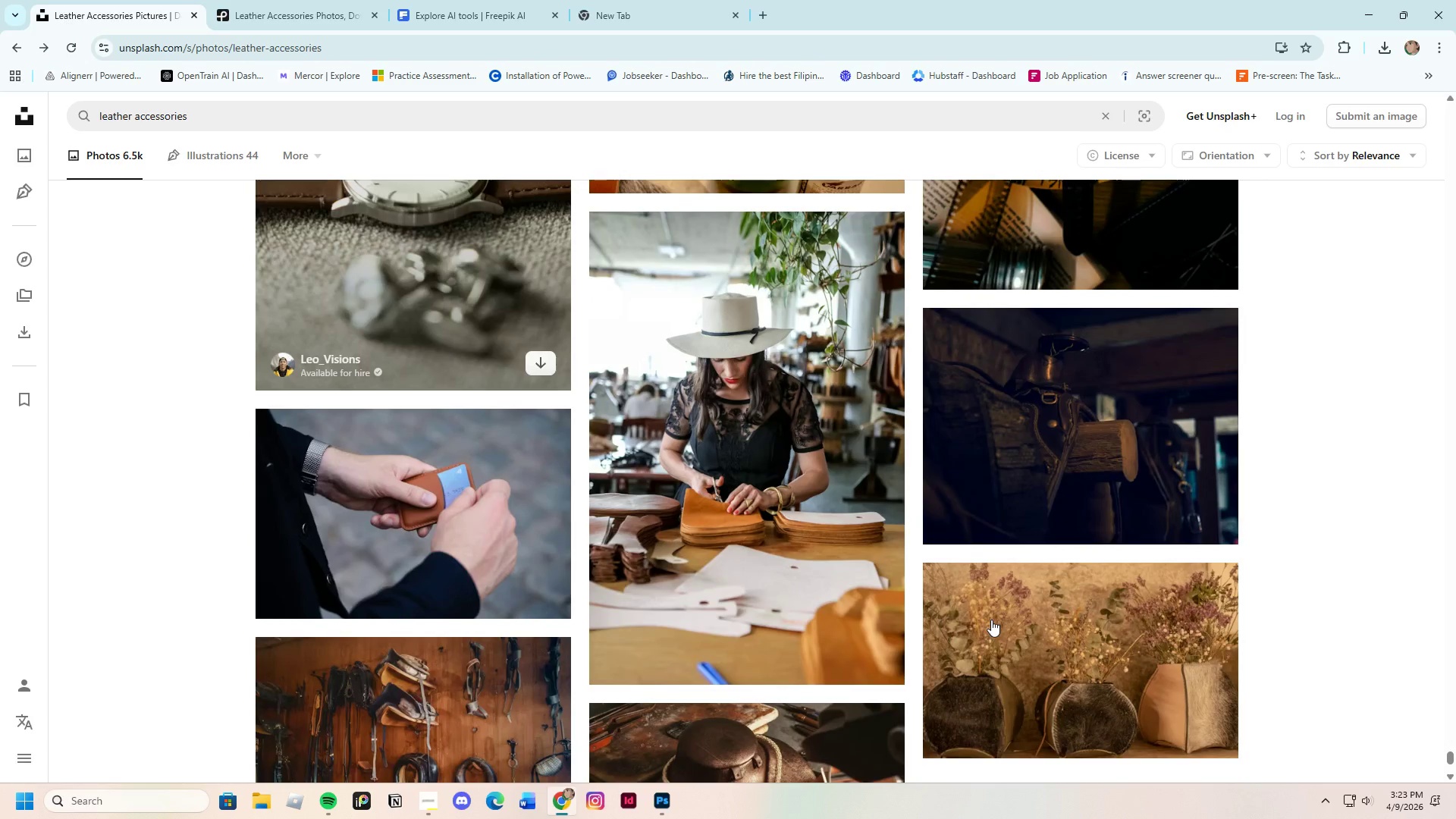 
scroll: coordinate [990, 620], scroll_direction: down, amount: 4.0
 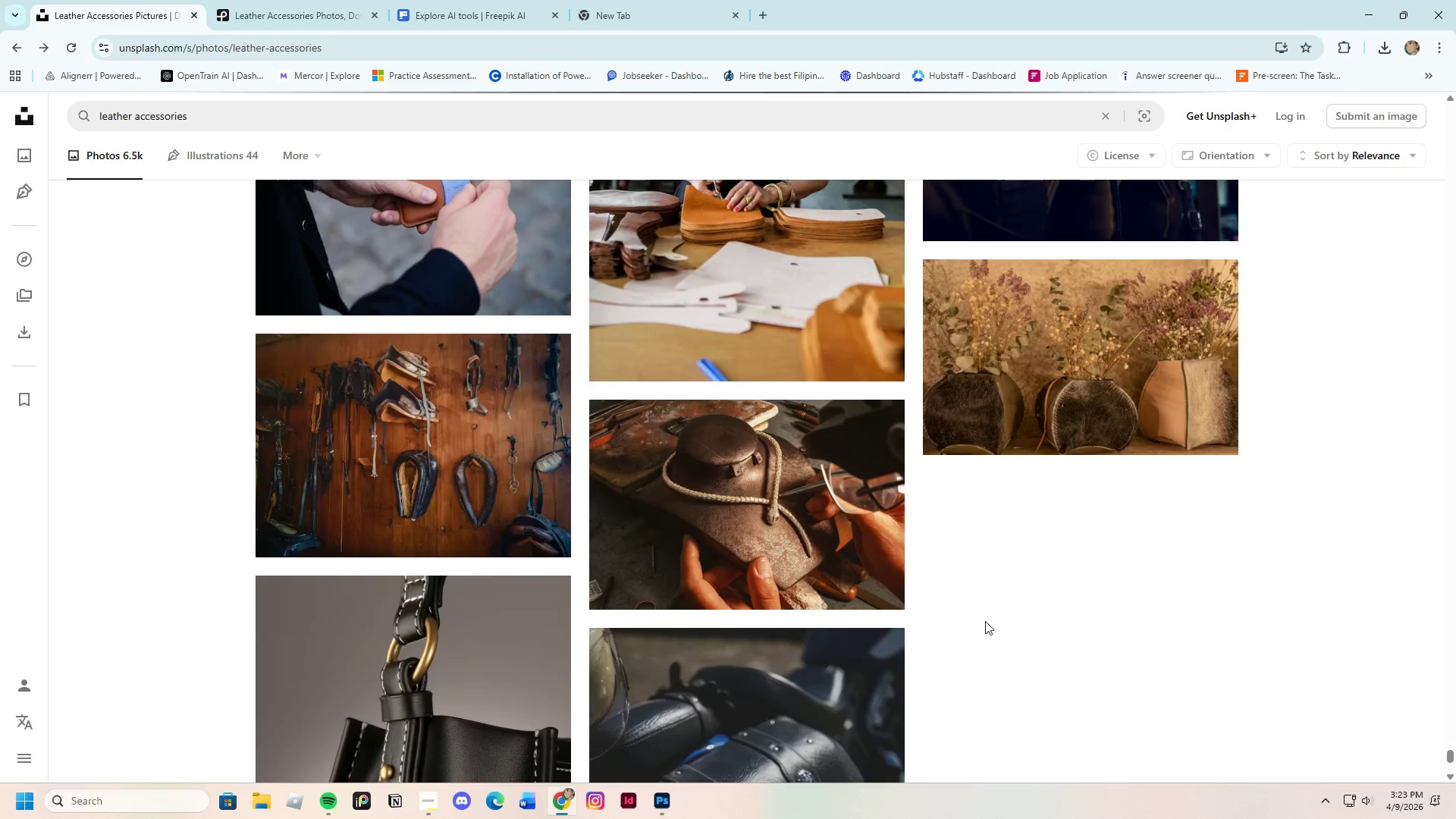 
scroll: coordinate [846, 617], scroll_direction: none, amount: 0.0
 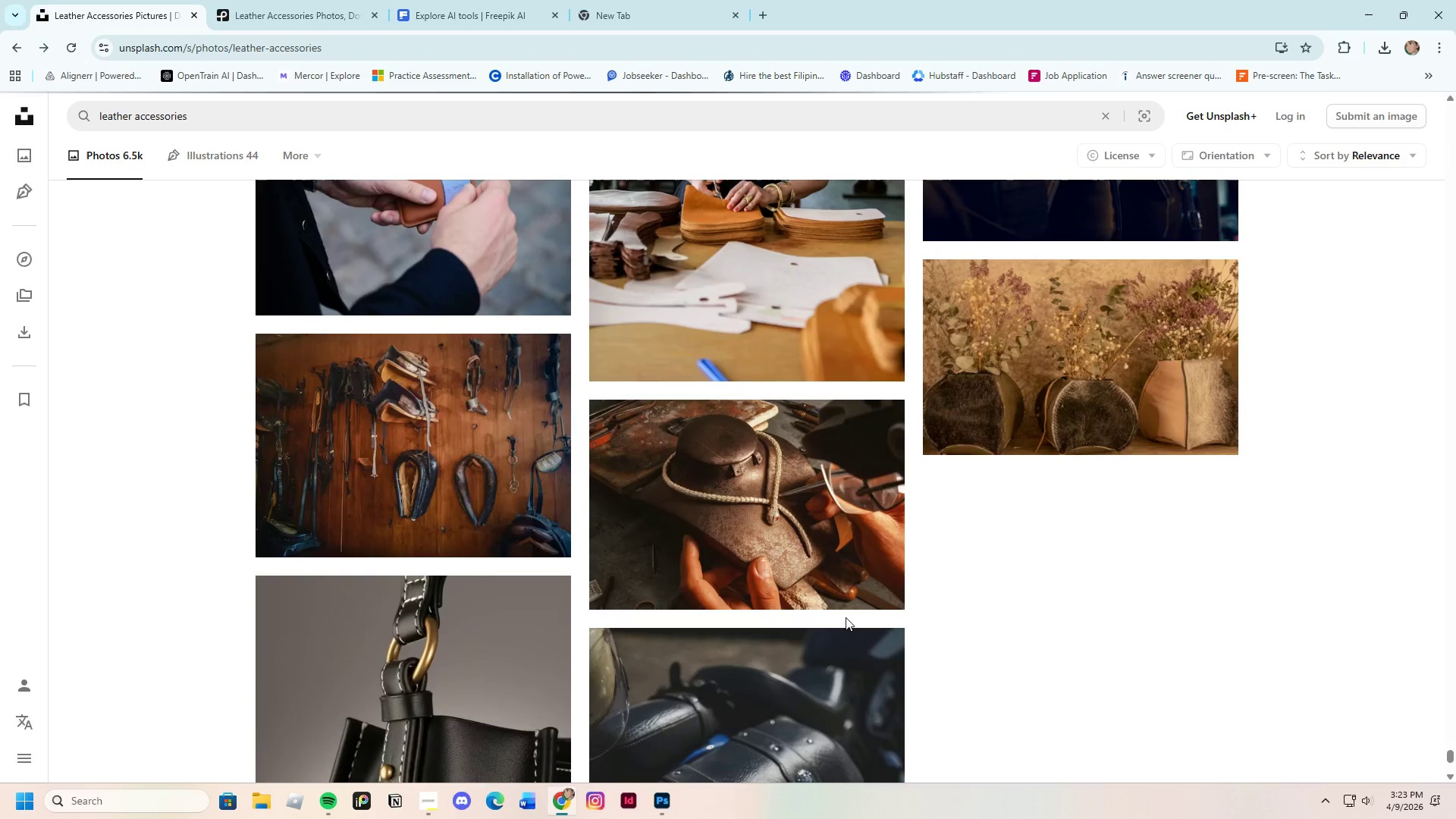 
scroll: coordinate [846, 617], scroll_direction: down, amount: 4.0
 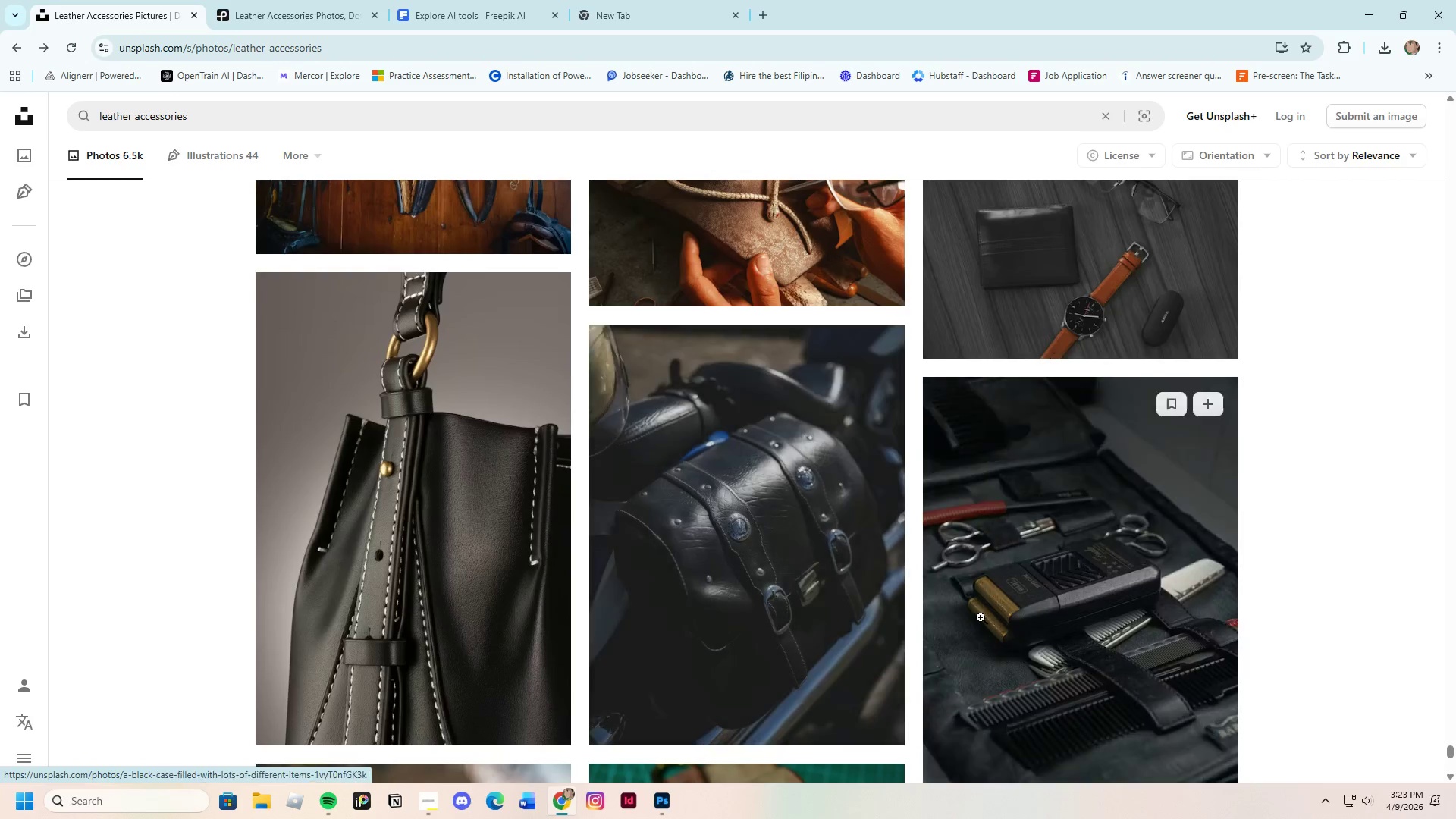 
mouse_move([980, 633])
 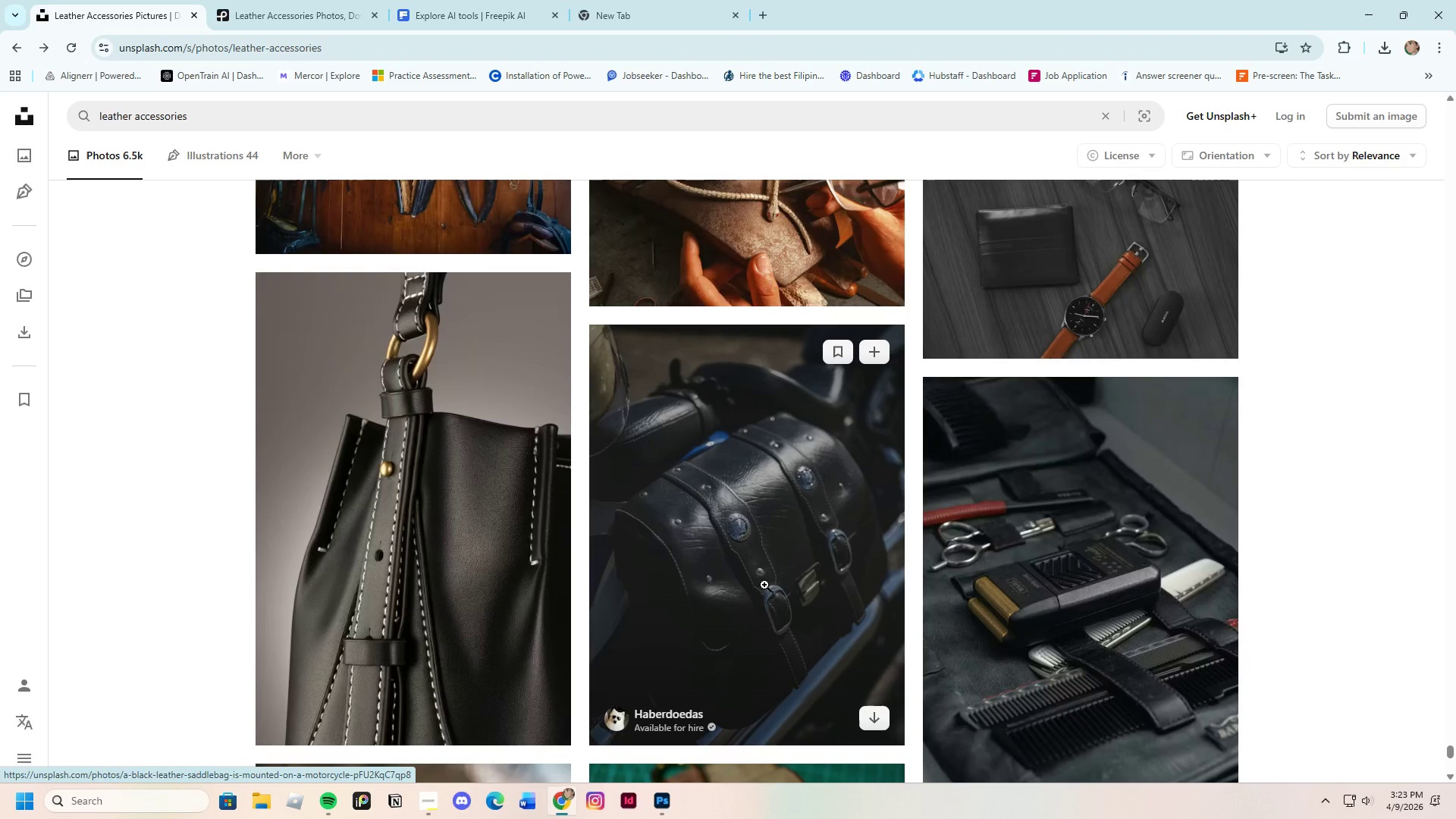 
left_click([764, 585])
 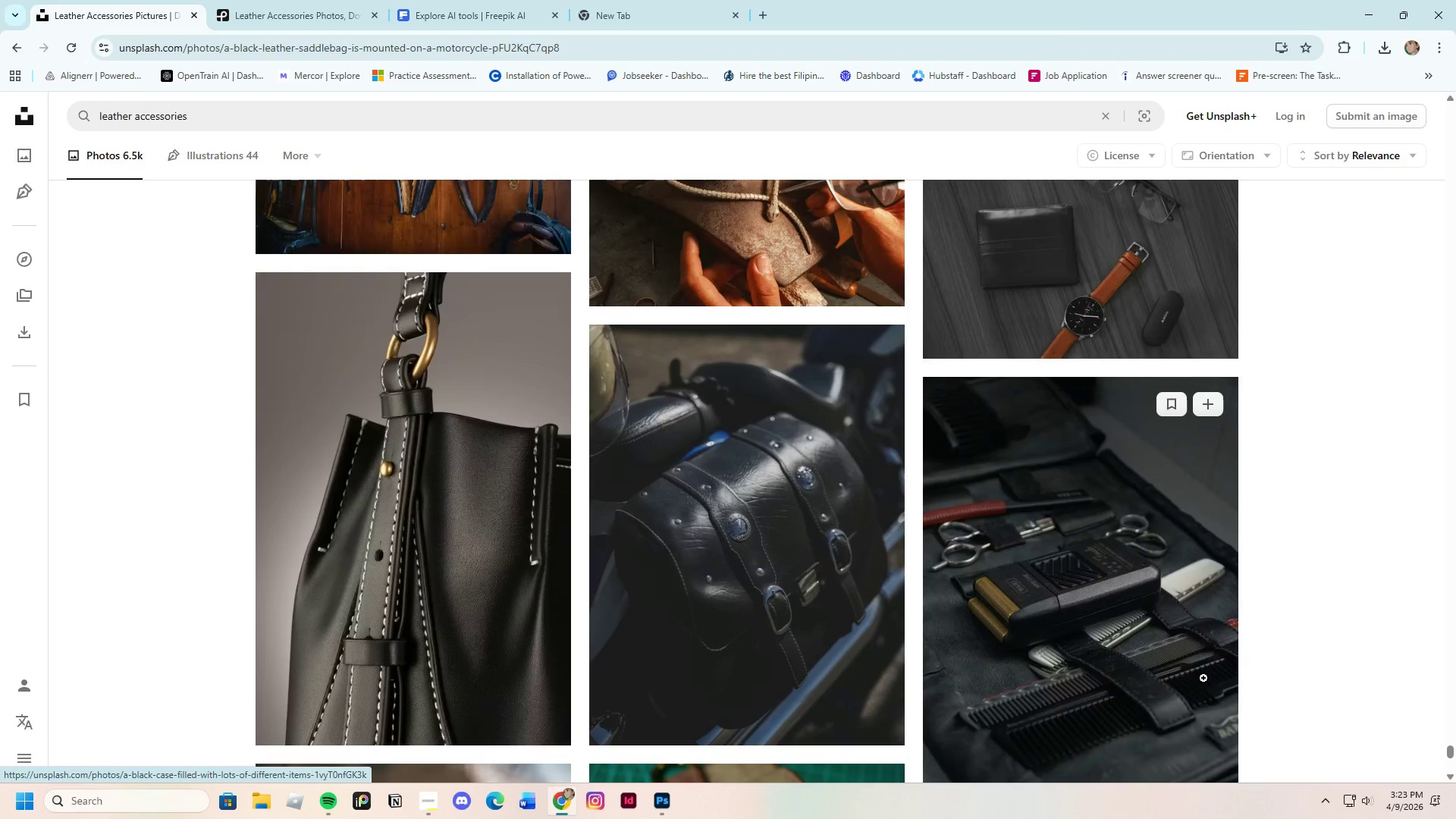 
scroll: coordinate [956, 634], scroll_direction: down, amount: 4.0
 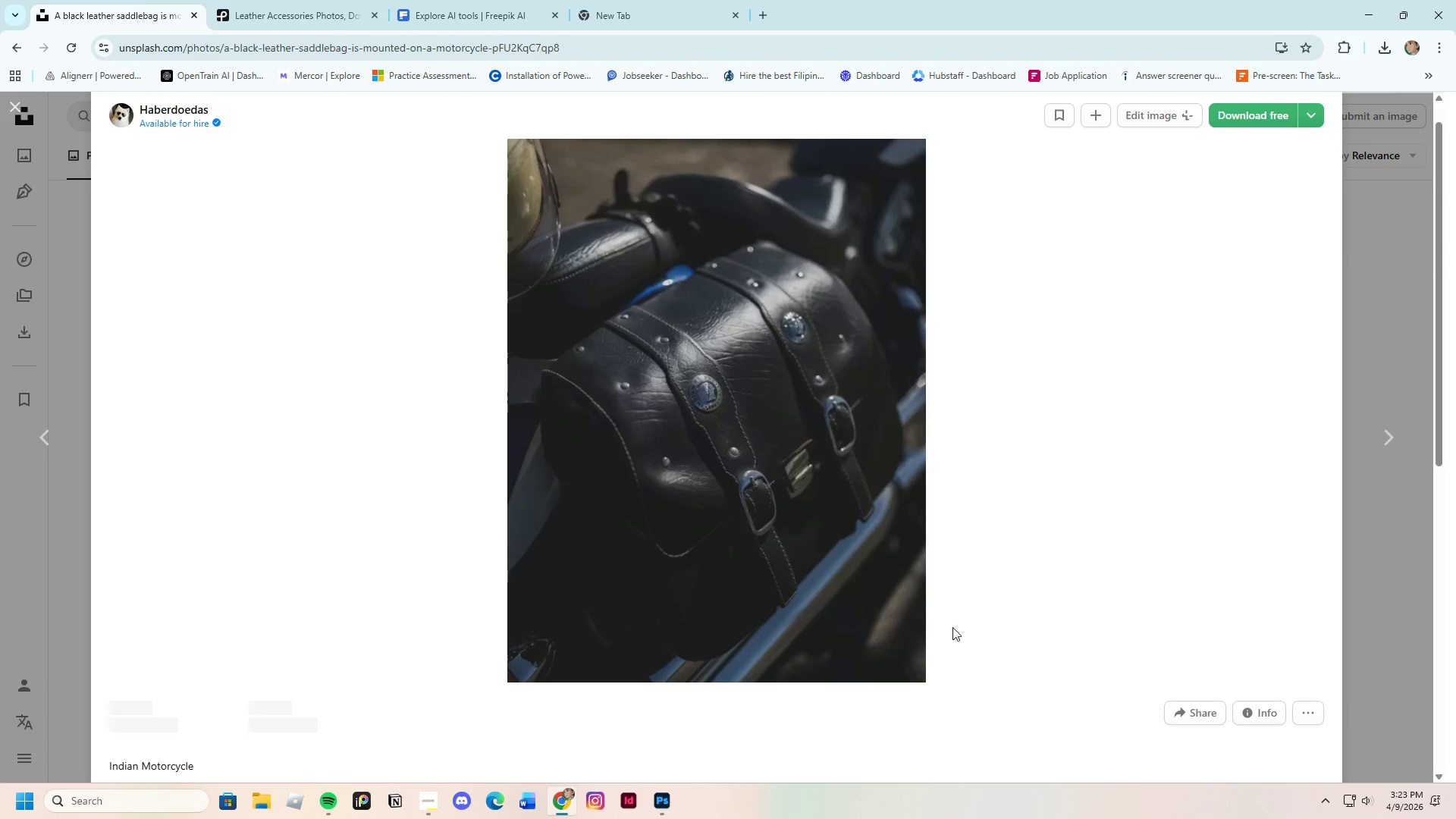 
scroll: coordinate [836, 560], scroll_direction: up, amount: 4.0
 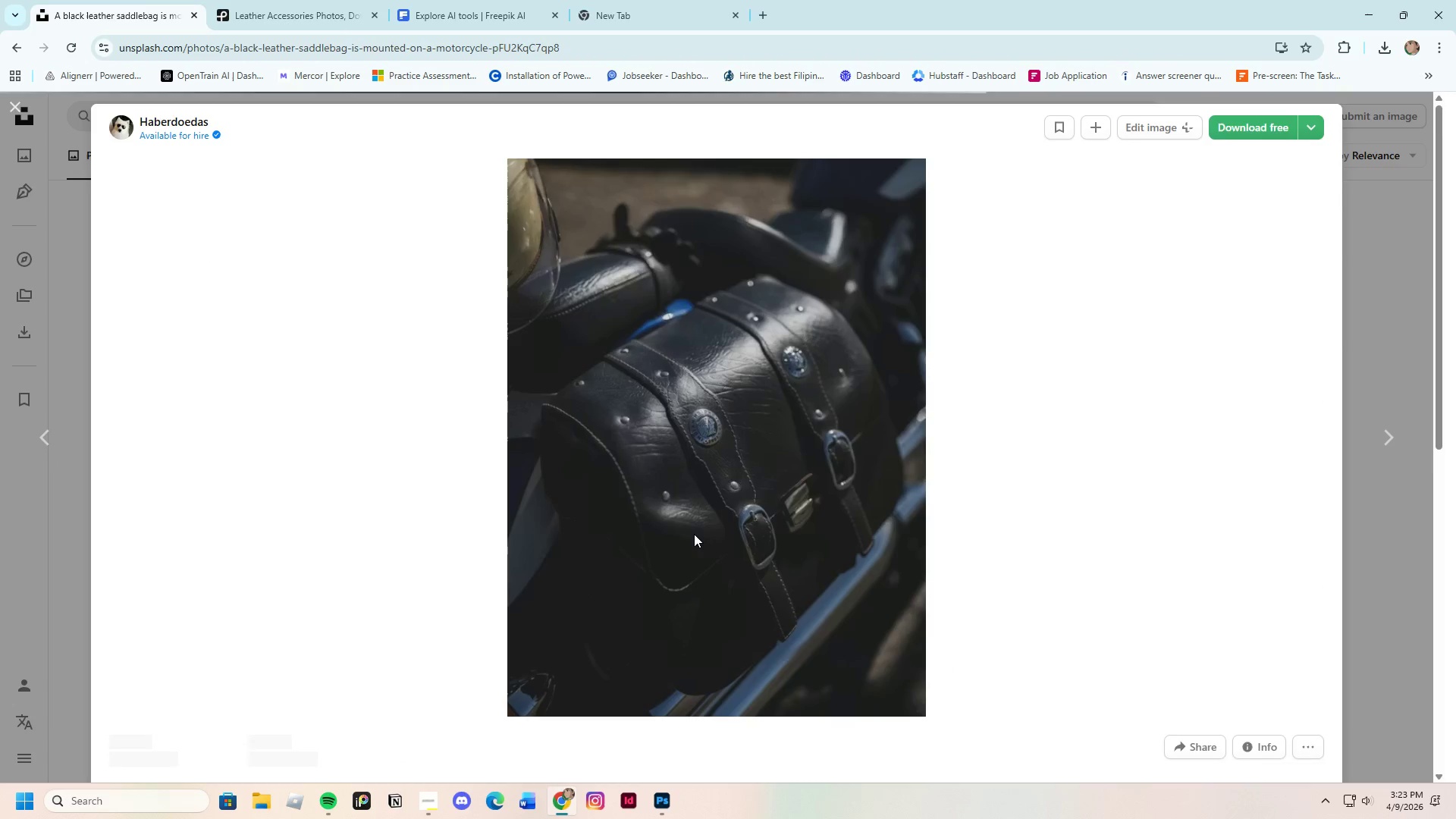 
scroll: coordinate [692, 534], scroll_direction: down, amount: 16.0
 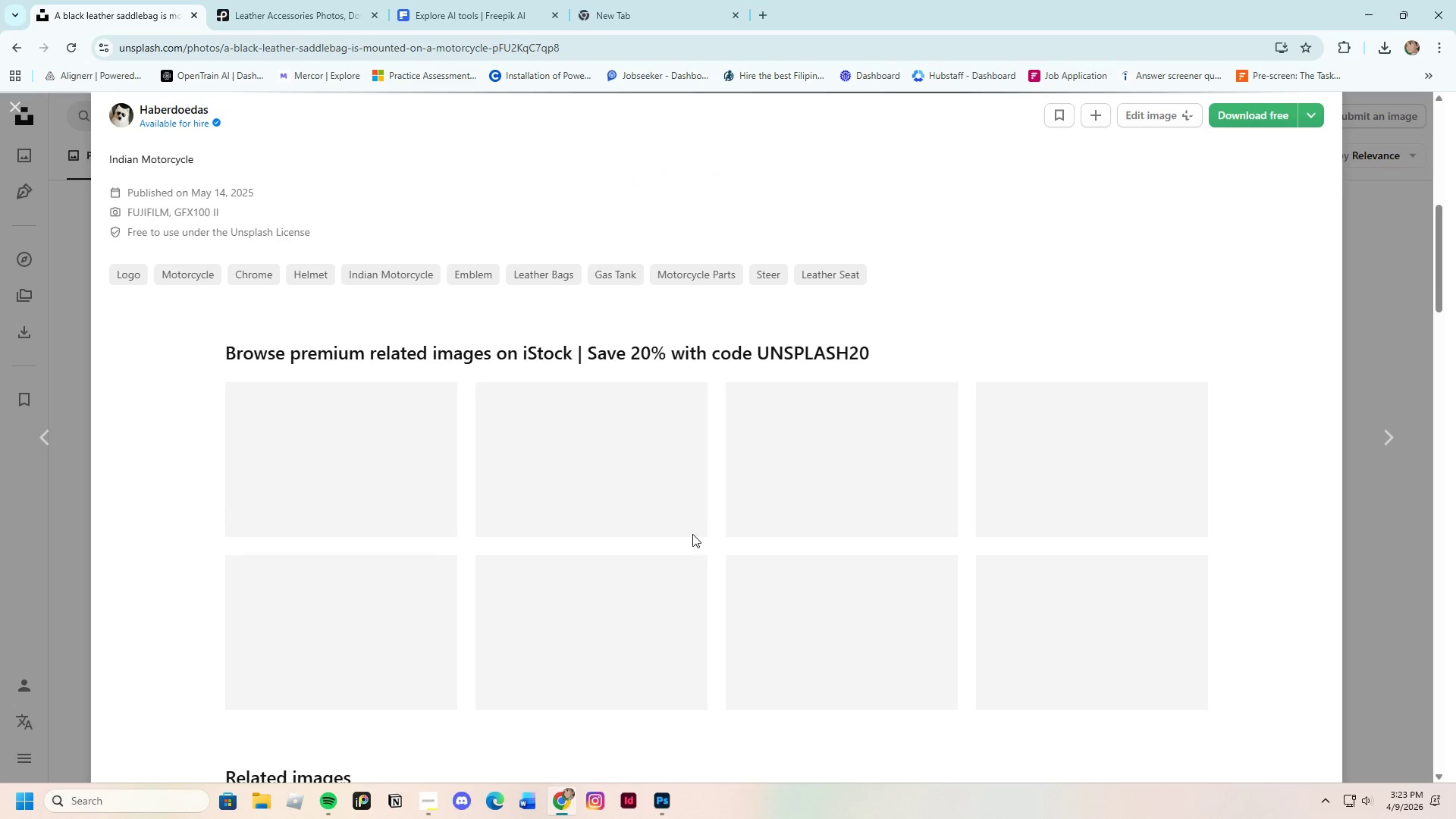 
scroll: coordinate [692, 534], scroll_direction: none, amount: 0.0
 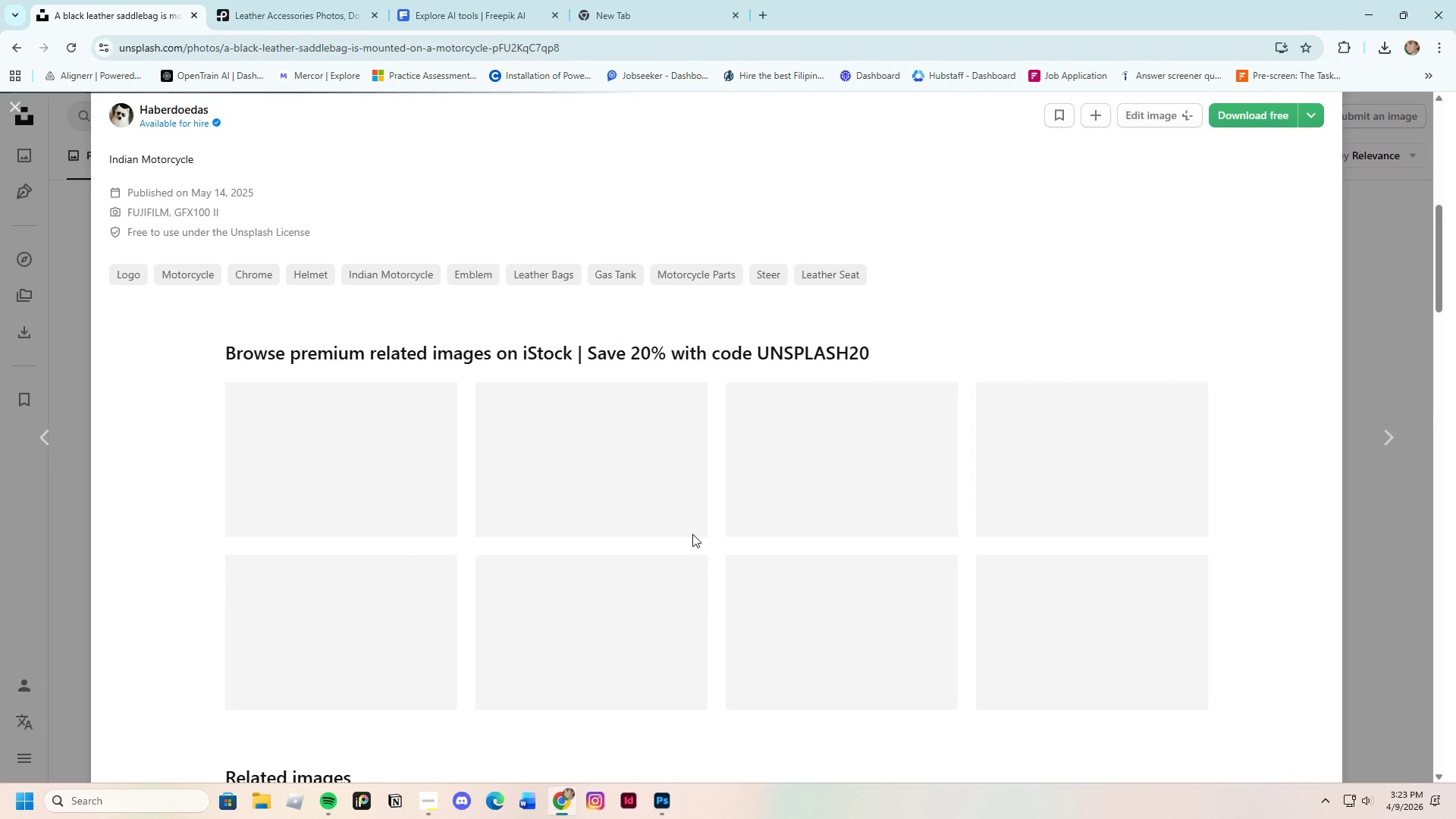 
scroll: coordinate [692, 534], scroll_direction: down, amount: 4.0
 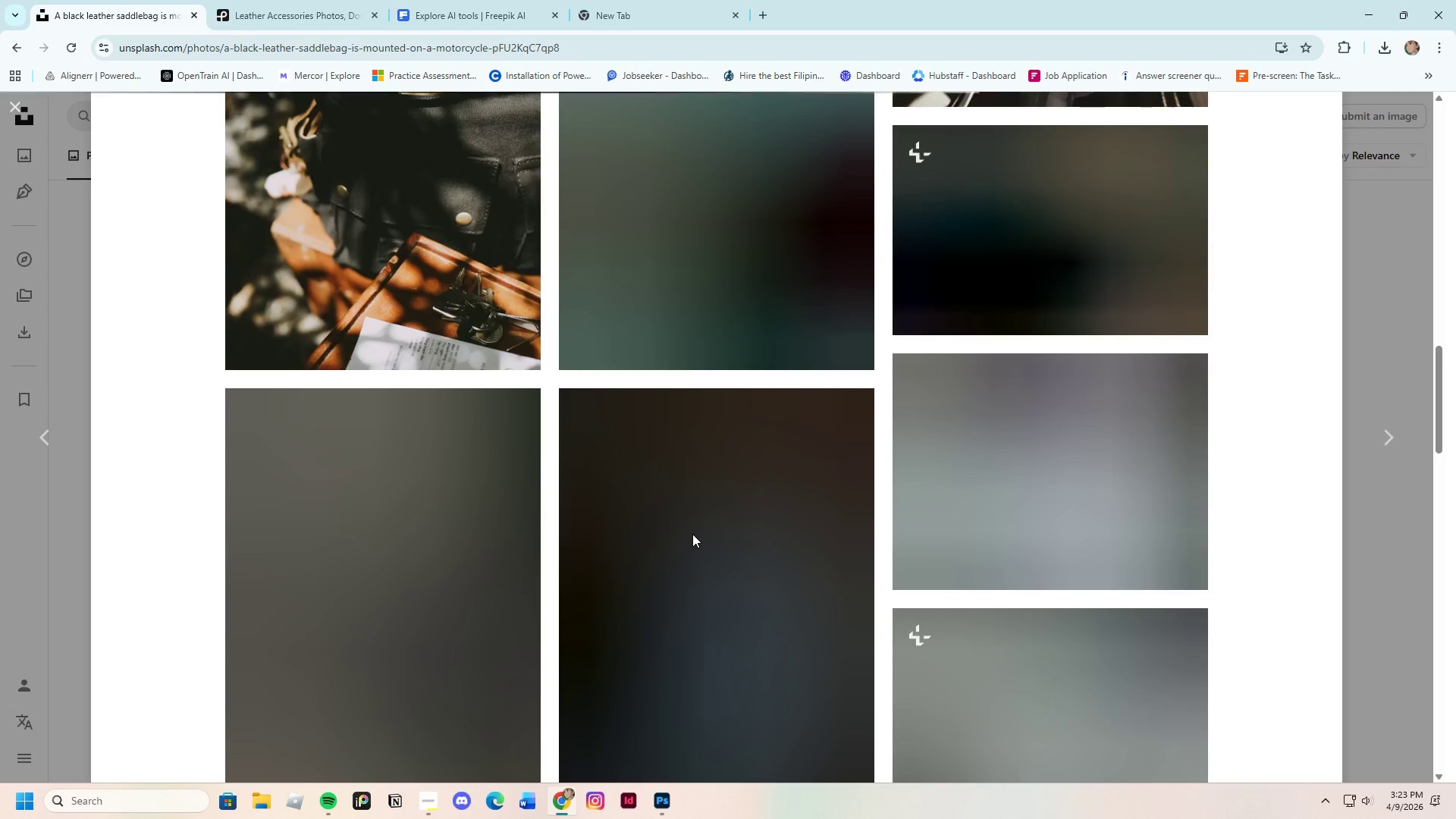 
scroll: coordinate [692, 534], scroll_direction: up, amount: 2.0
 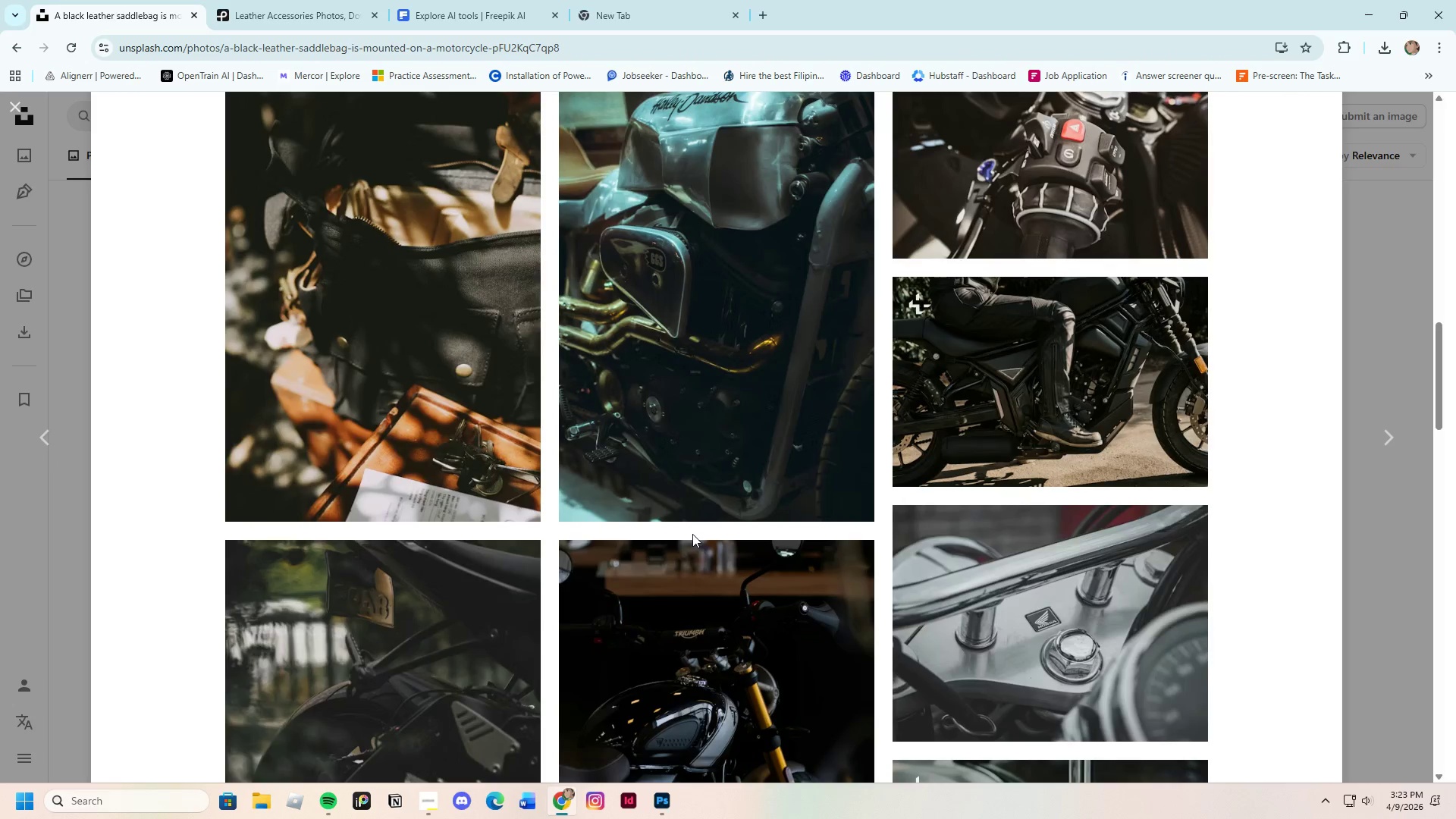 
scroll: coordinate [692, 534], scroll_direction: down, amount: 27.0
 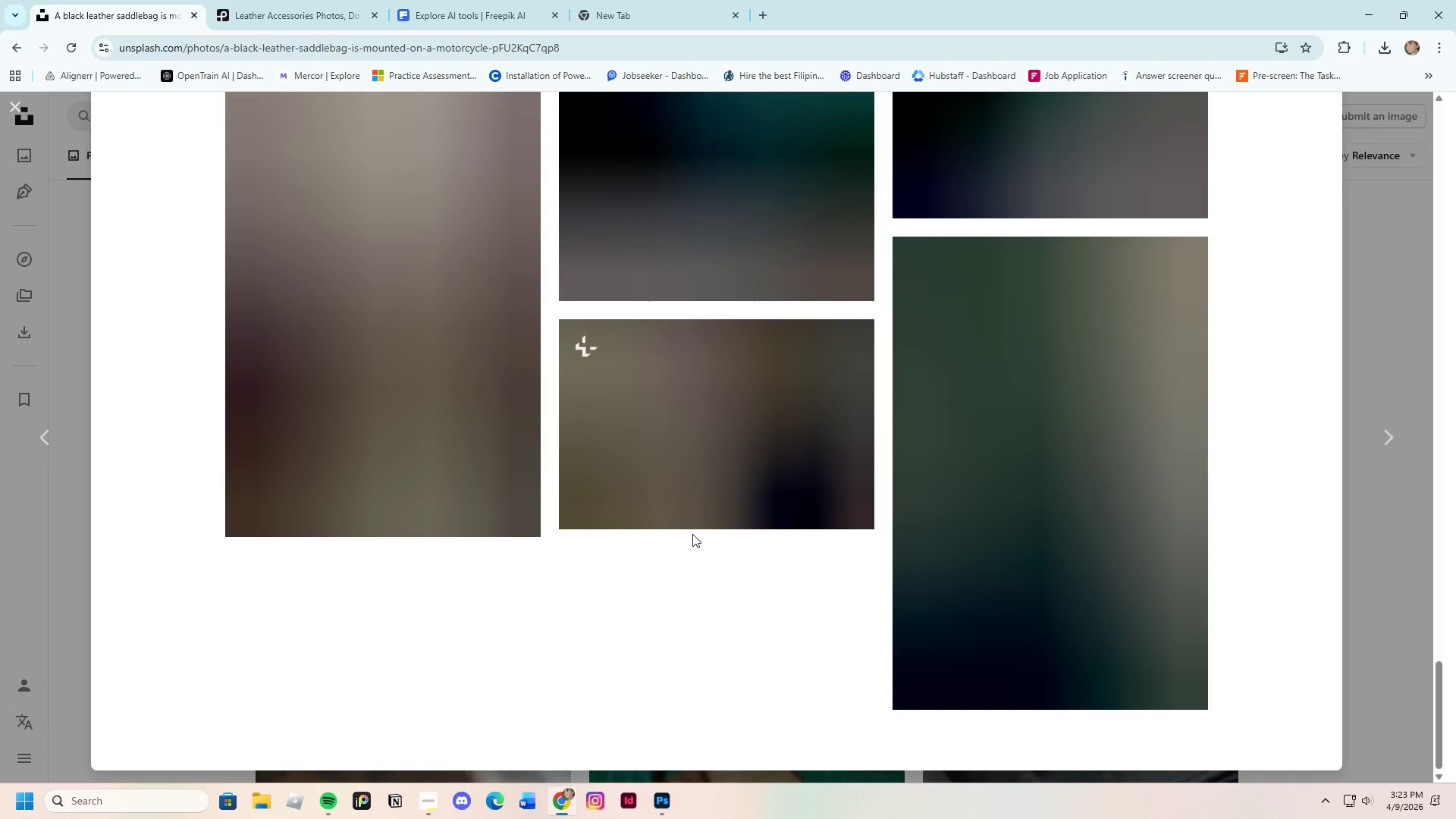 
scroll: coordinate [692, 534], scroll_direction: up, amount: 2.0
 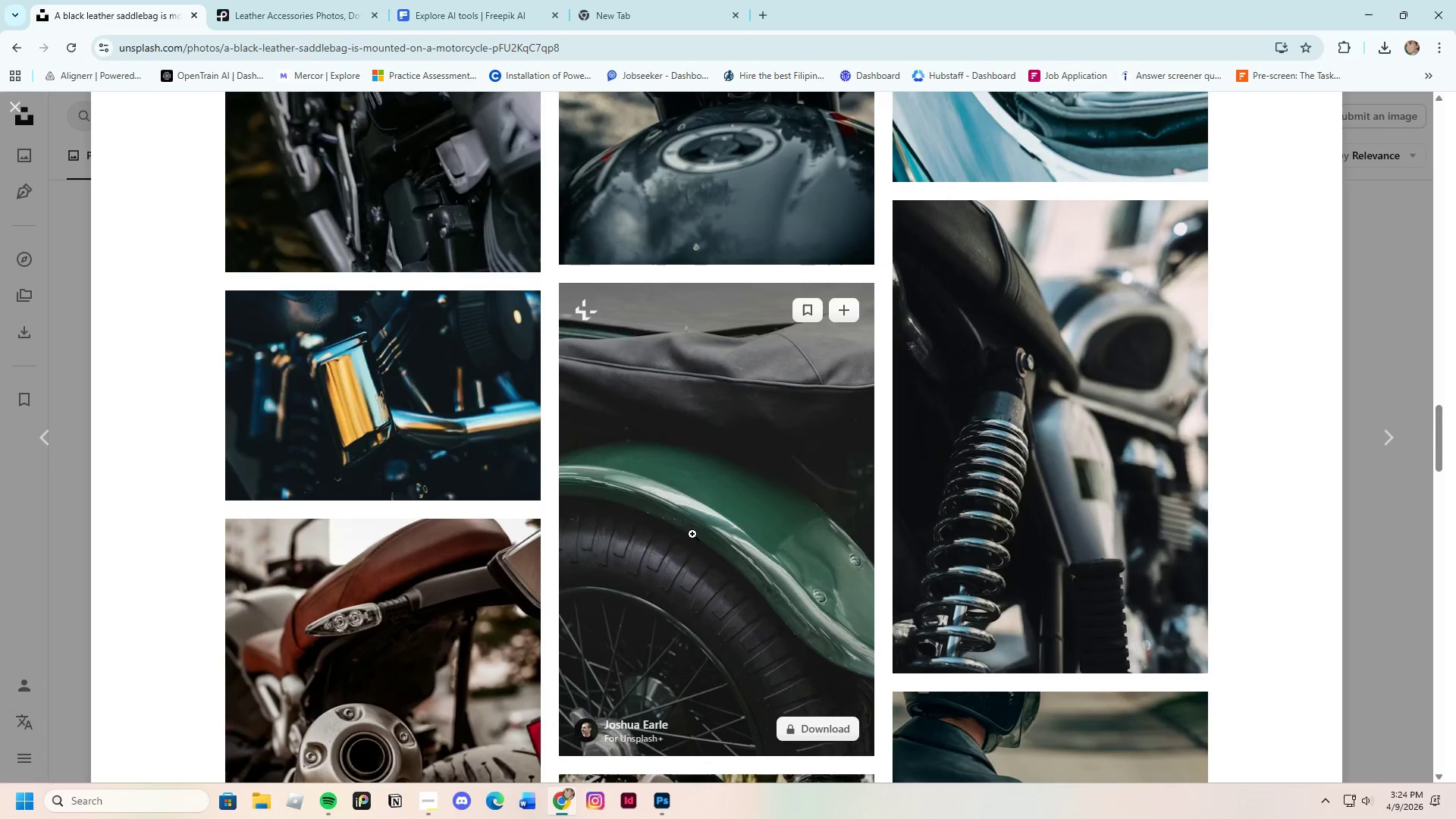 
scroll: coordinate [737, 547], scroll_direction: down, amount: 49.0
 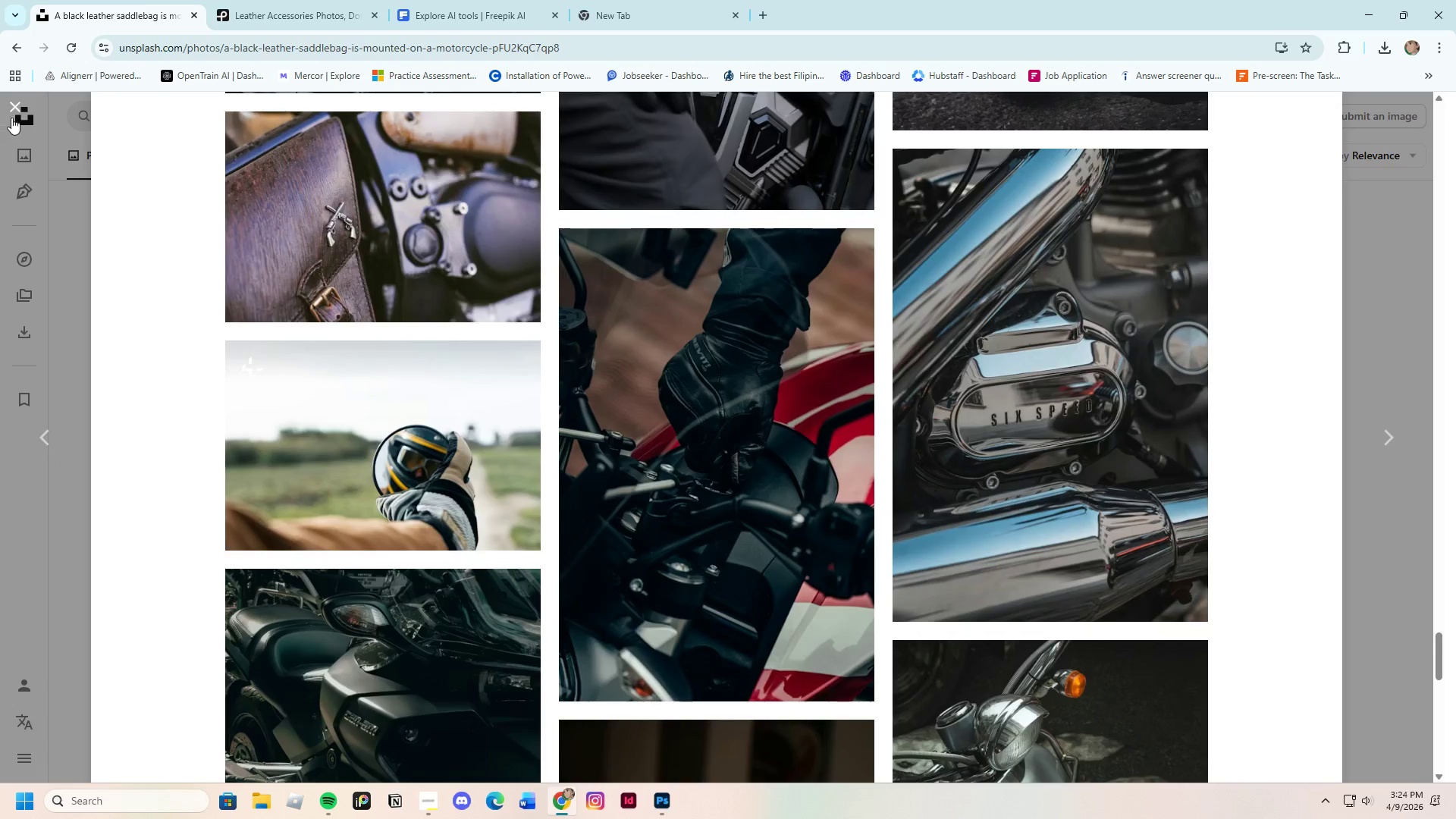 
left_click([13, 107])
 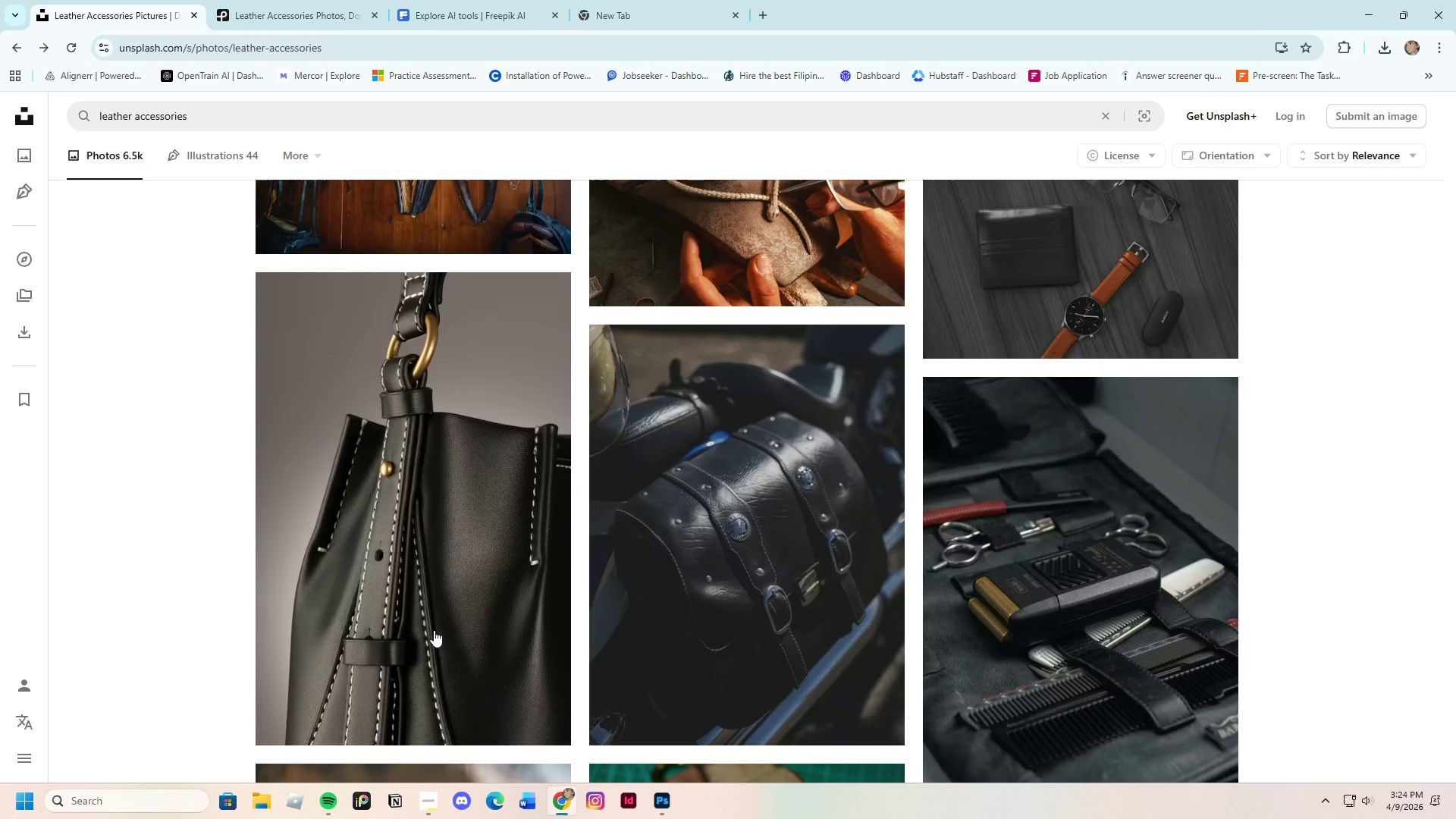 
scroll: coordinate [953, 648], scroll_direction: down, amount: 21.0
 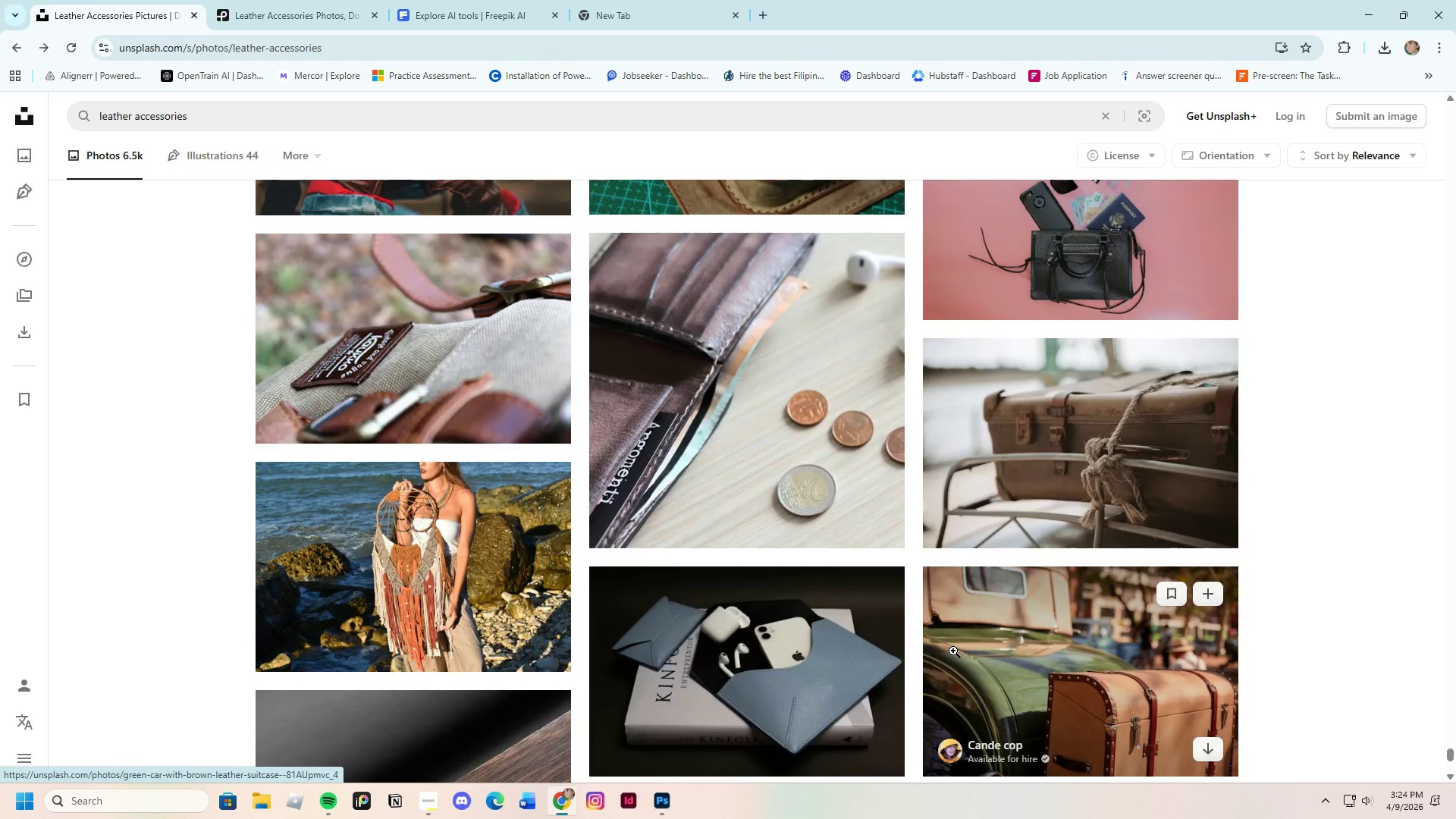 
scroll: coordinate [940, 650], scroll_direction: down, amount: 18.0
 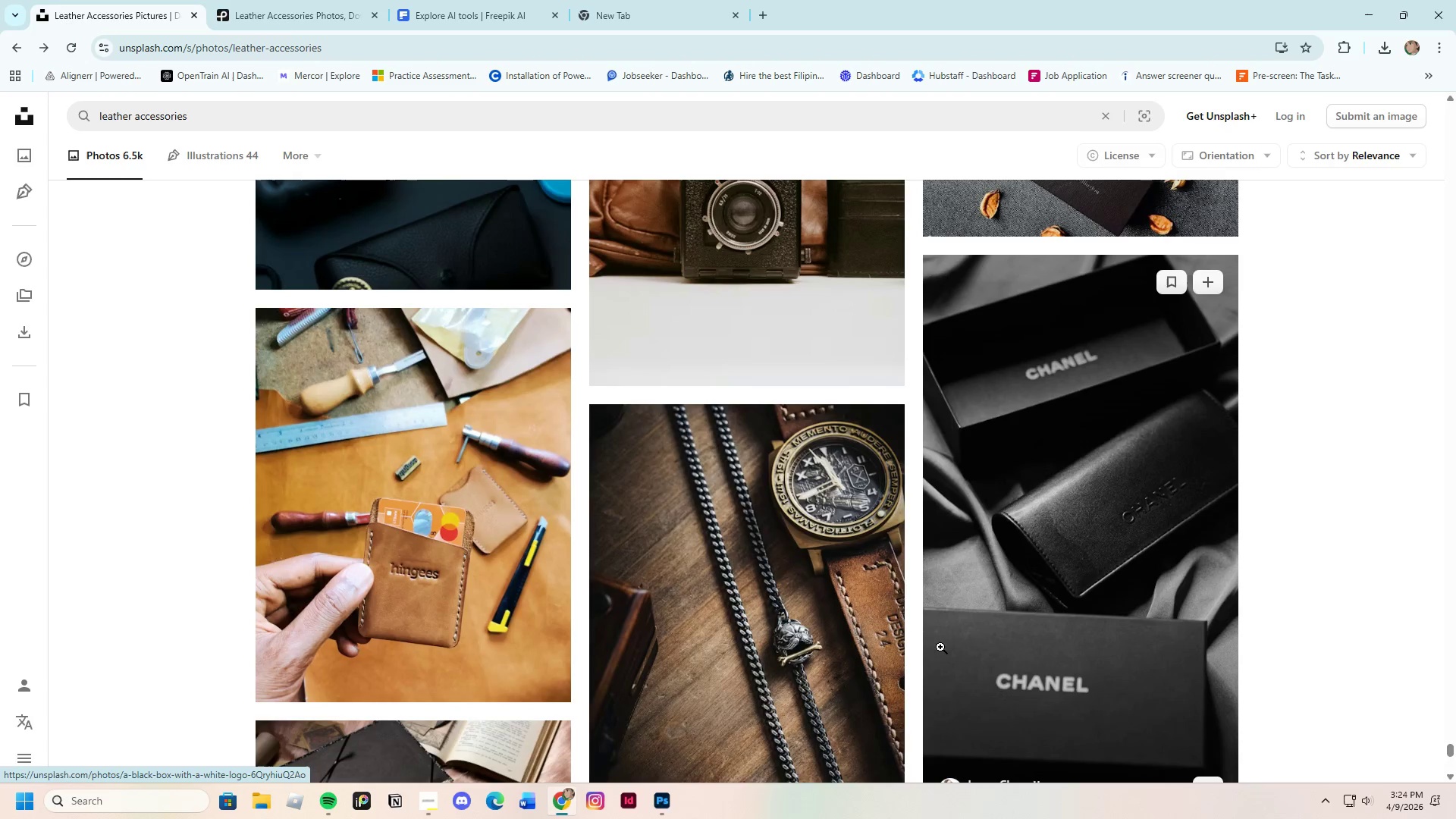 
scroll: coordinate [945, 642], scroll_direction: down, amount: 23.0
 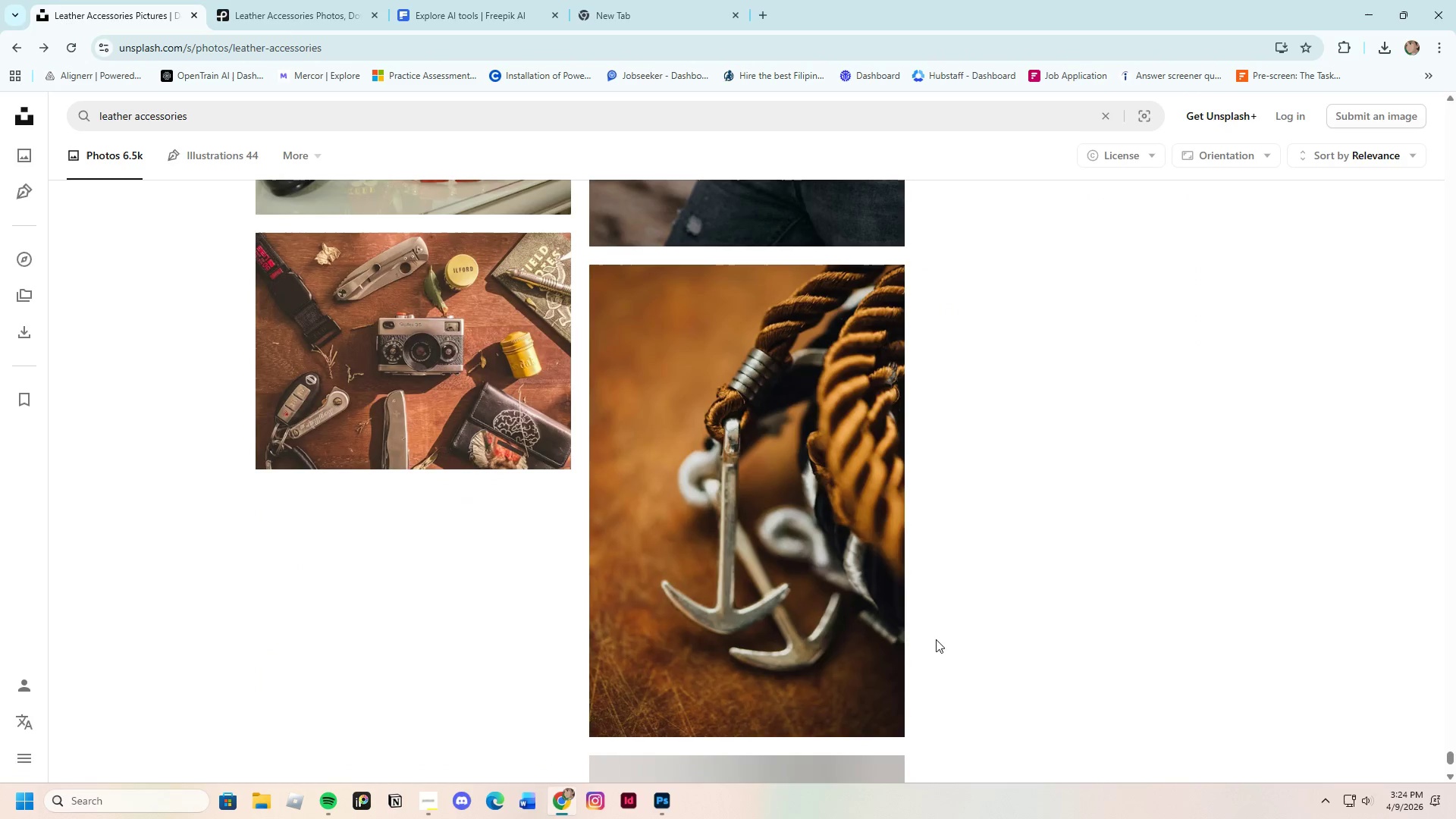 
scroll: coordinate [551, 520], scroll_direction: down, amount: 7.0
 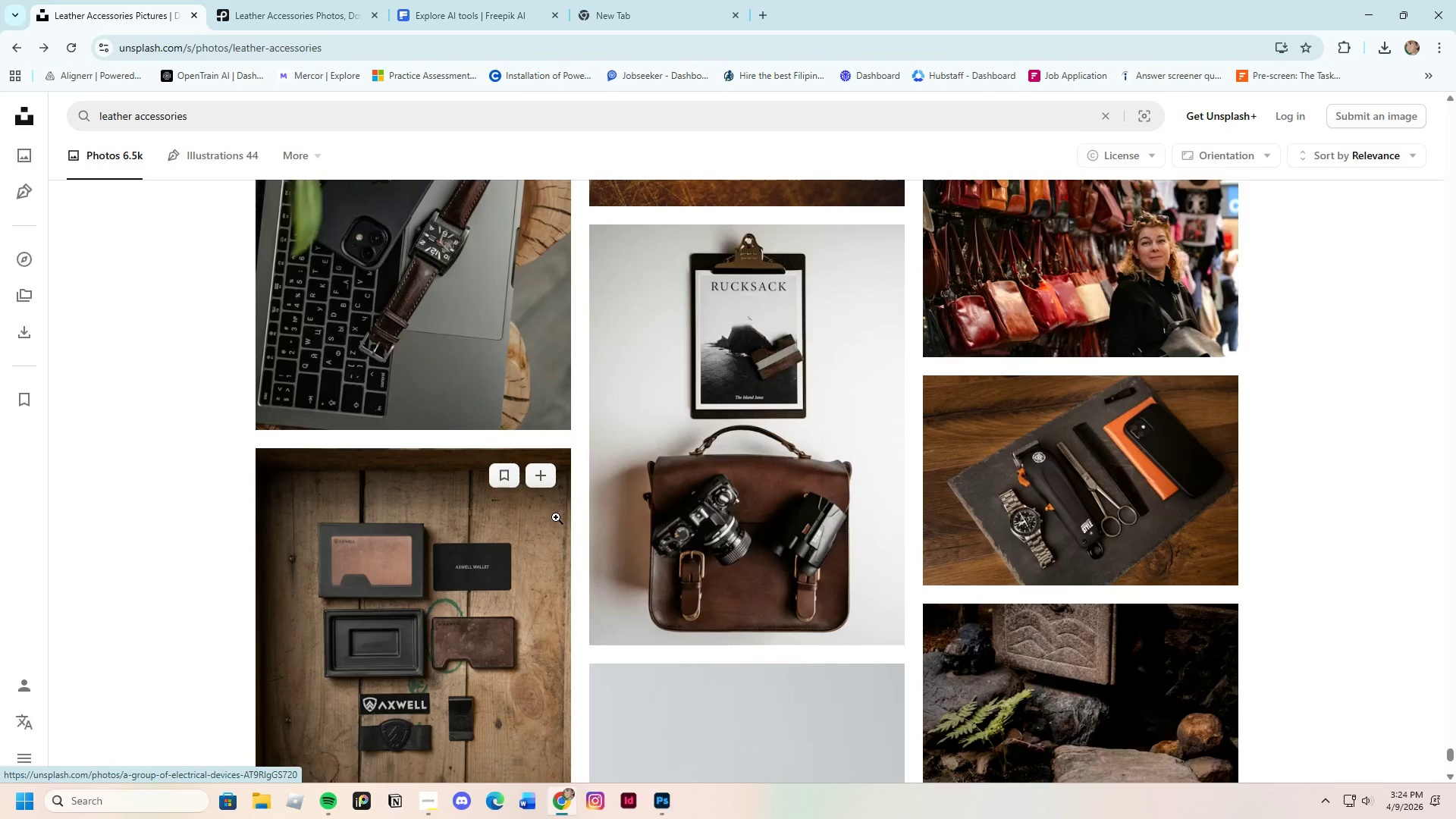 
scroll: coordinate [560, 522], scroll_direction: none, amount: 0.0
 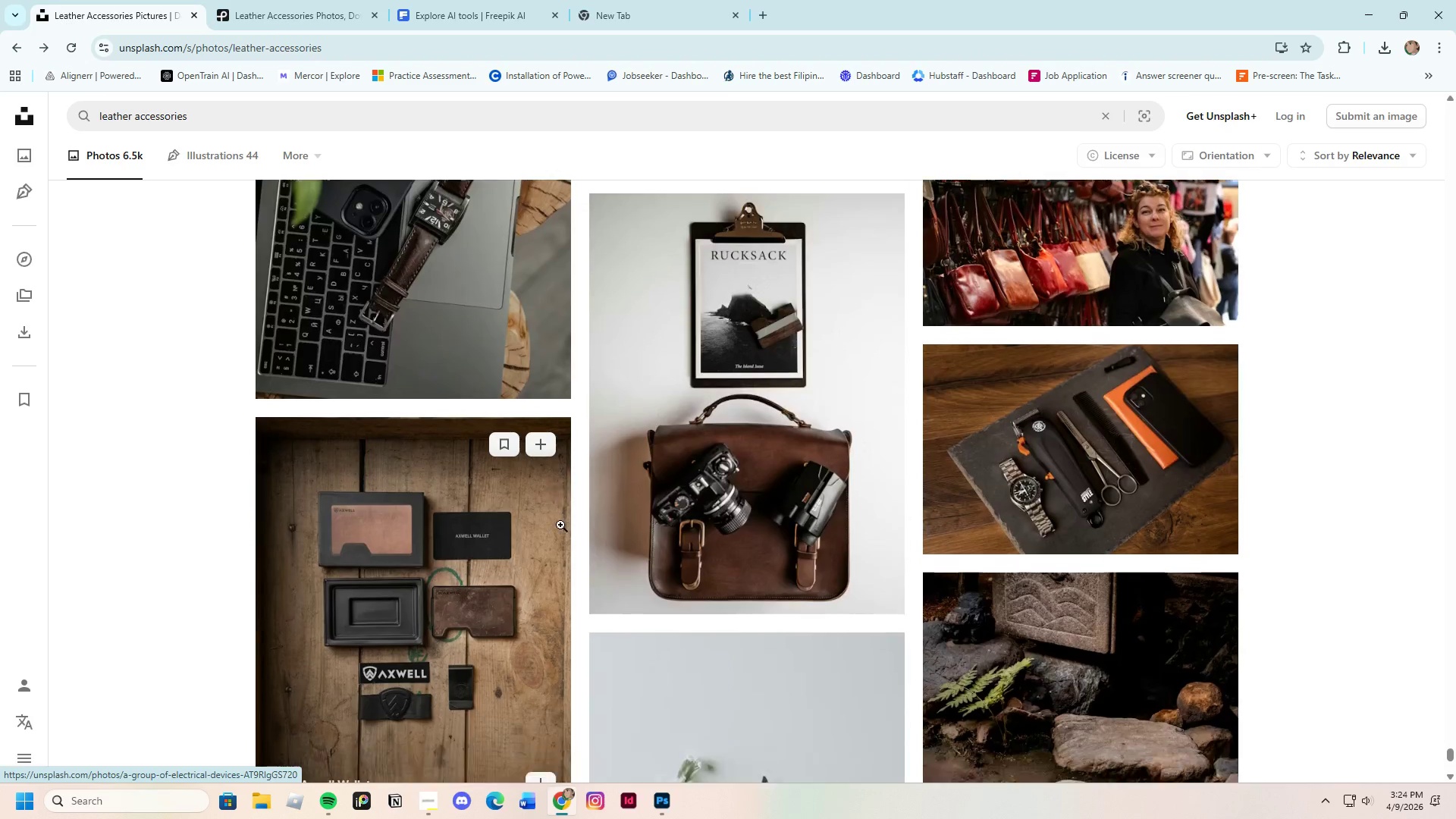 
scroll: coordinate [722, 579], scroll_direction: down, amount: 24.0
 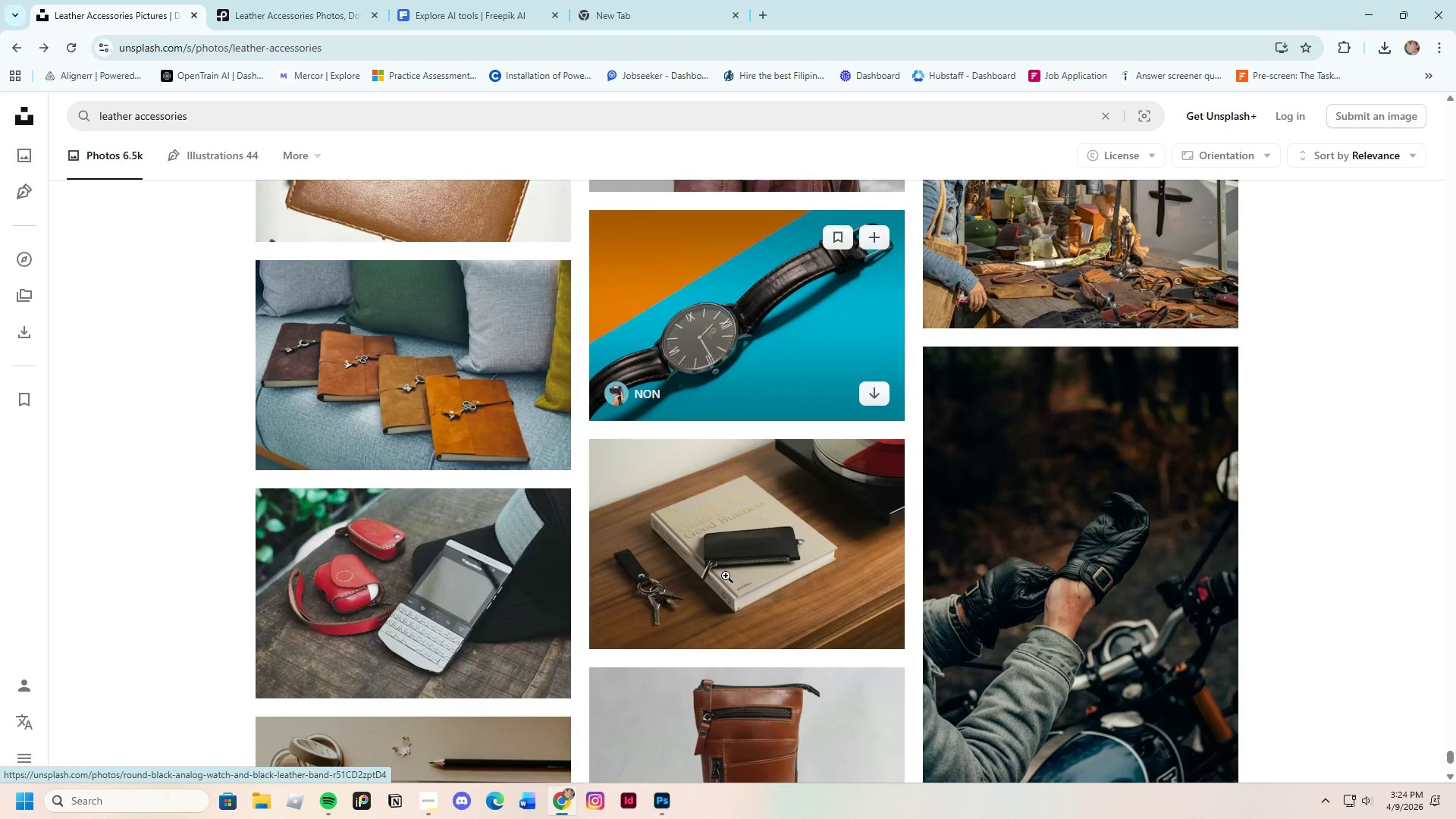 
scroll: coordinate [728, 576], scroll_direction: down, amount: 22.0
 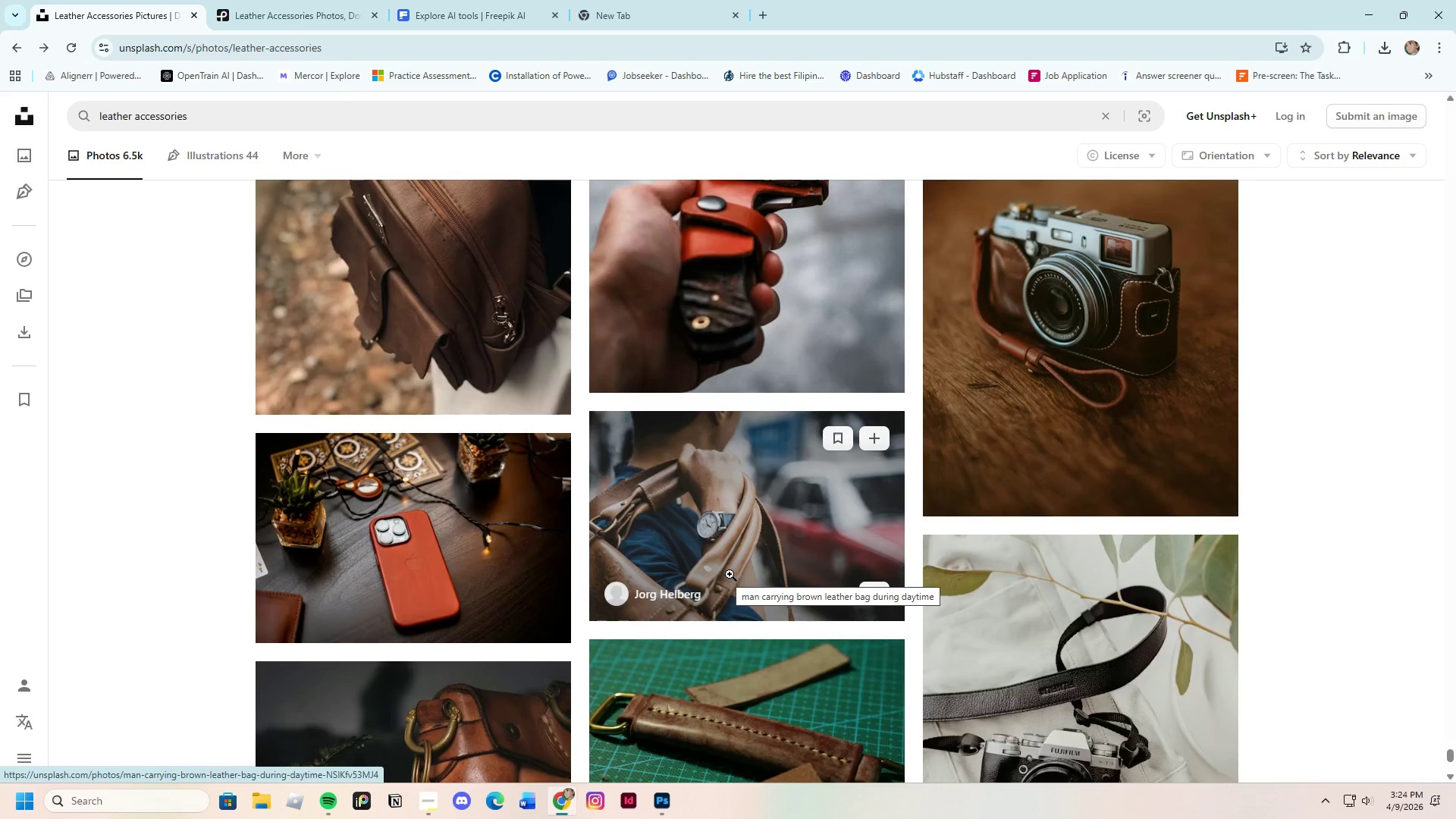 
scroll: coordinate [746, 572], scroll_direction: down, amount: 25.0
 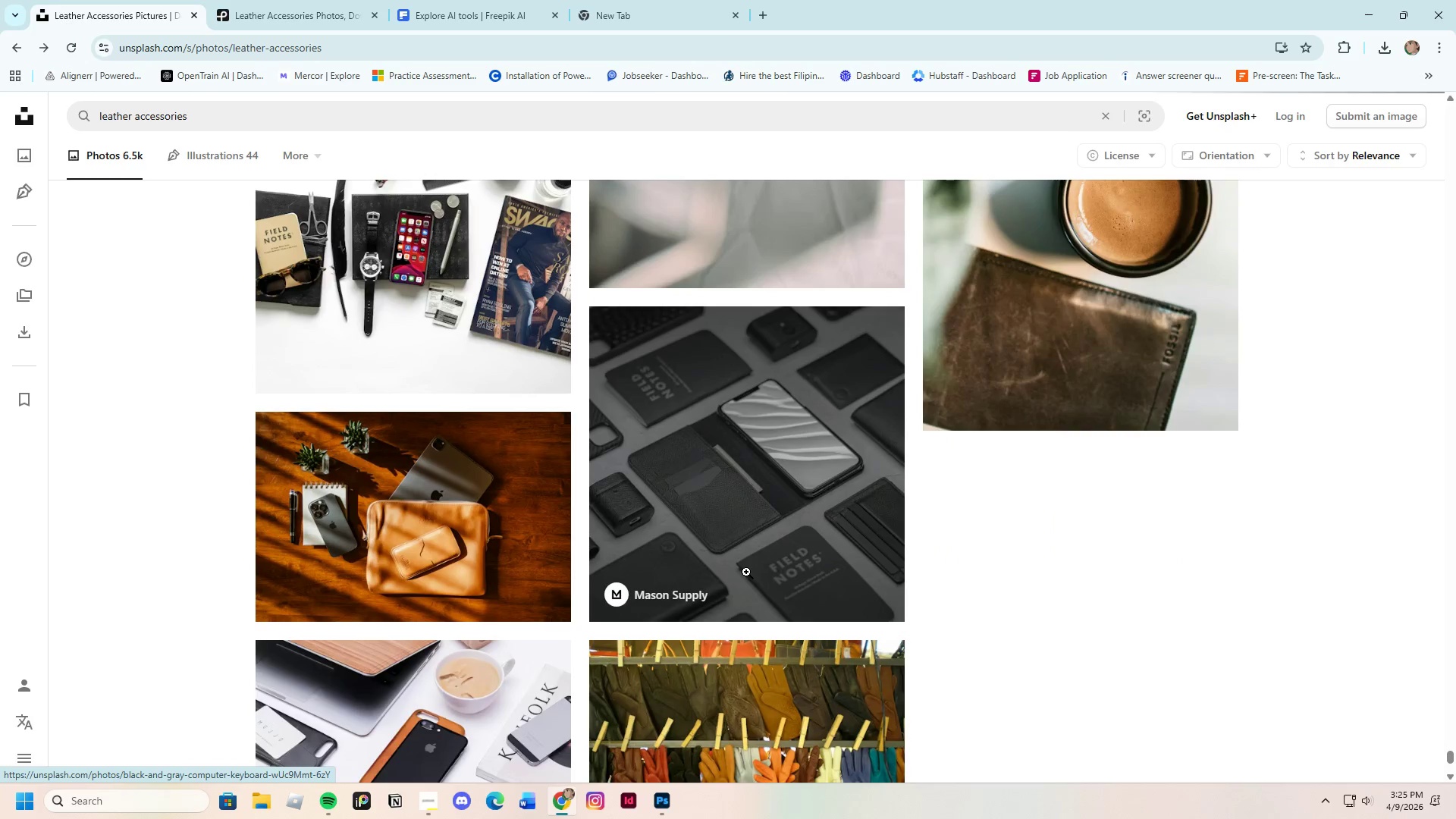 
scroll: coordinate [746, 572], scroll_direction: down, amount: 13.0
 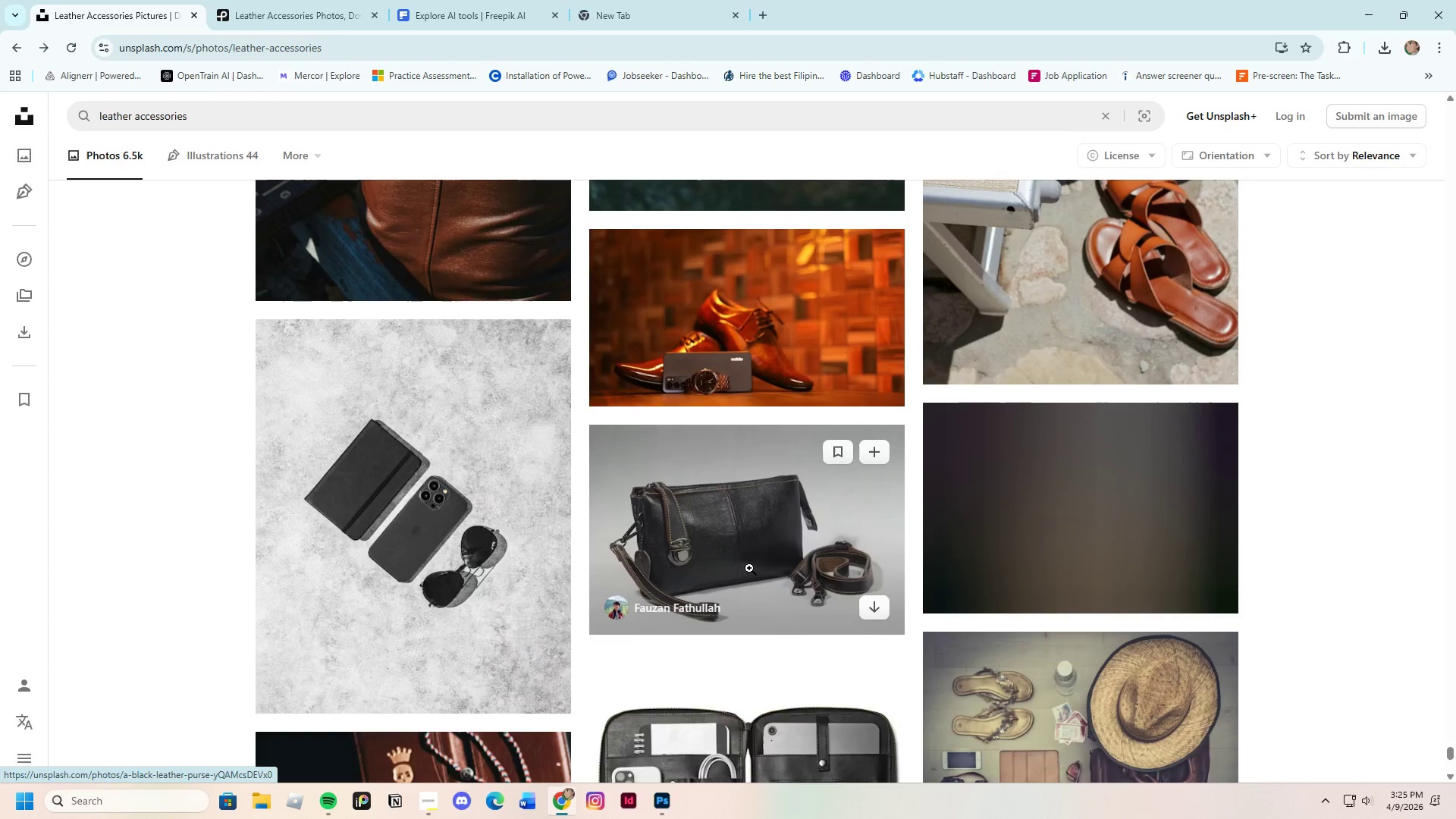 
scroll: coordinate [758, 570], scroll_direction: up, amount: 3.0
 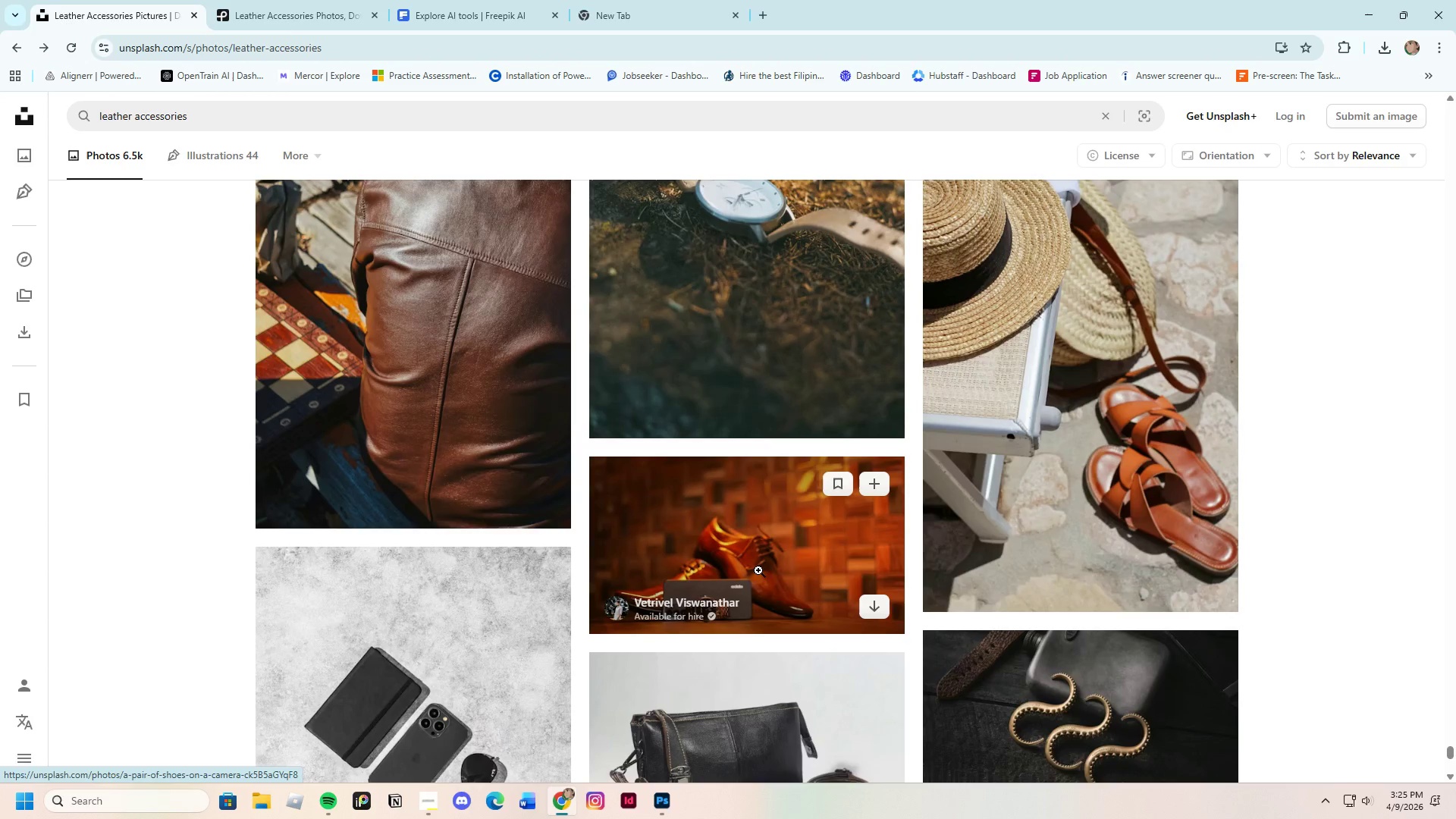 
scroll: coordinate [763, 566], scroll_direction: down, amount: 25.0
 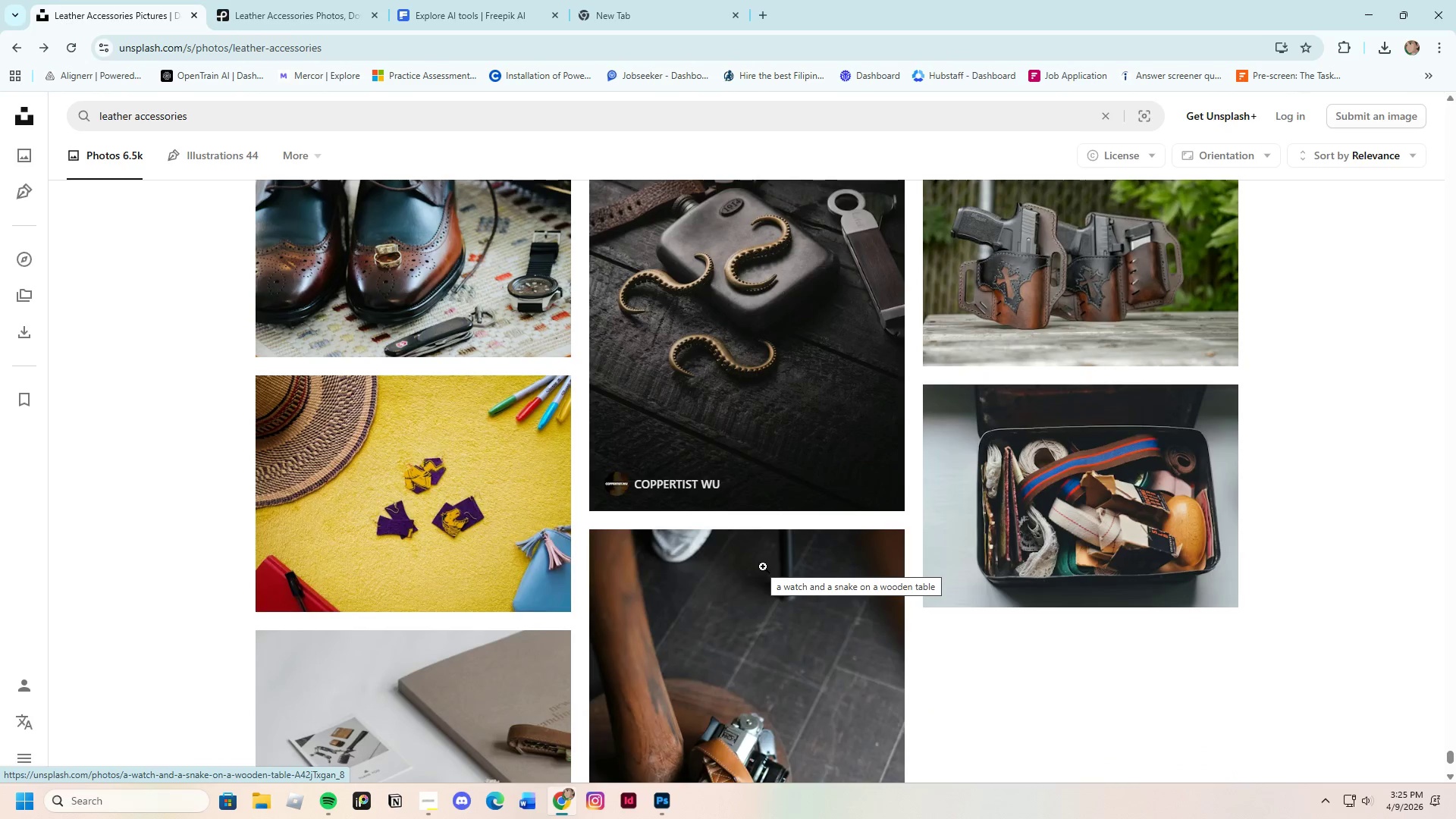 
scroll: coordinate [763, 565], scroll_direction: down, amount: 11.0
 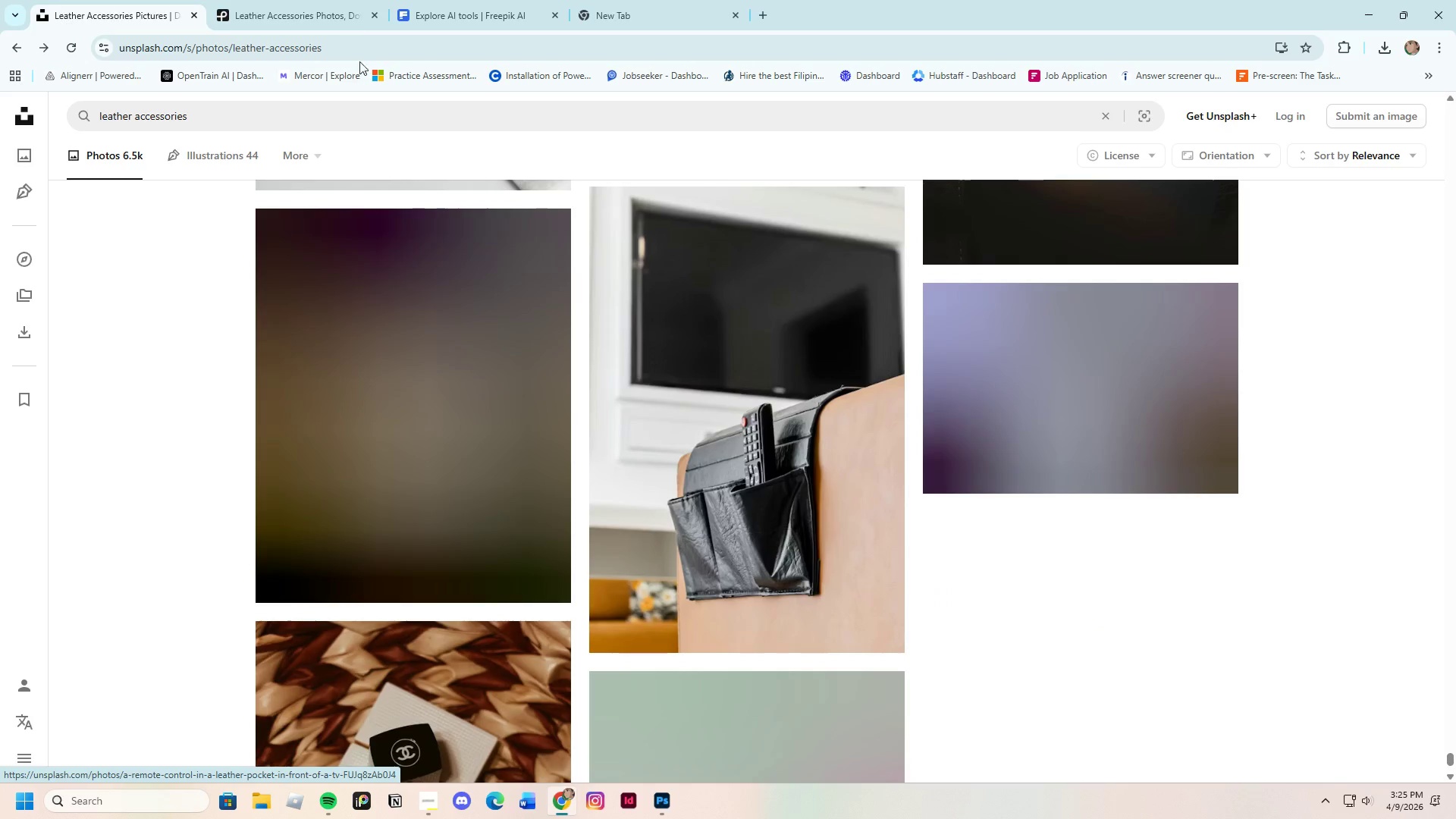 
left_click([333, 5])
 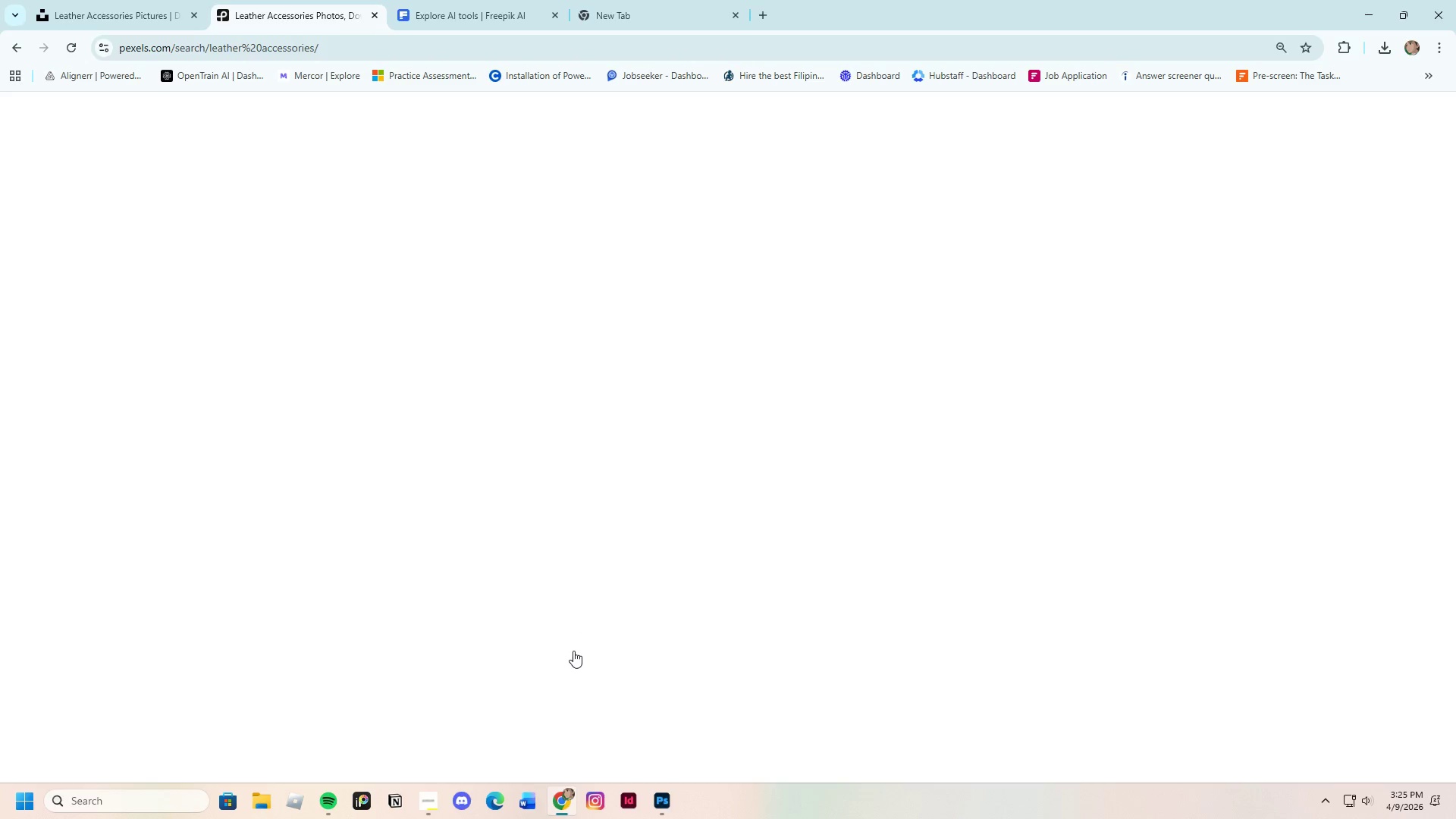 
scroll: coordinate [579, 662], scroll_direction: down, amount: 10.0
 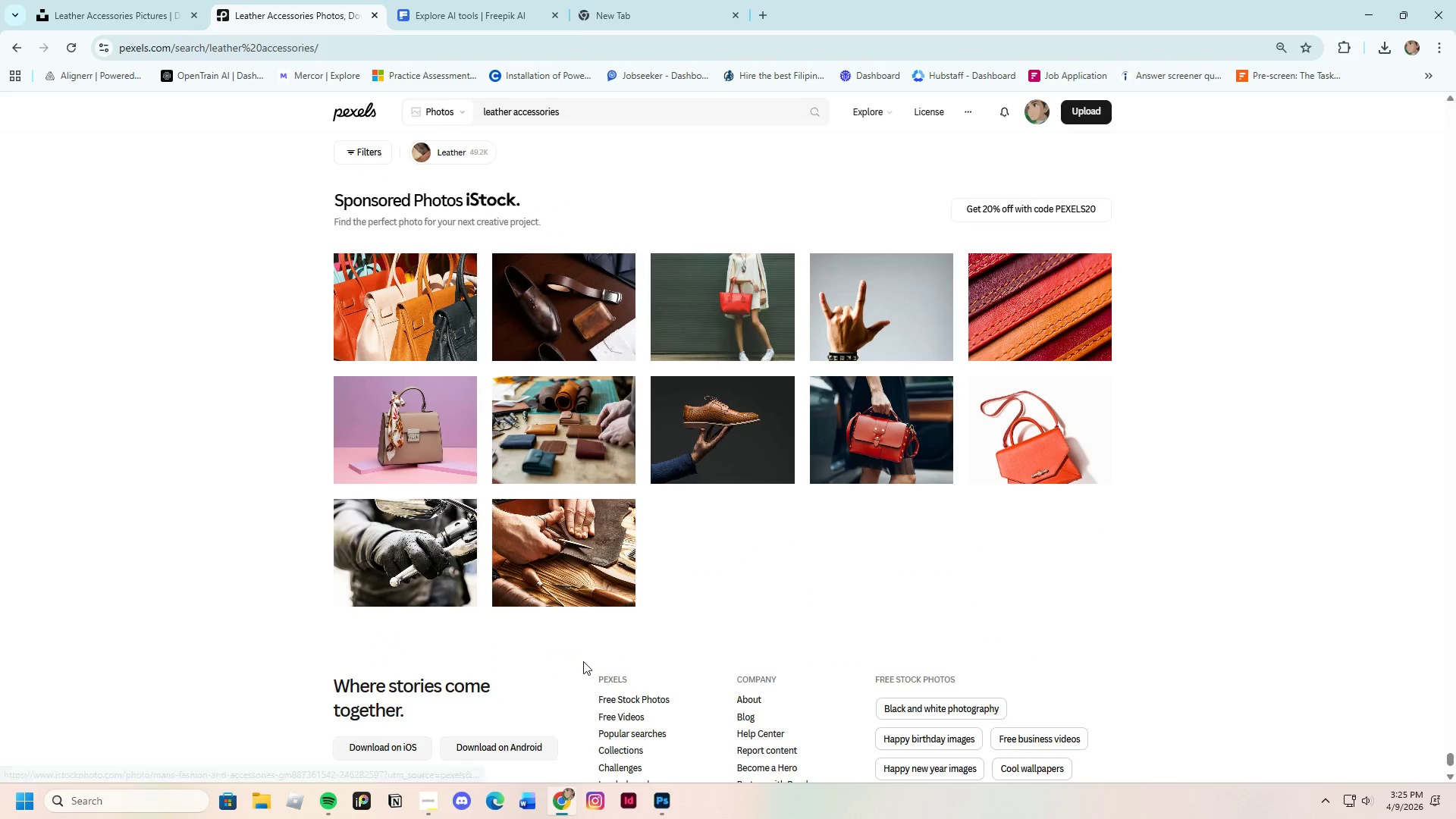 
scroll: coordinate [584, 665], scroll_direction: up, amount: 19.0
 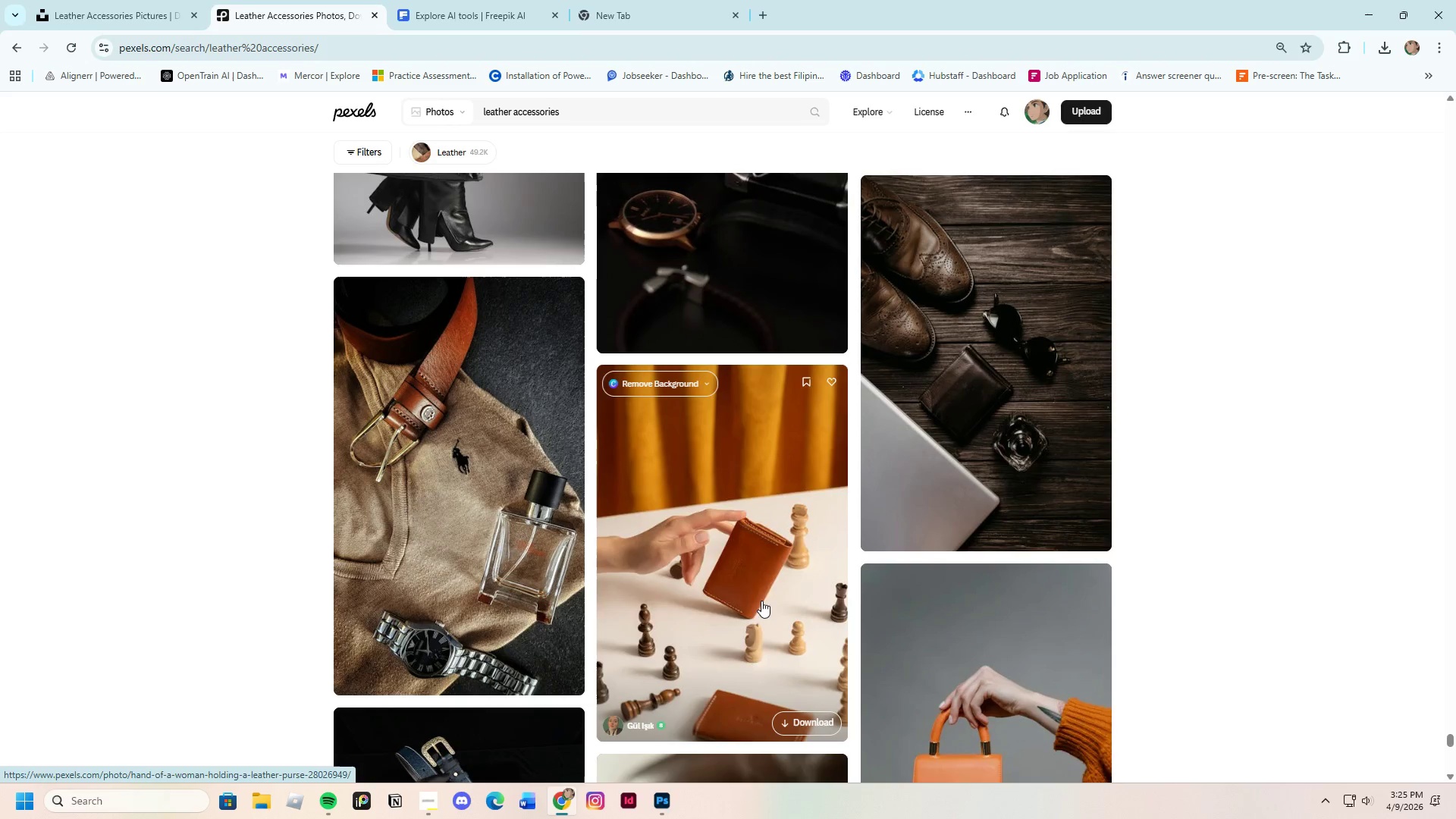 
left_click([777, 594])
 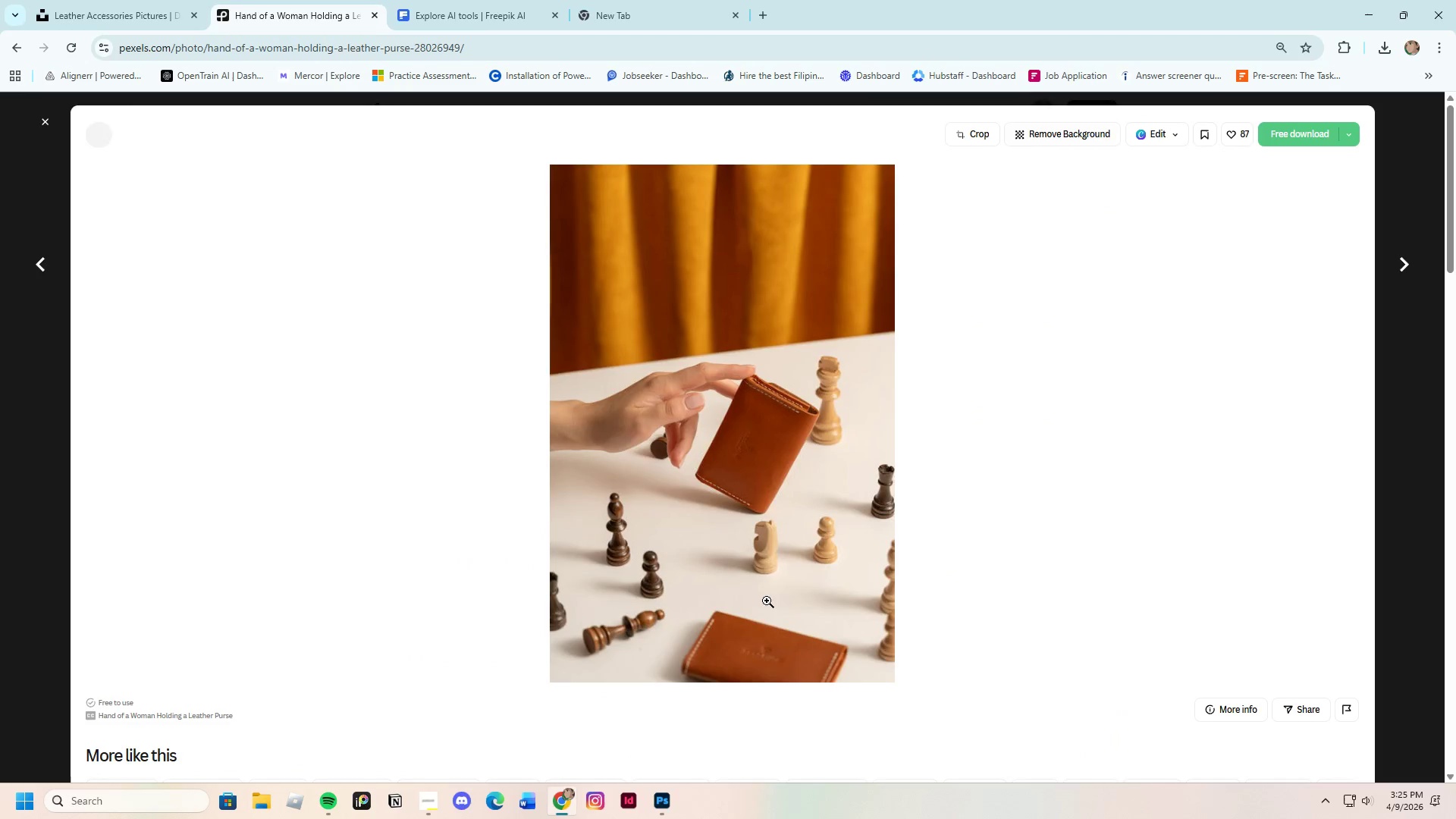 
scroll: coordinate [943, 502], scroll_direction: down, amount: 28.0
 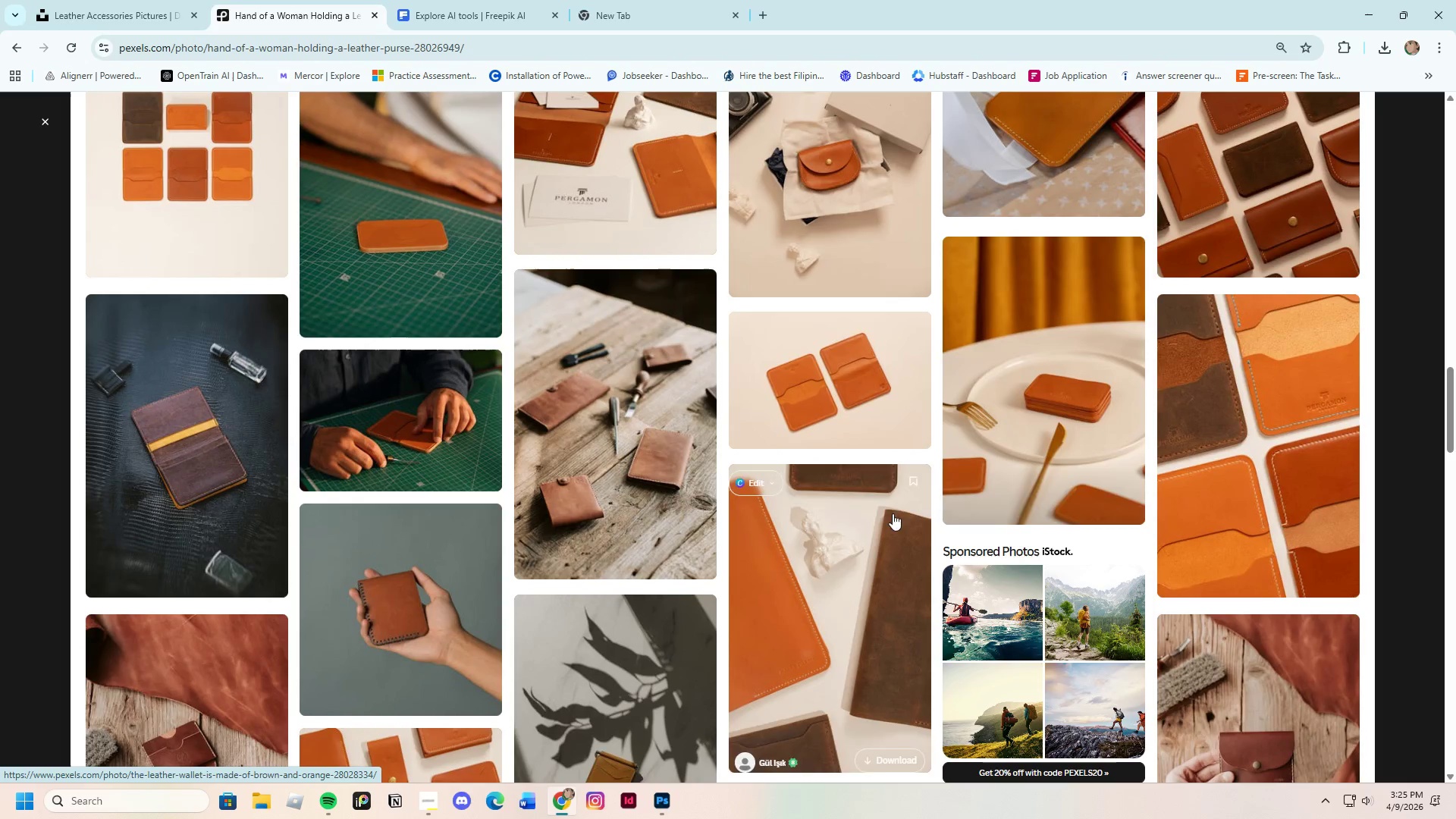 
scroll: coordinate [990, 624], scroll_direction: down, amount: 10.0
 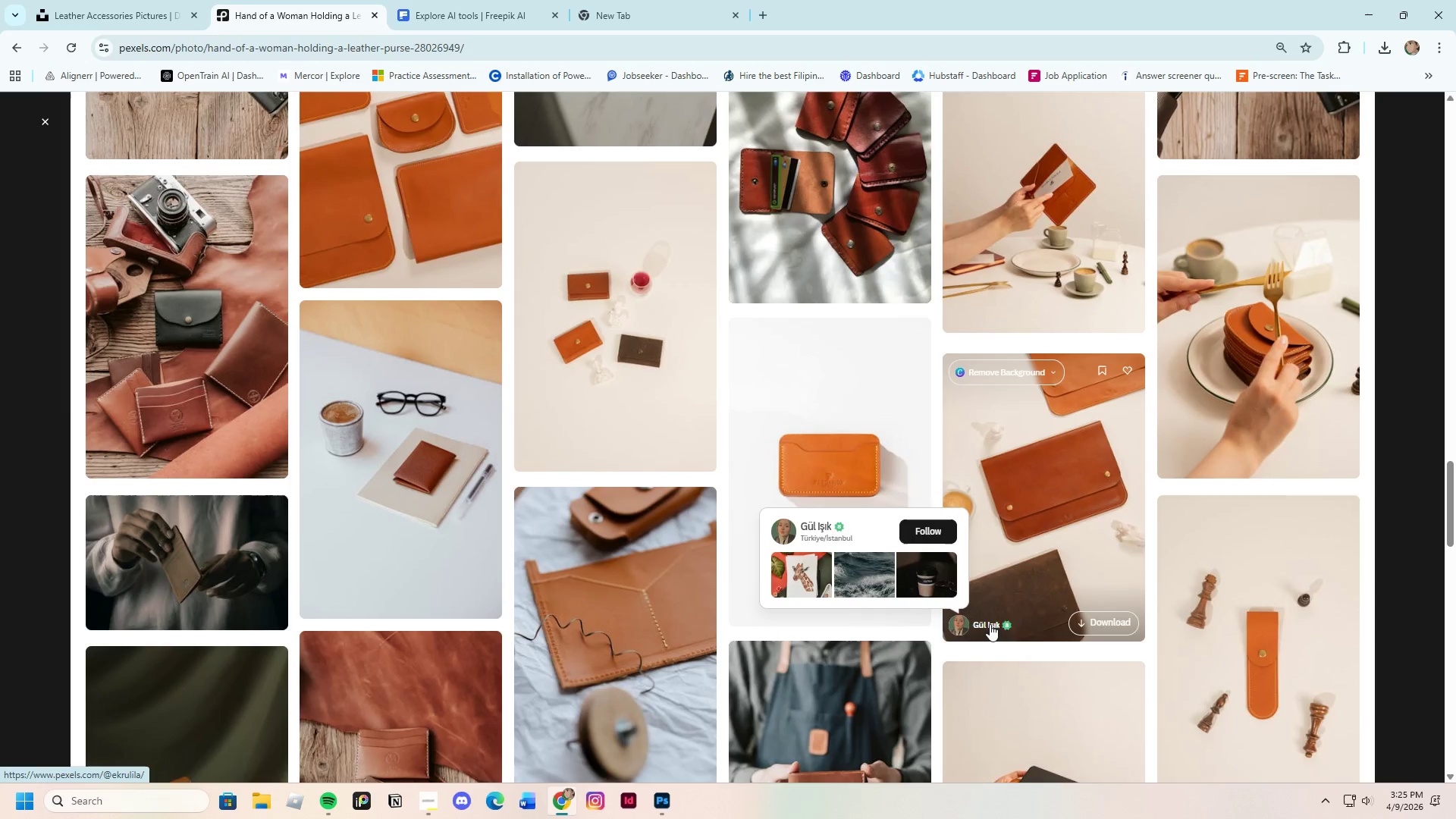 
scroll: coordinate [983, 620], scroll_direction: up, amount: 2.0
 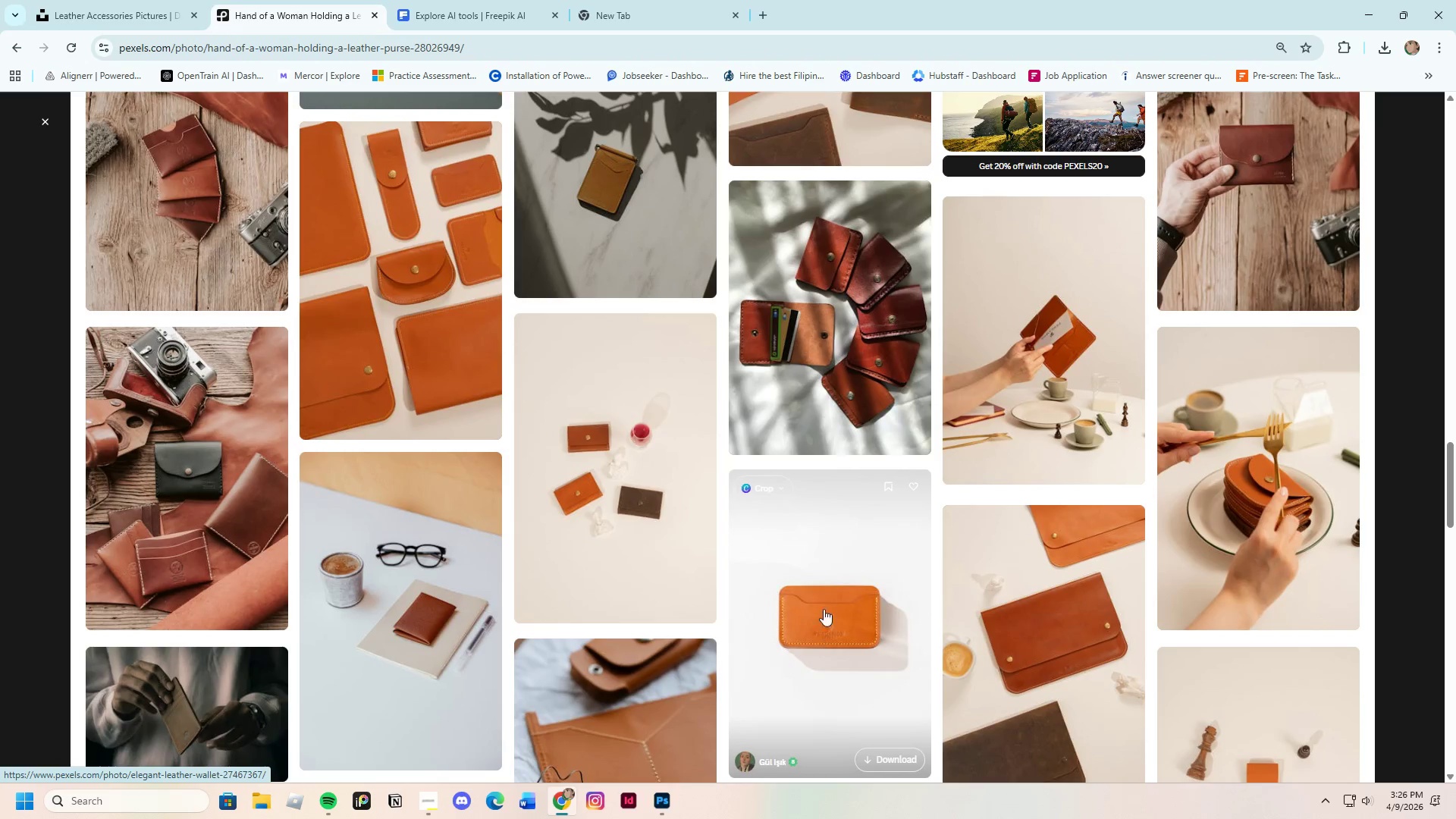 
scroll: coordinate [807, 666], scroll_direction: down, amount: 6.0
 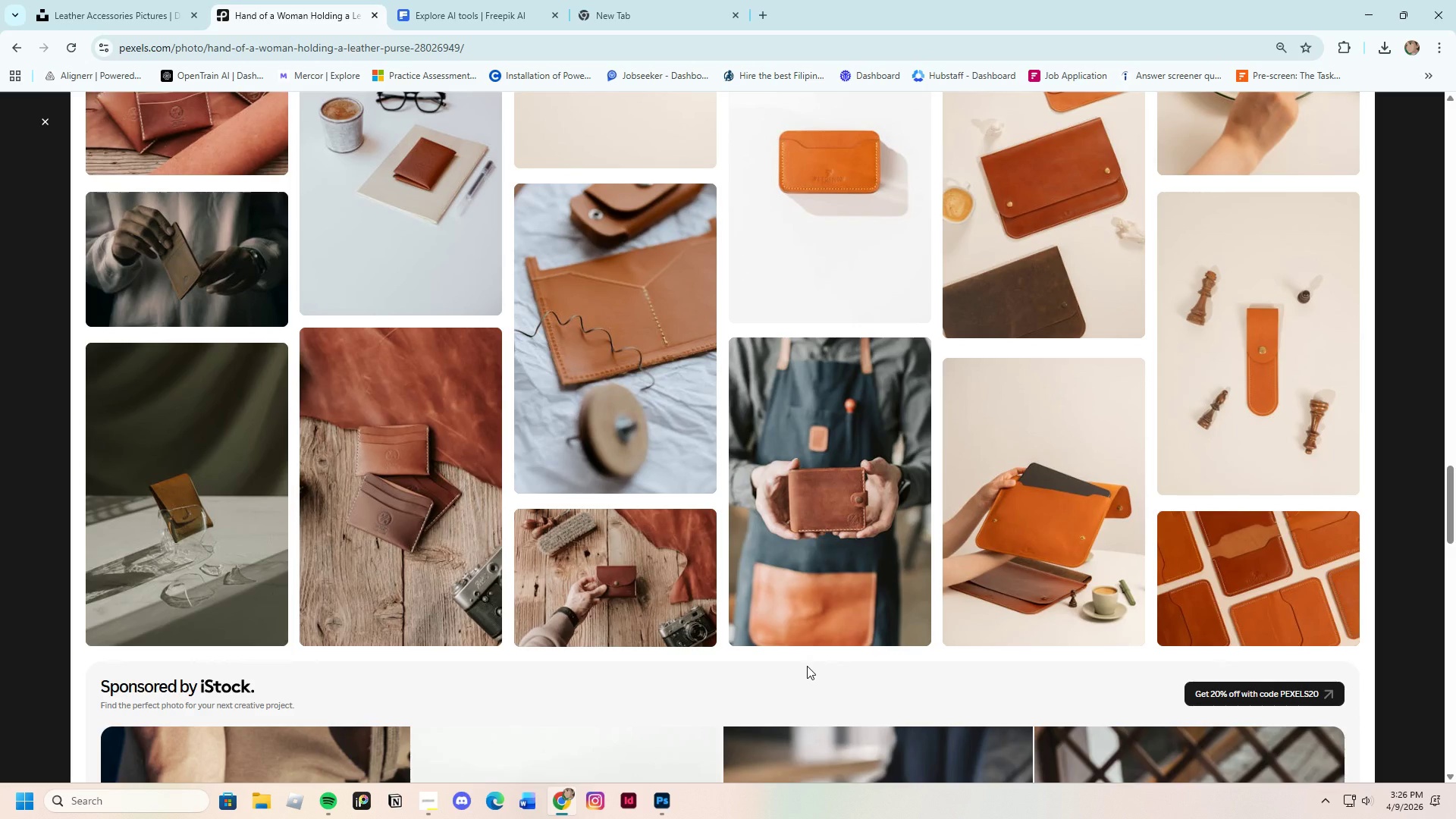 
wait(7.37)
 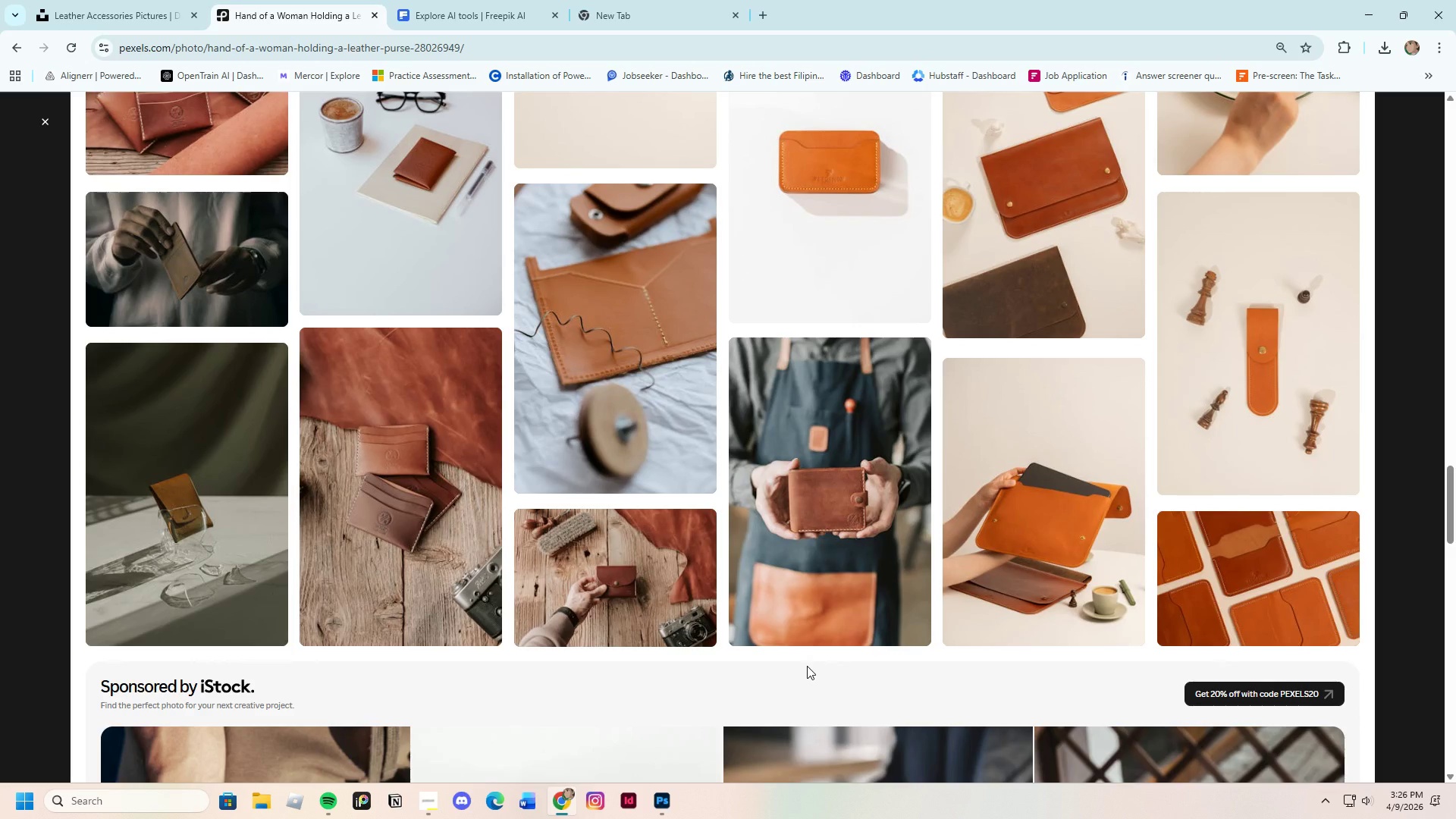 
scroll: coordinate [593, 709], scroll_direction: down, amount: 26.0
 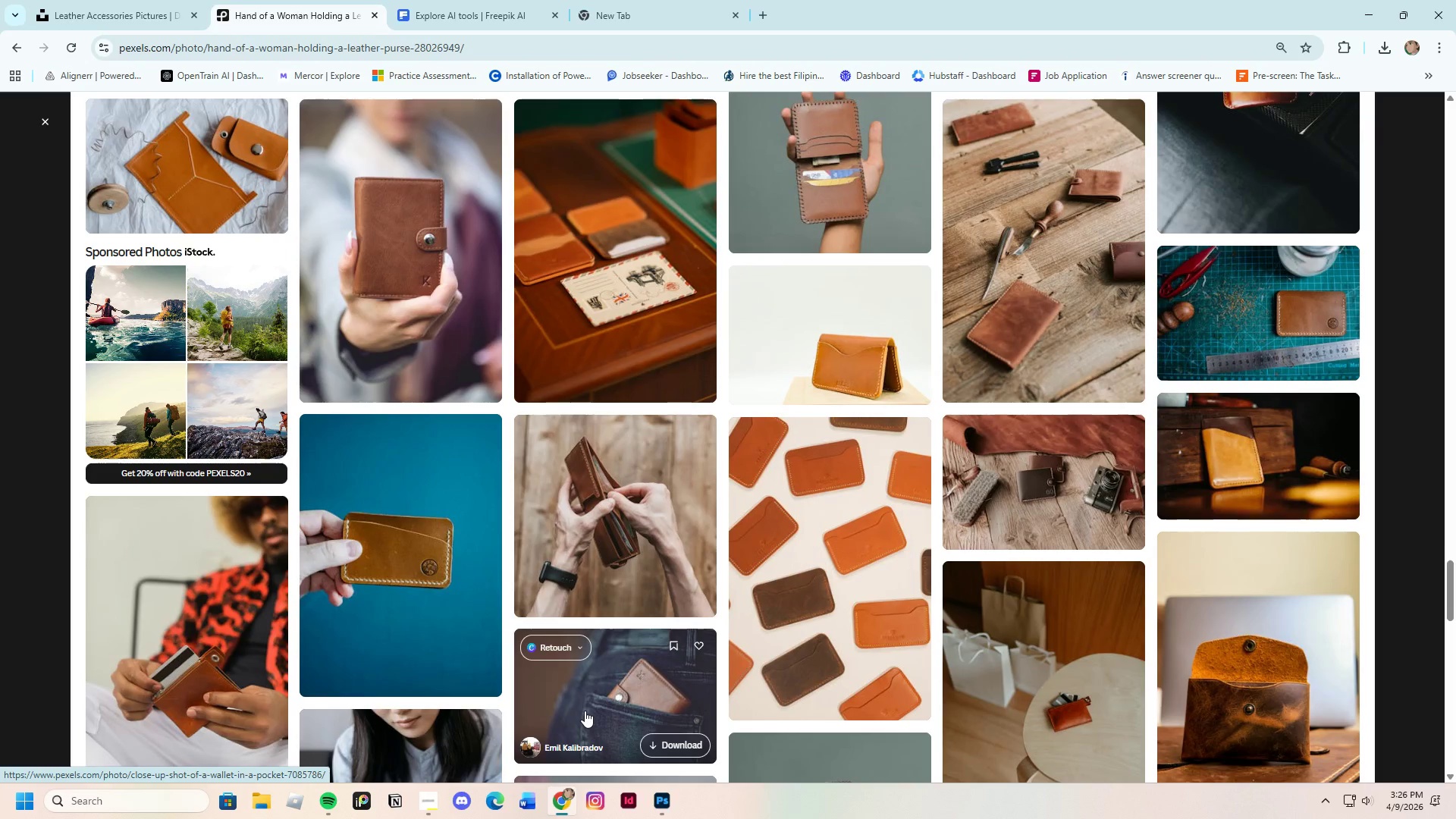 
scroll: coordinate [575, 704], scroll_direction: down, amount: 16.0
 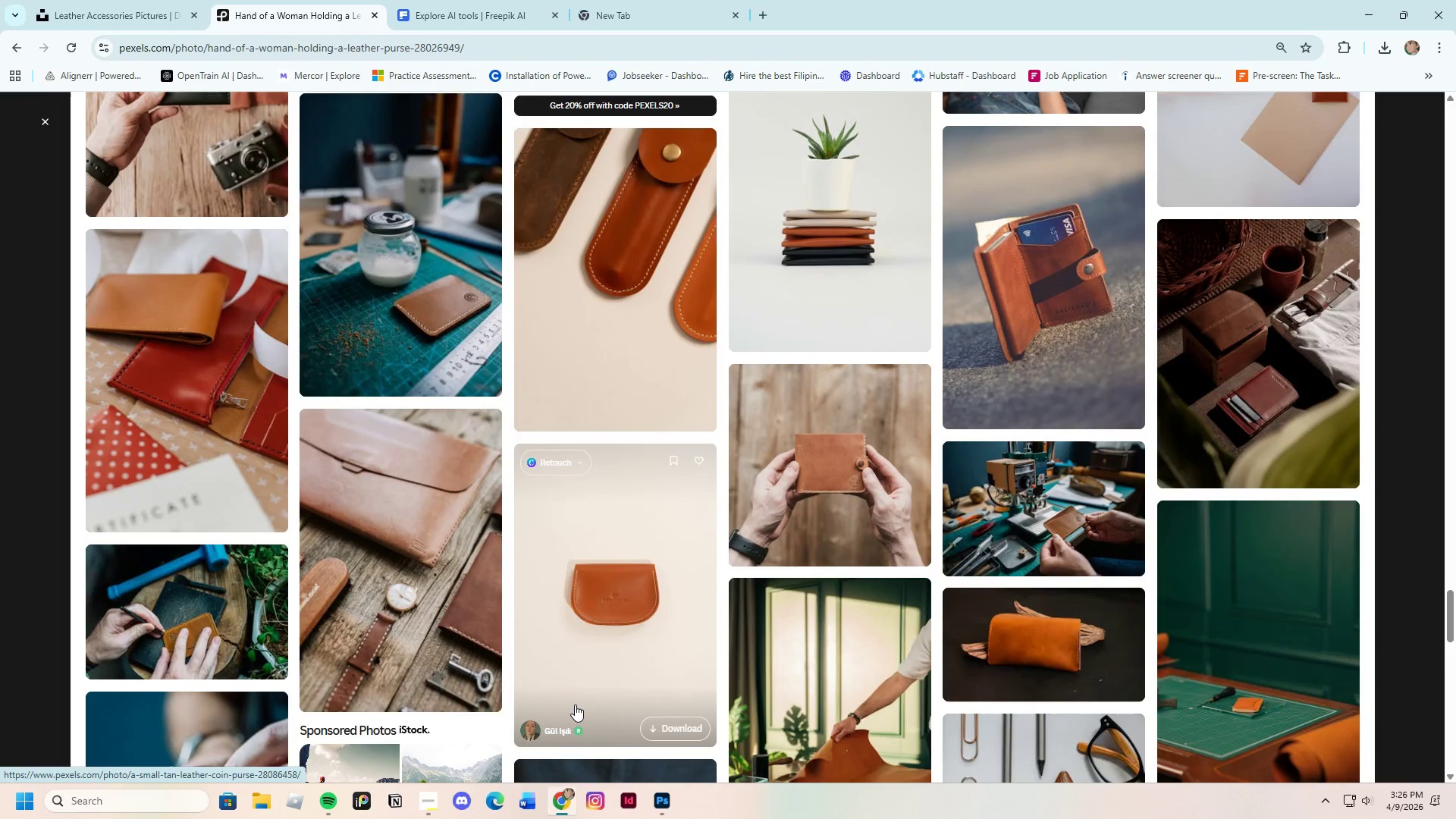 
scroll: coordinate [575, 704], scroll_direction: down, amount: 14.0
 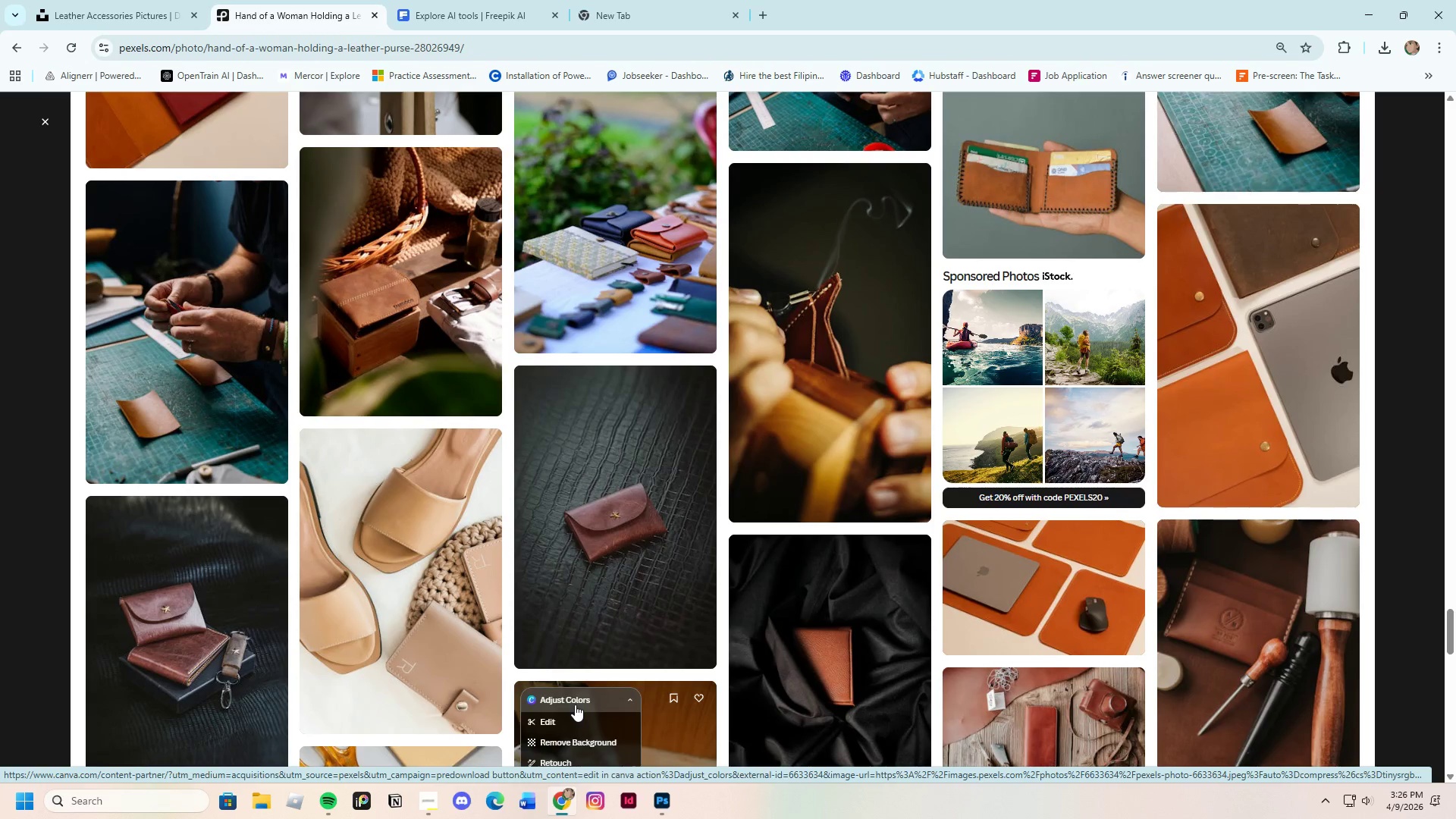 
scroll: coordinate [575, 704], scroll_direction: down, amount: 15.0
 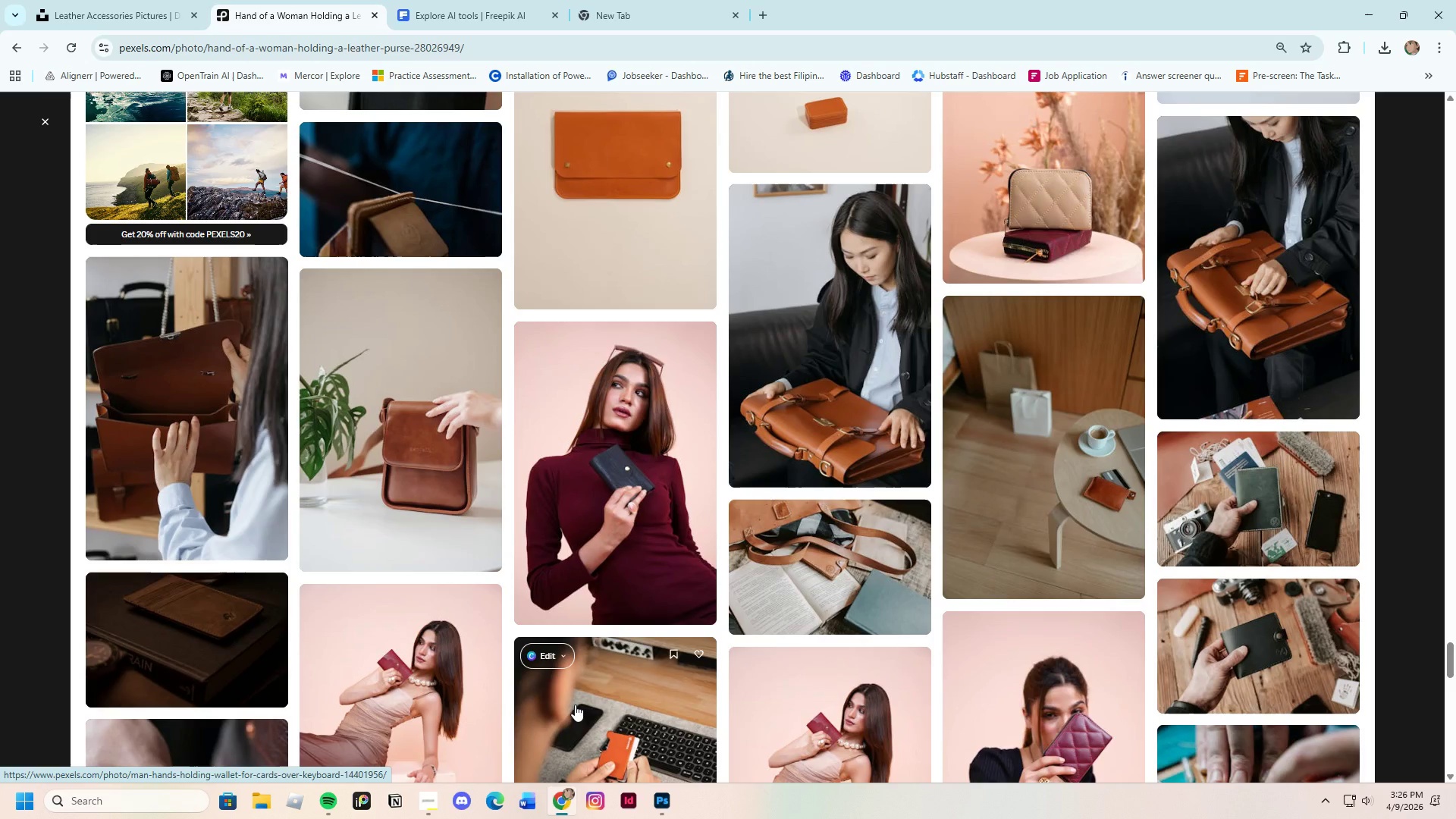 
scroll: coordinate [575, 704], scroll_direction: down, amount: 18.0
 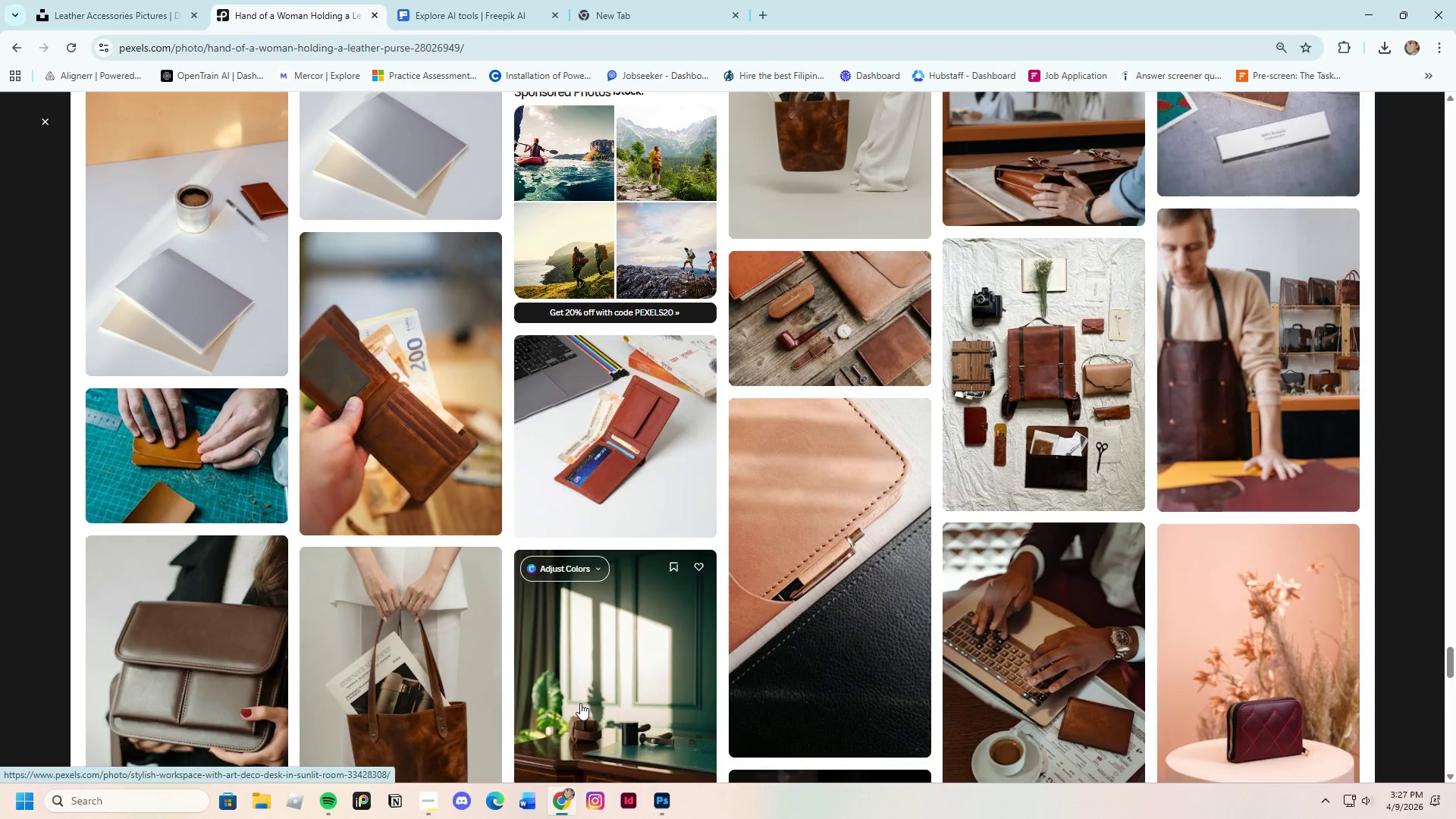 
scroll: coordinate [580, 703], scroll_direction: down, amount: 14.0
 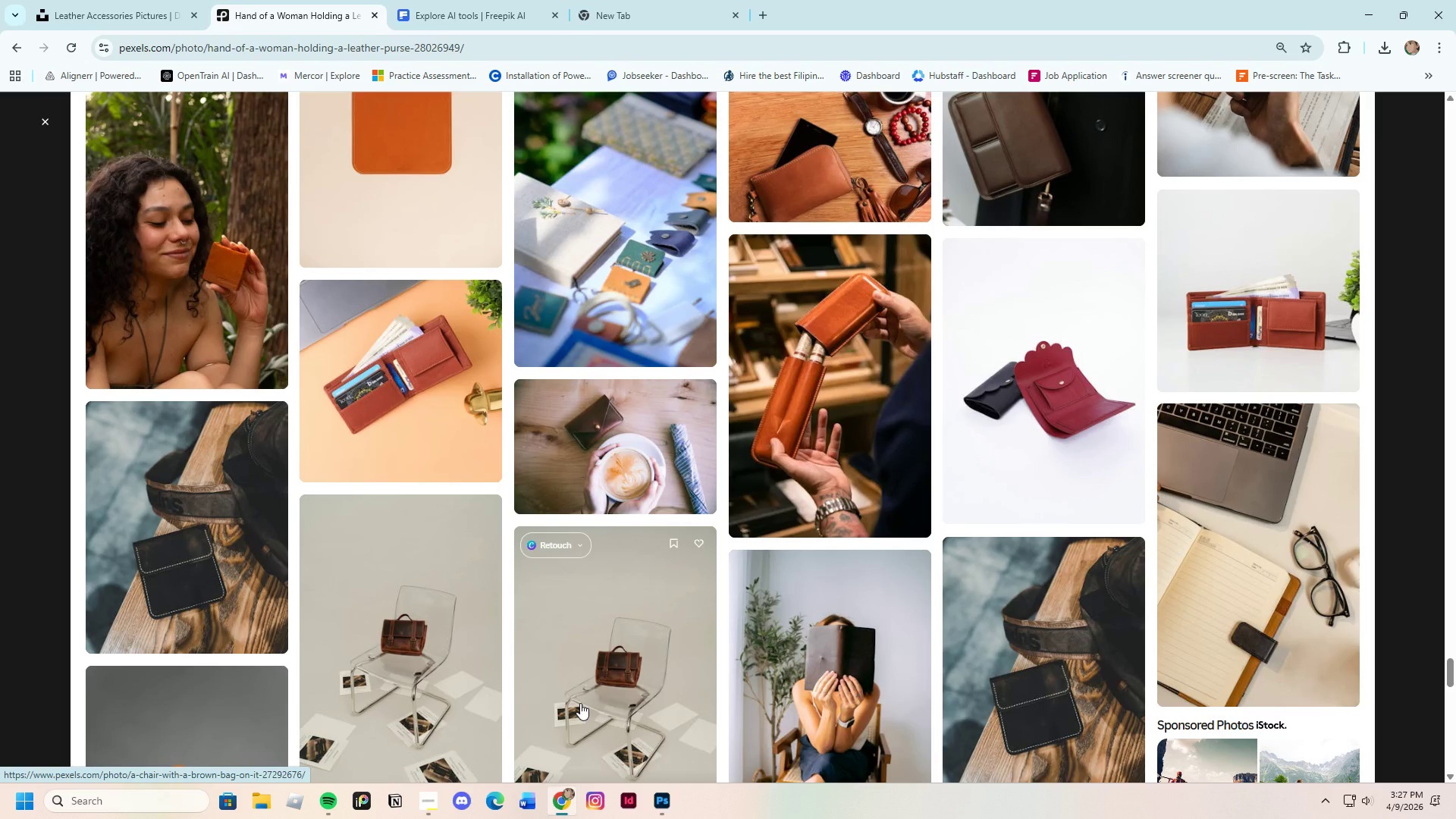 
scroll: coordinate [735, 726], scroll_direction: down, amount: 16.0
 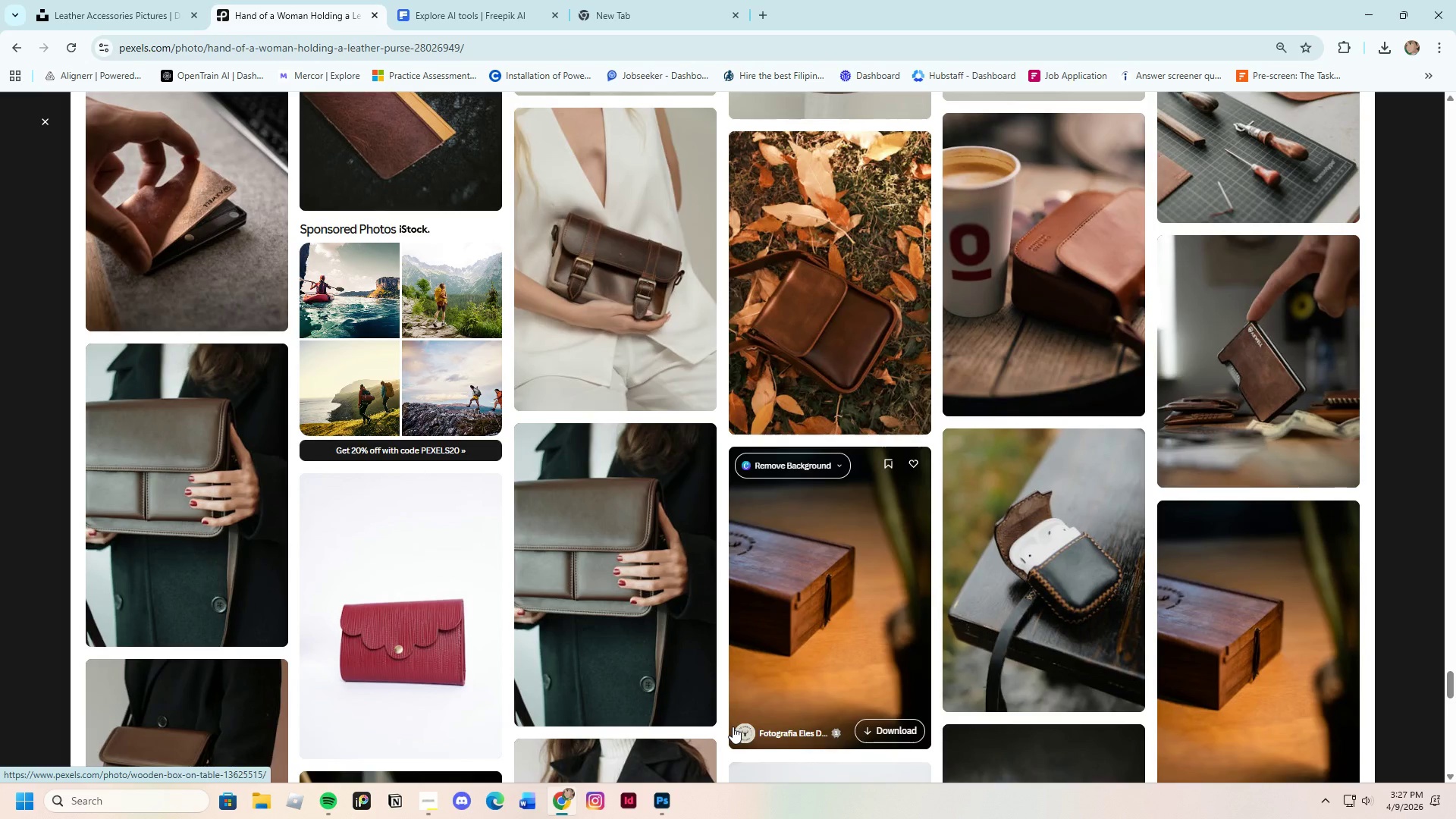 
scroll: coordinate [725, 726], scroll_direction: down, amount: 18.0
 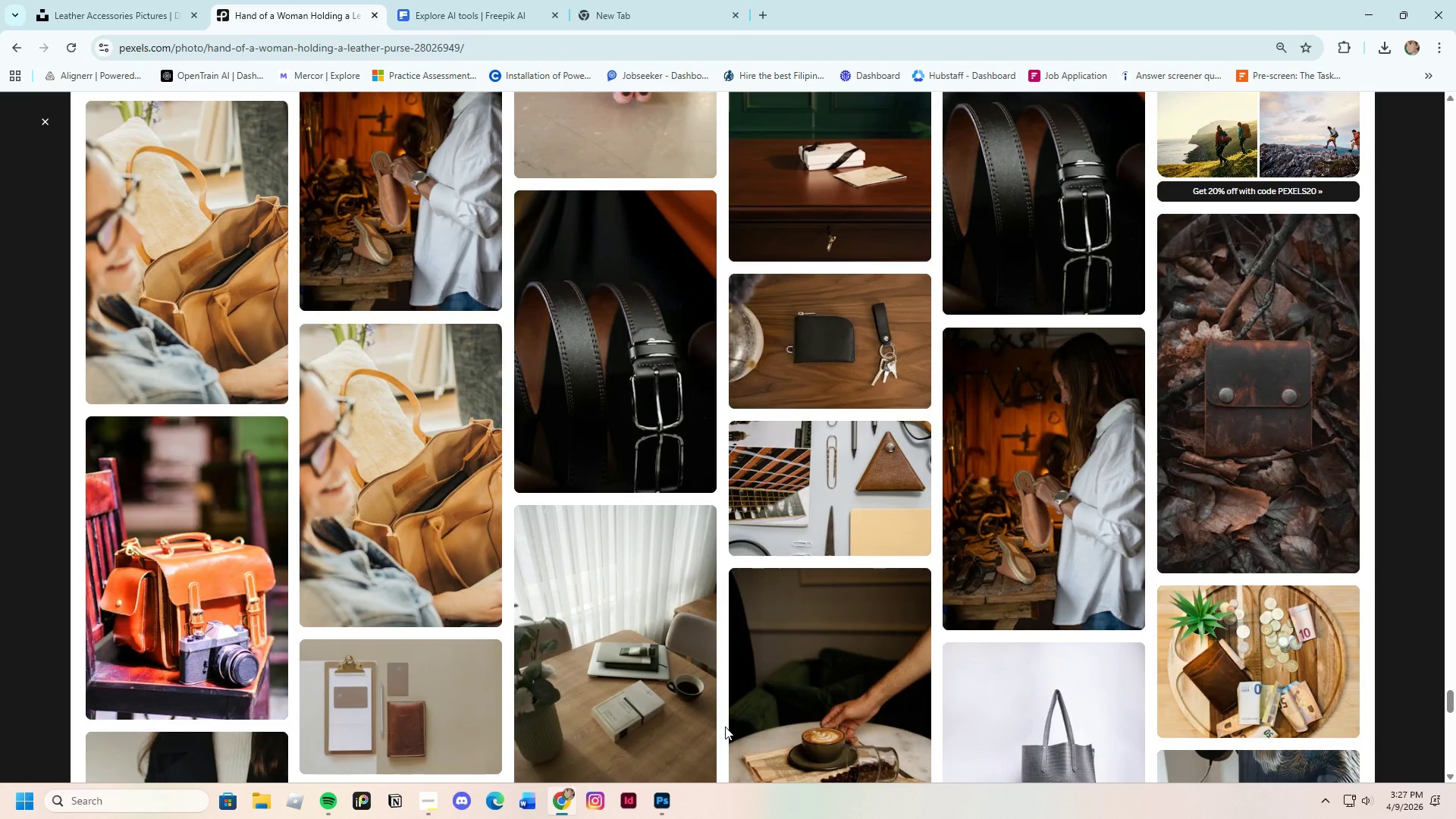 
scroll: coordinate [725, 726], scroll_direction: down, amount: 14.0
 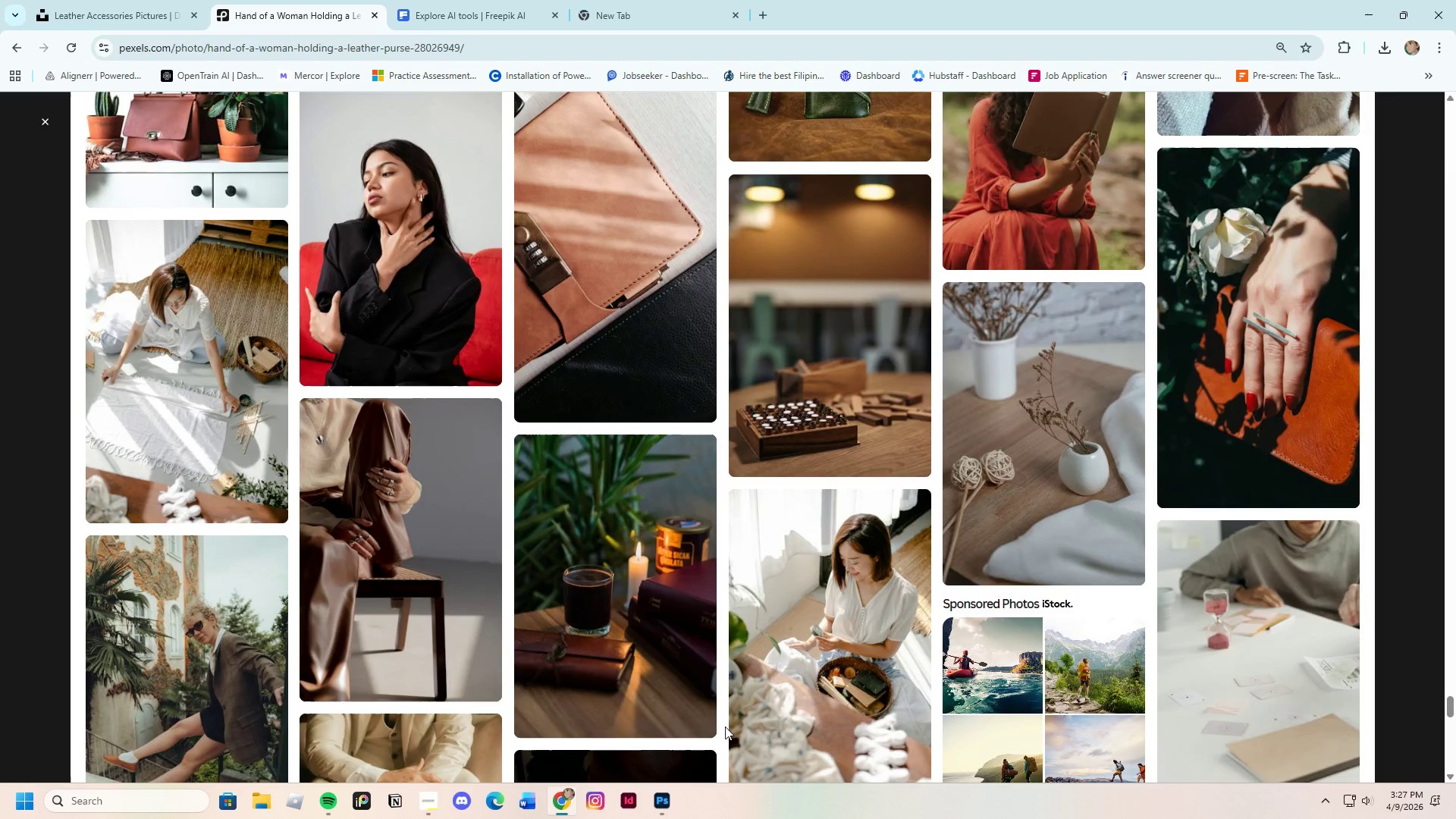 
scroll: coordinate [710, 733], scroll_direction: down, amount: 16.0
 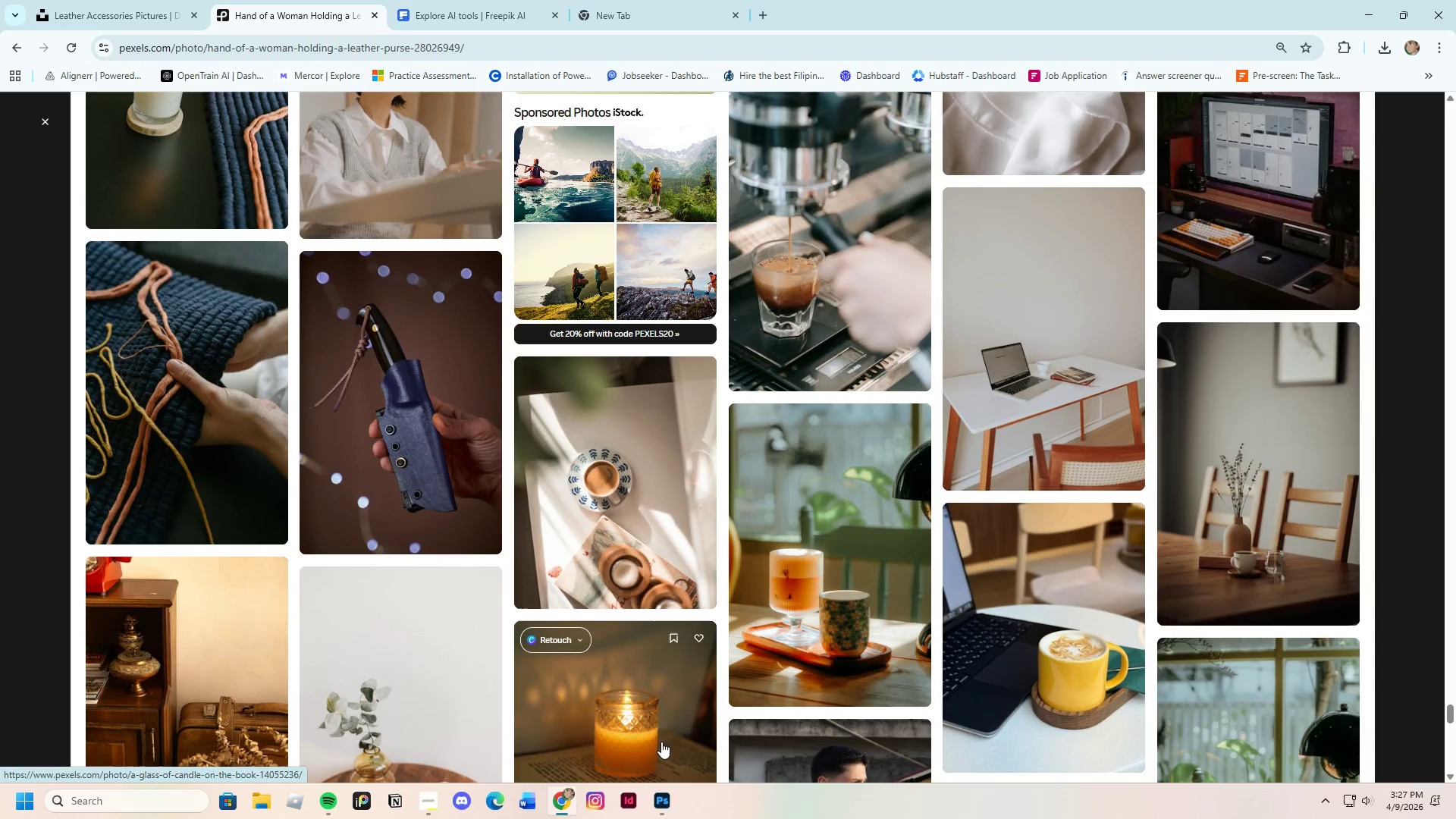 
scroll: coordinate [690, 628], scroll_direction: down, amount: 17.0
 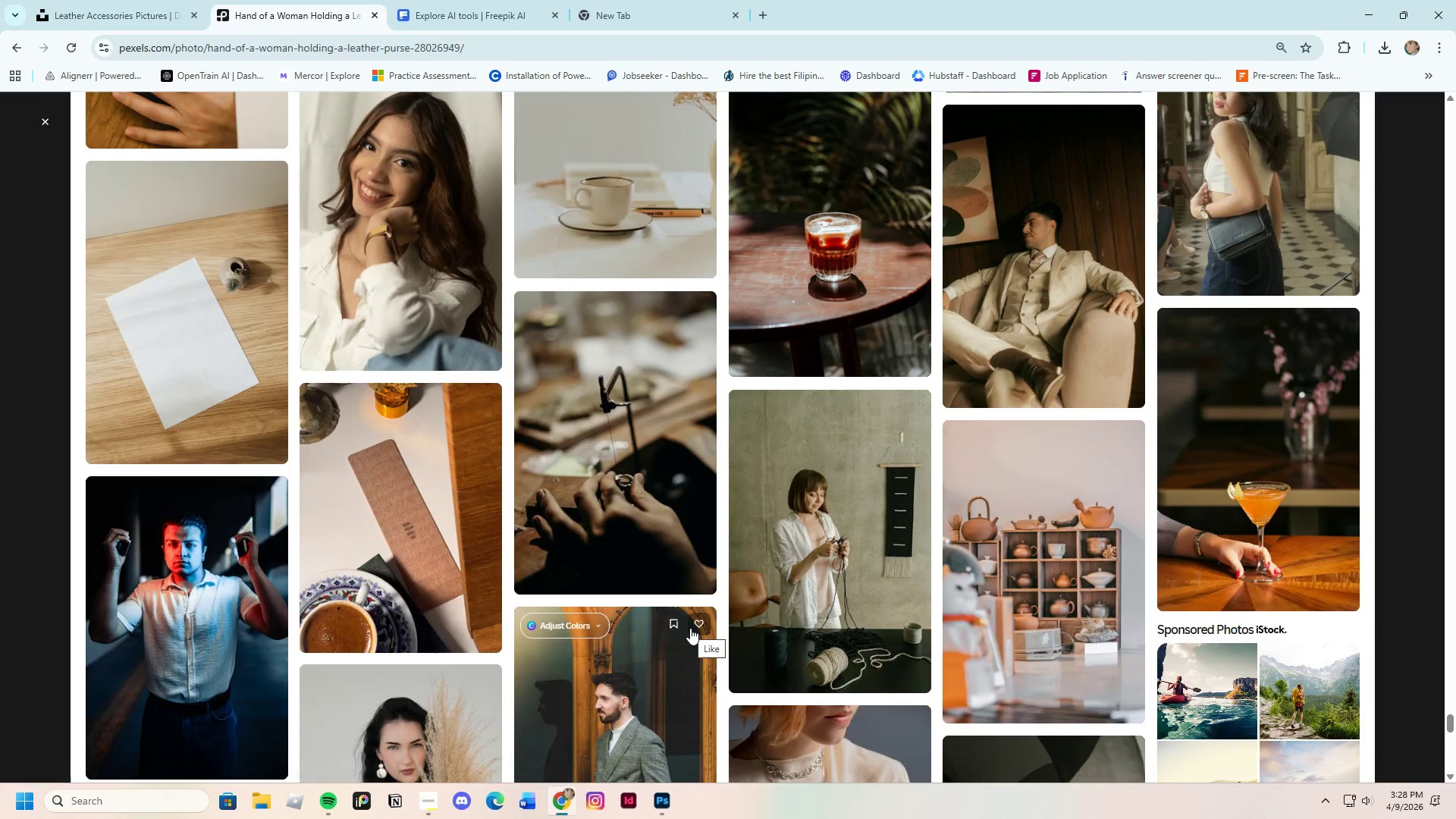 
scroll: coordinate [690, 628], scroll_direction: down, amount: 8.0
 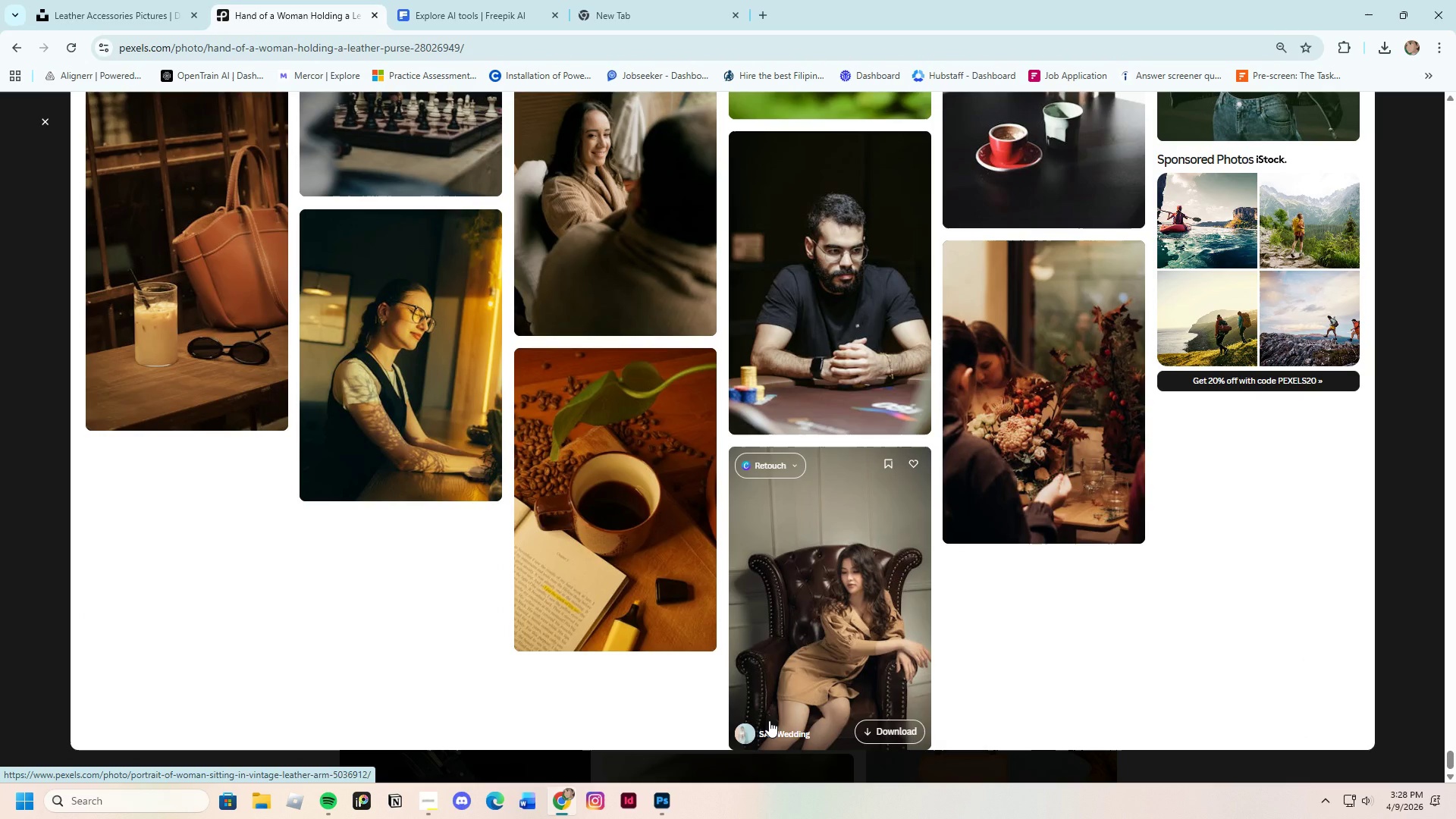 
scroll: coordinate [438, 619], scroll_direction: up, amount: 9.0
 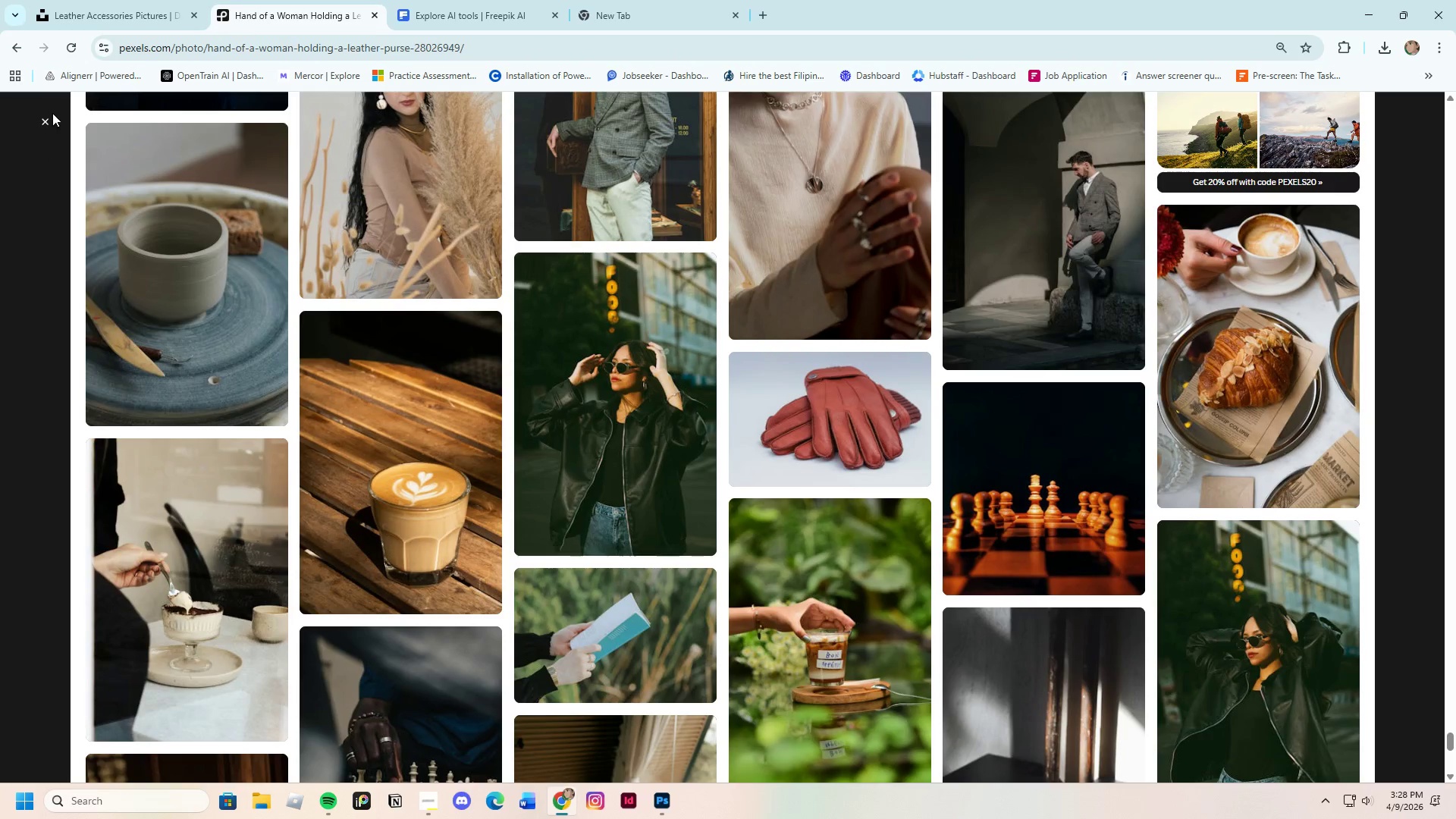 
left_click([41, 121])
 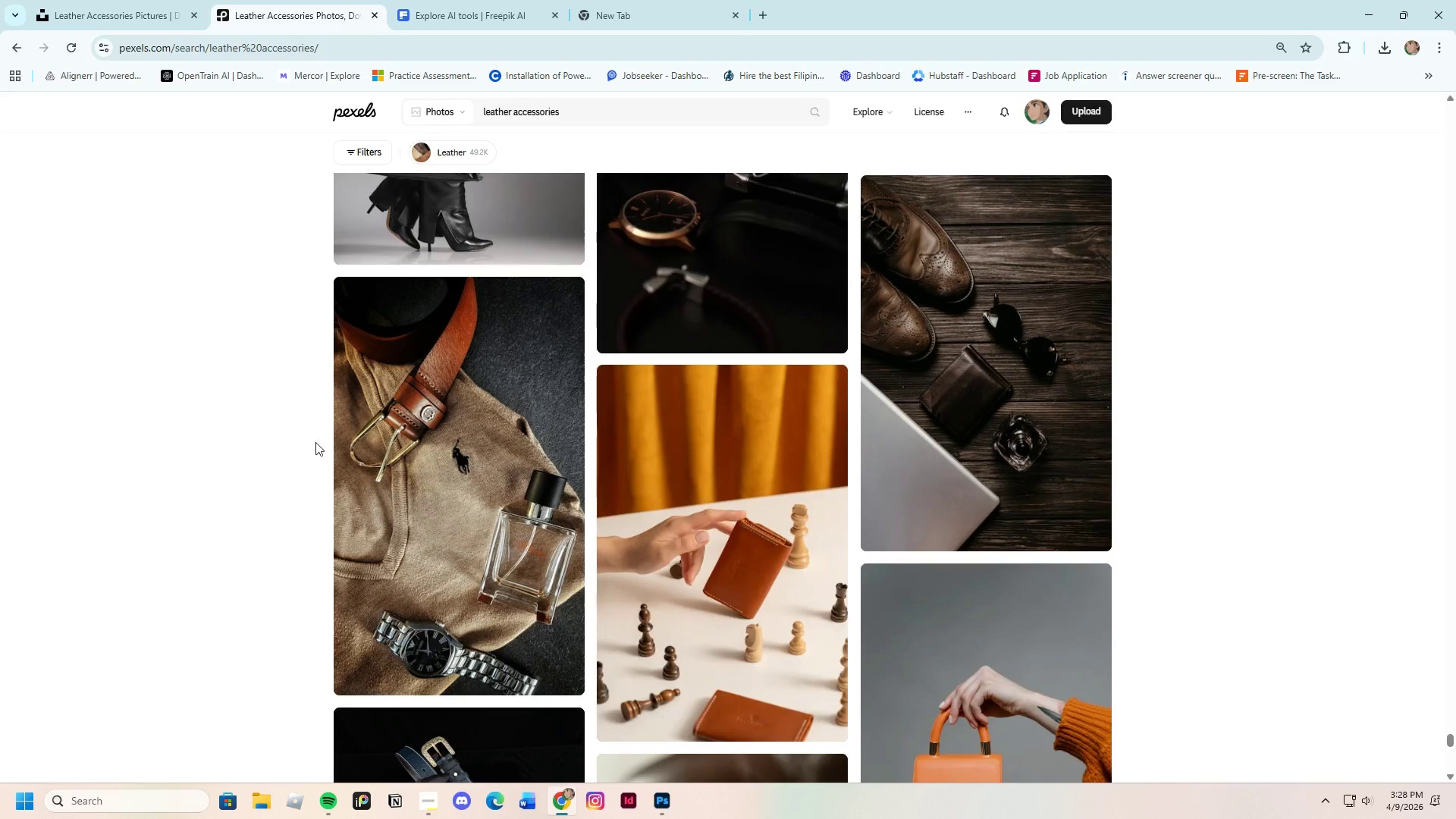 
scroll: coordinate [472, 541], scroll_direction: up, amount: 9.0
 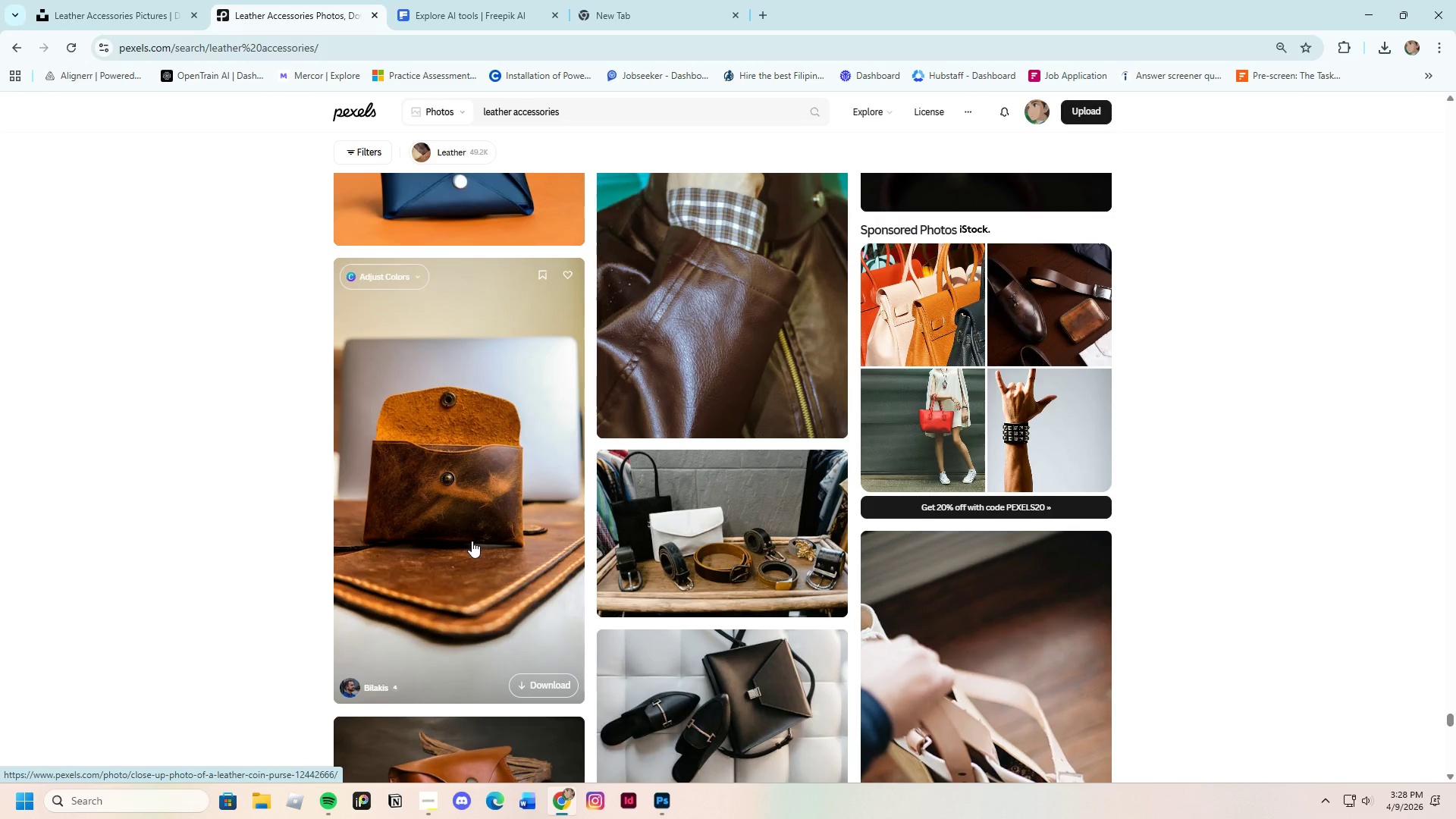 
left_click([472, 541])
 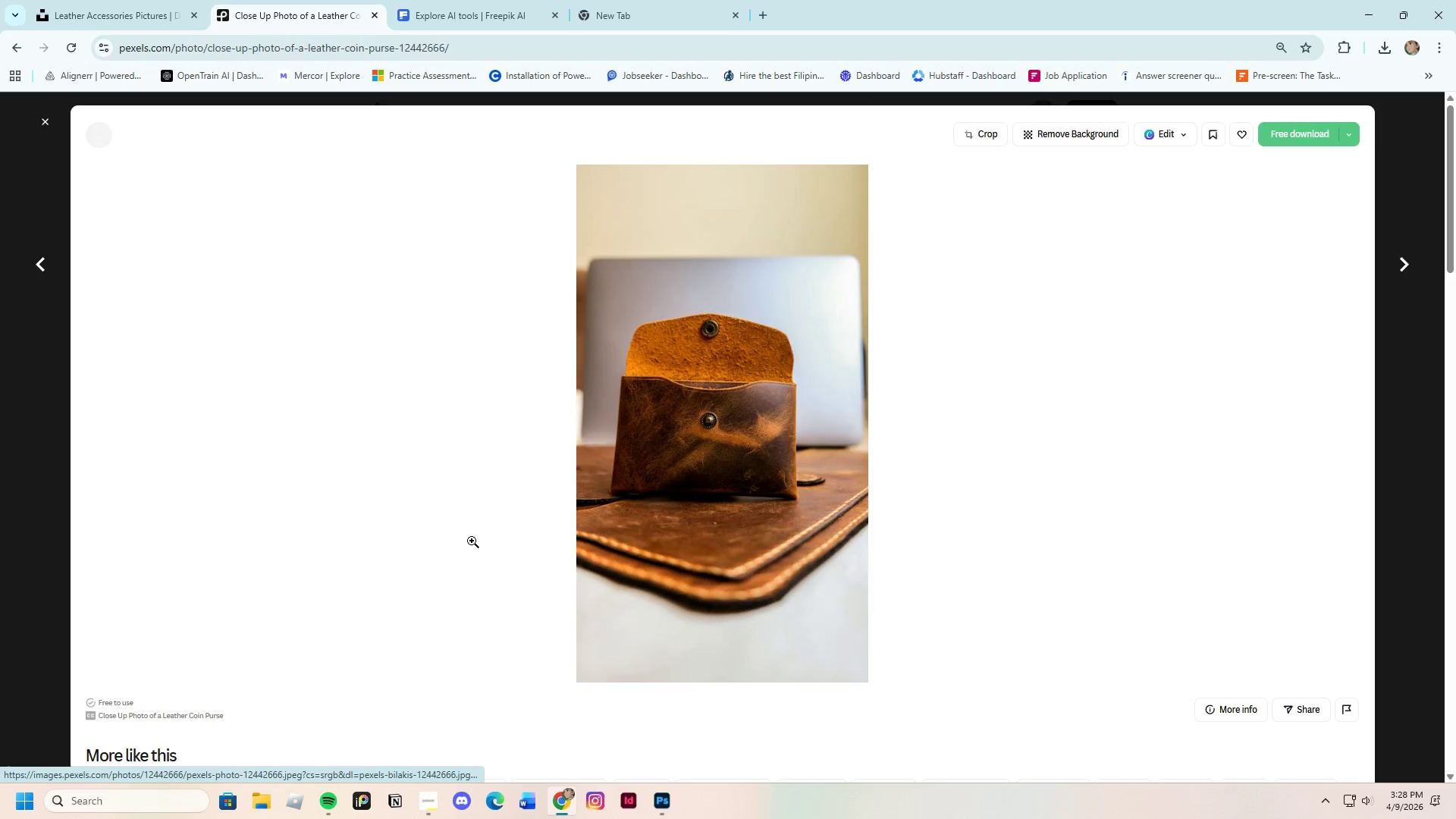 
scroll: coordinate [610, 617], scroll_direction: down, amount: 12.0
 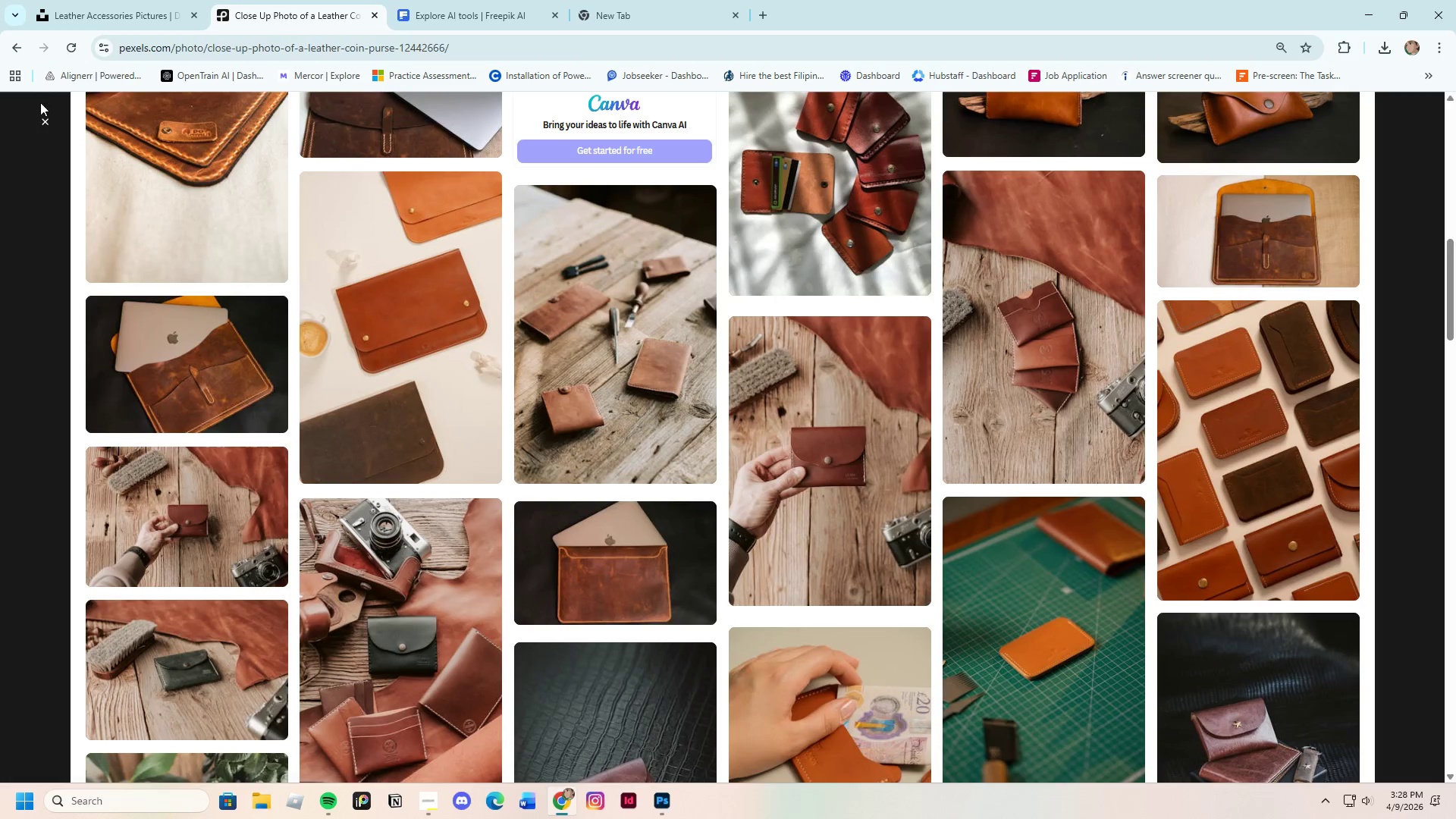 
left_click([42, 117])
 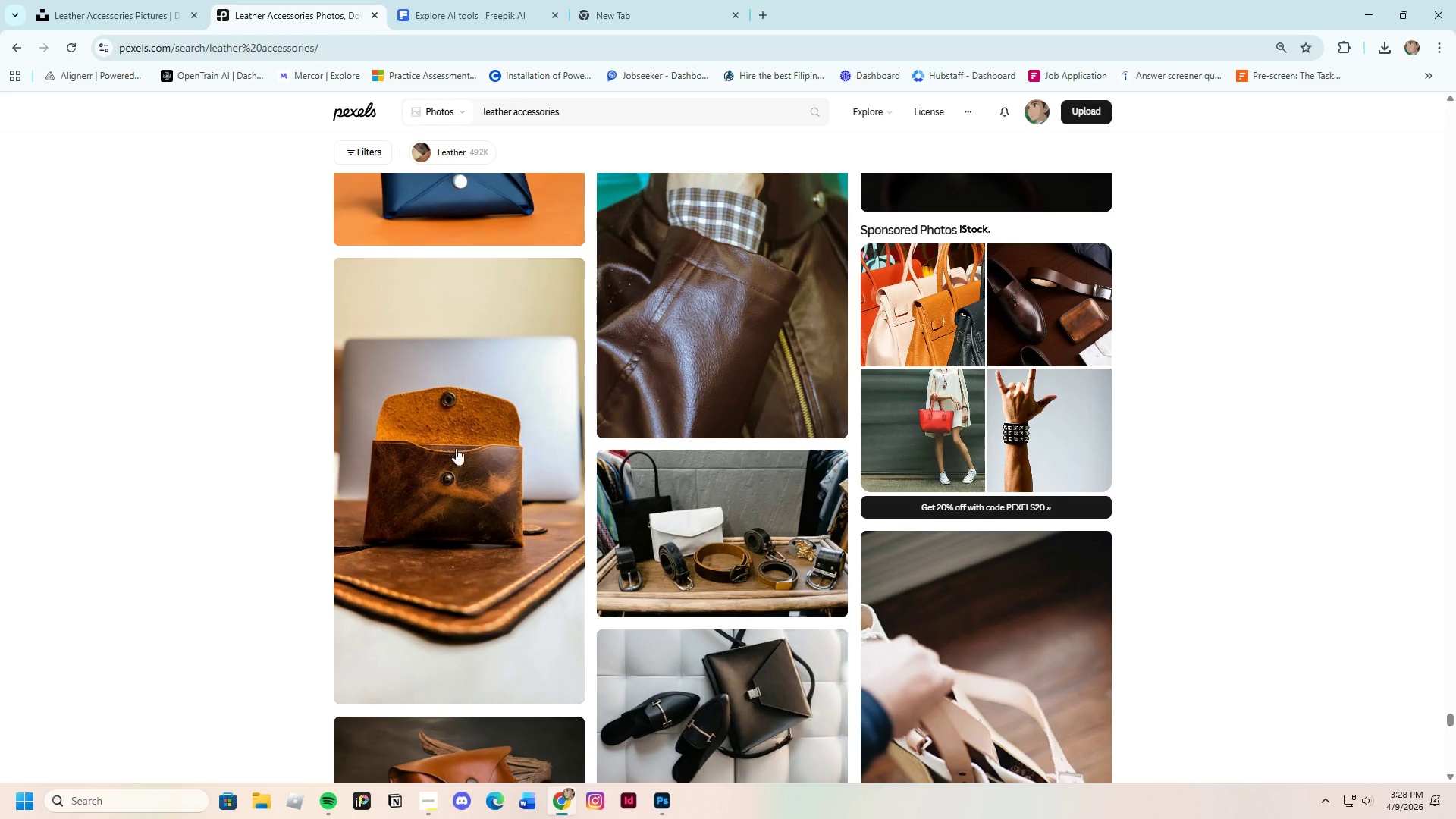 
scroll: coordinate [650, 577], scroll_direction: up, amount: 10.0
 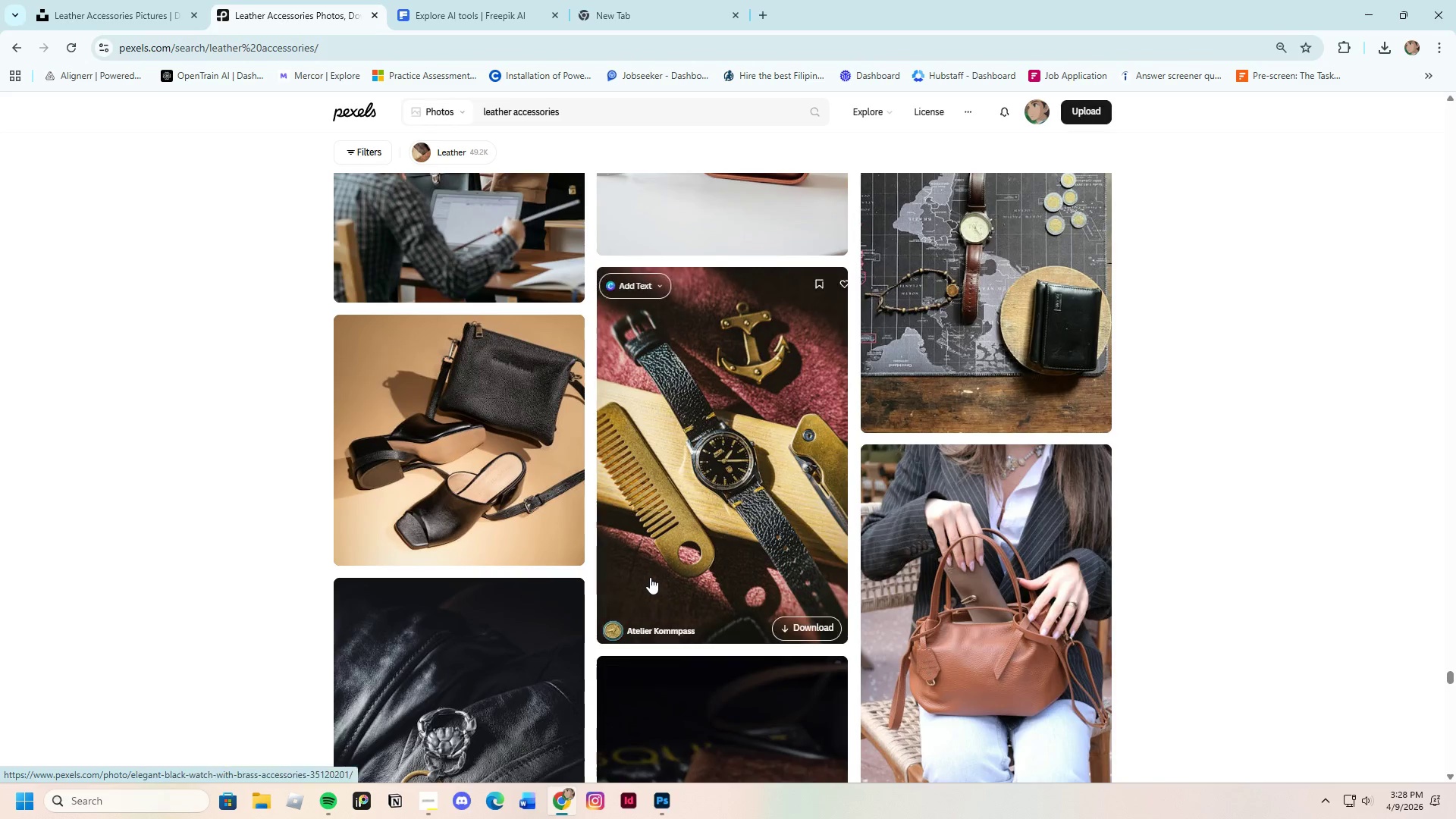 
left_click([487, 460])
 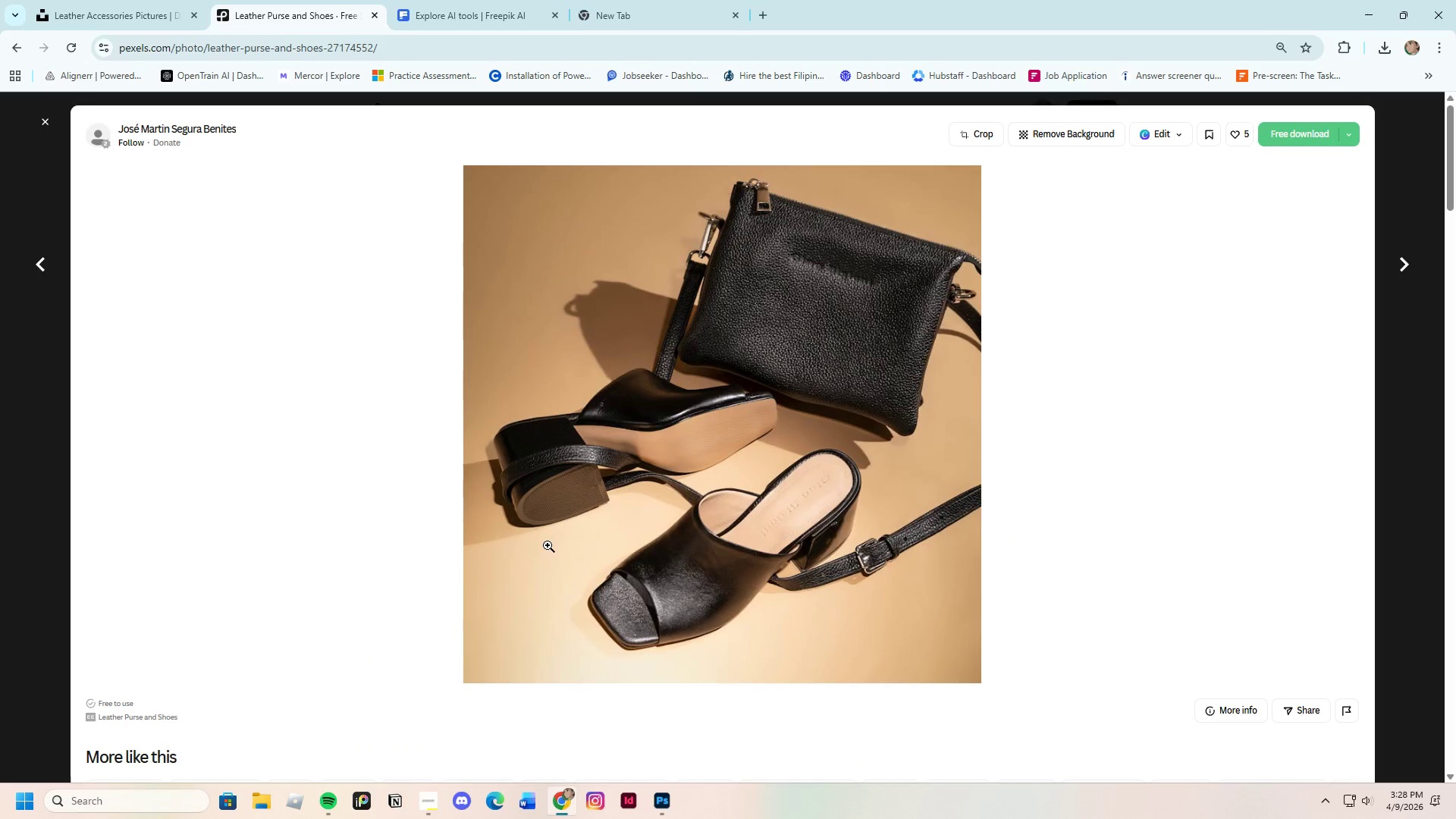 
scroll: coordinate [589, 604], scroll_direction: down, amount: 22.0
 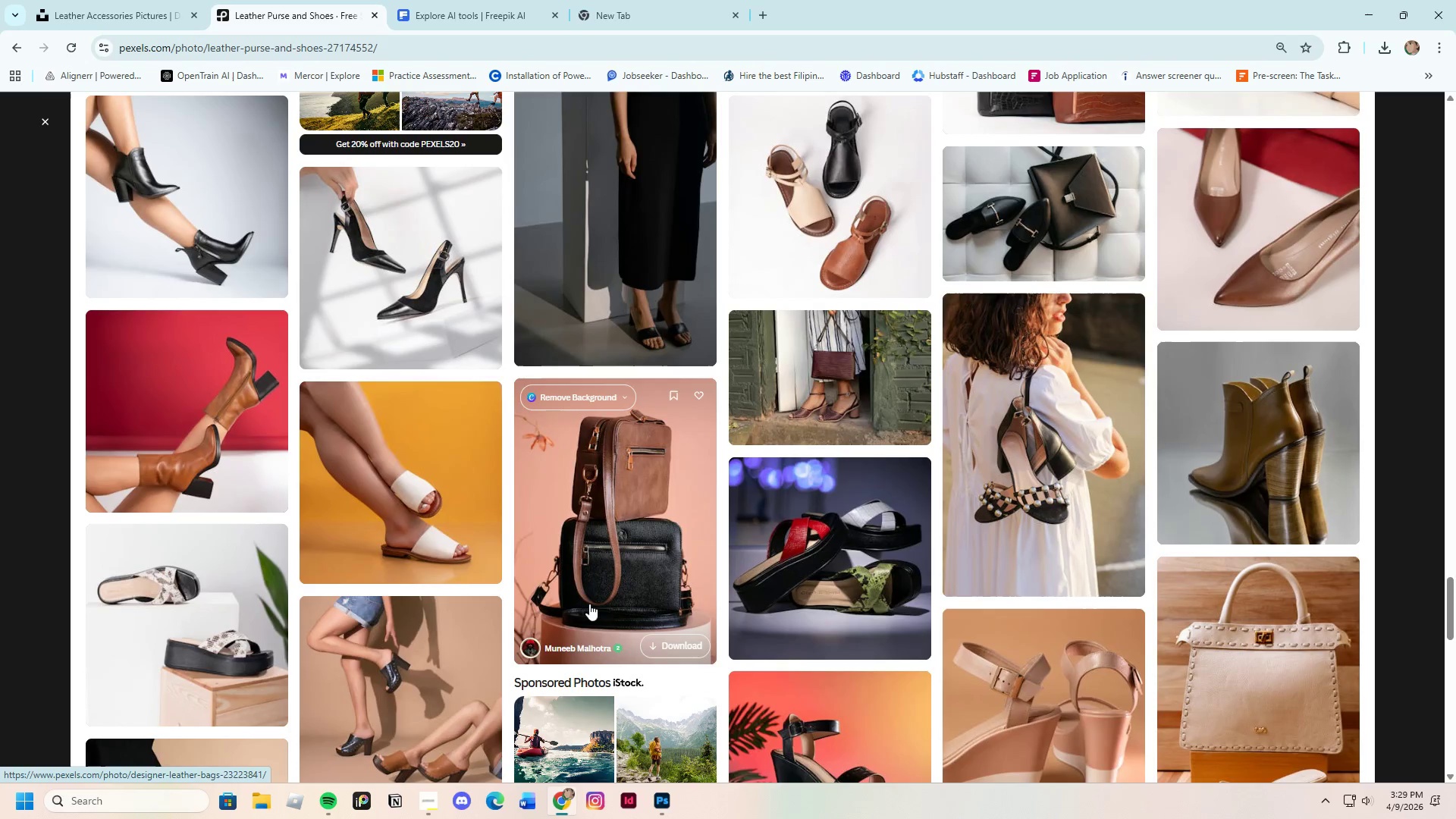 
scroll: coordinate [589, 604], scroll_direction: down, amount: 9.0
 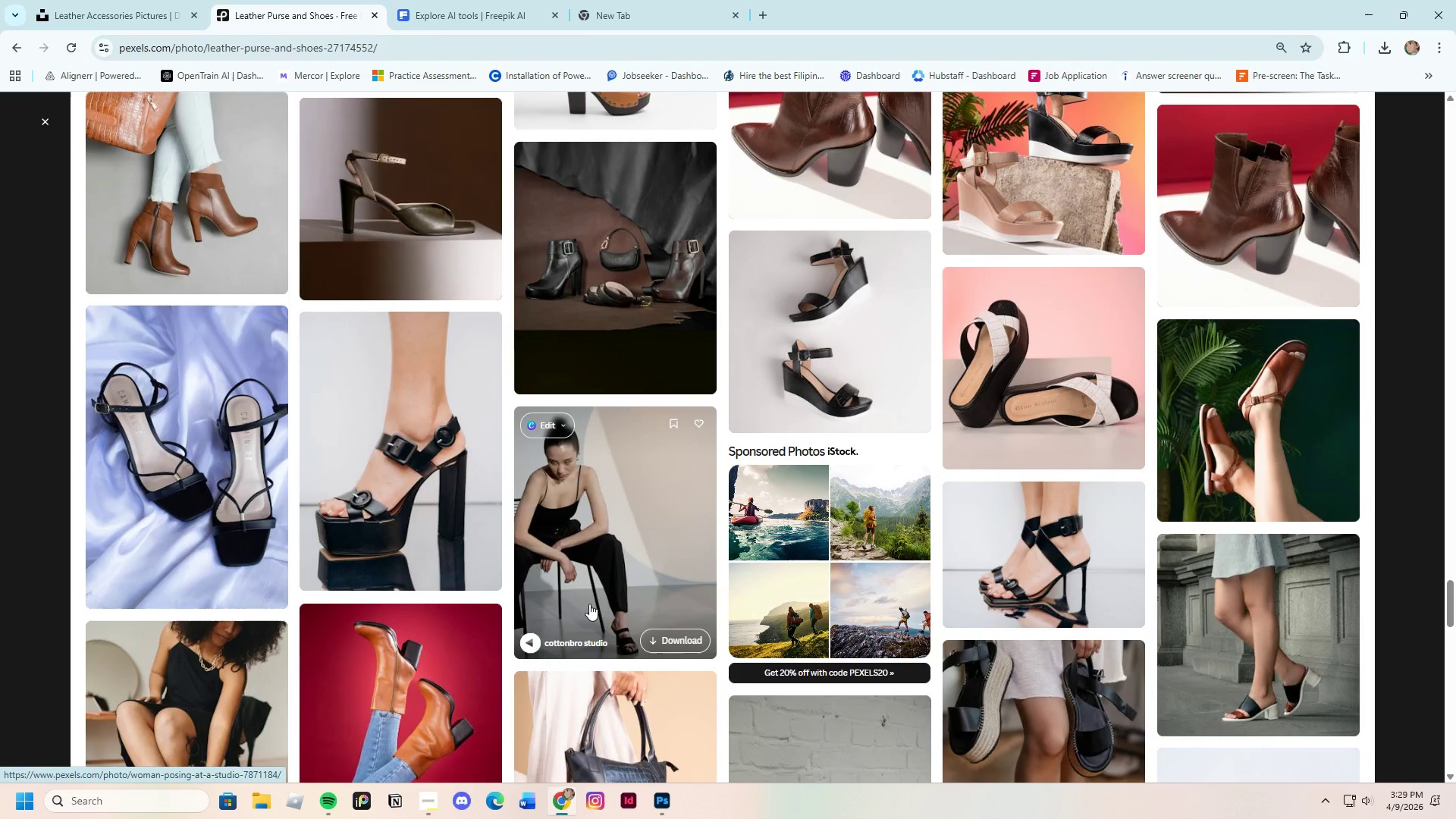 
scroll: coordinate [589, 604], scroll_direction: up, amount: 1.0
 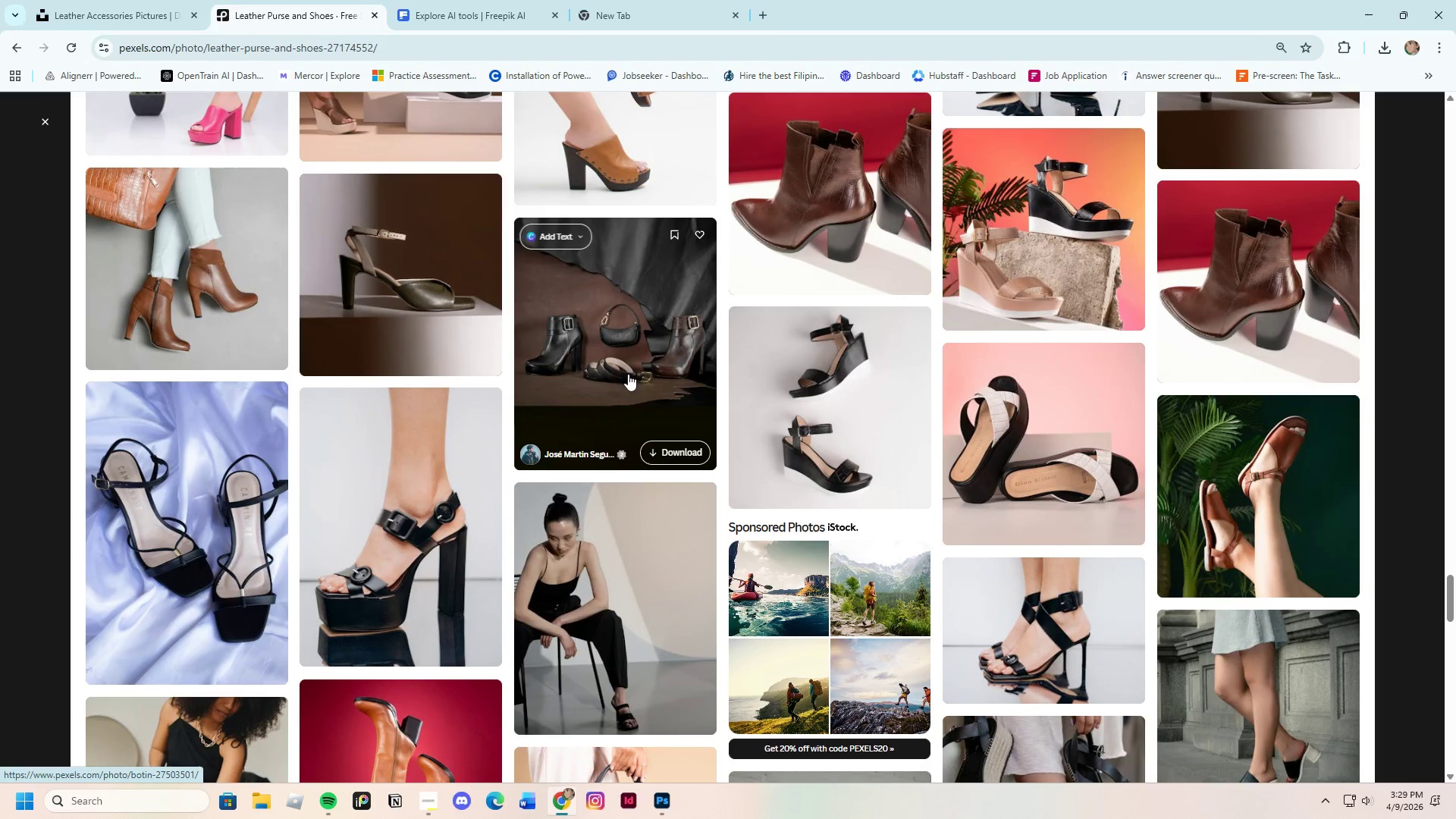 
left_click([628, 374])
 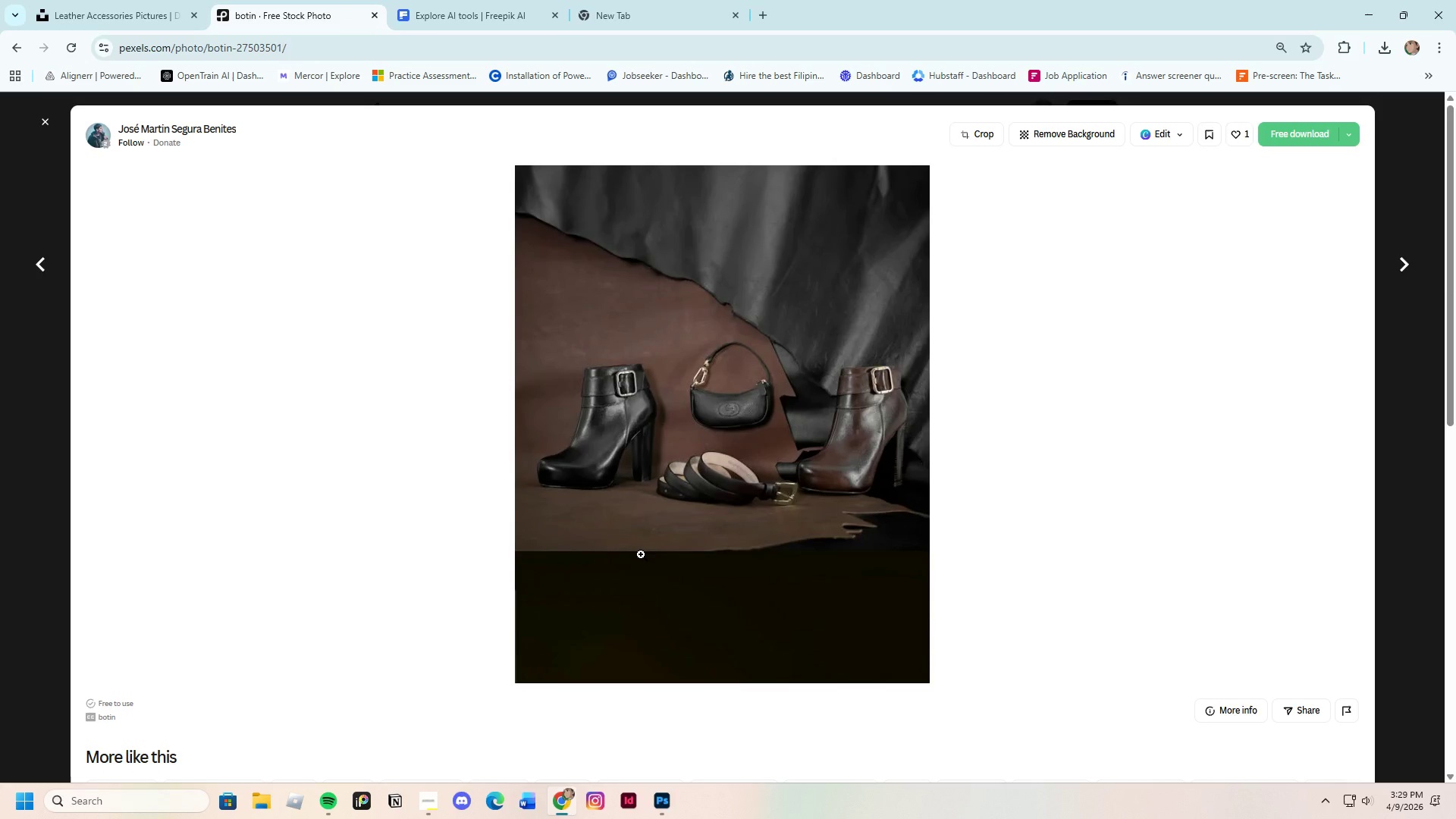 
scroll: coordinate [641, 554], scroll_direction: down, amount: 20.0
 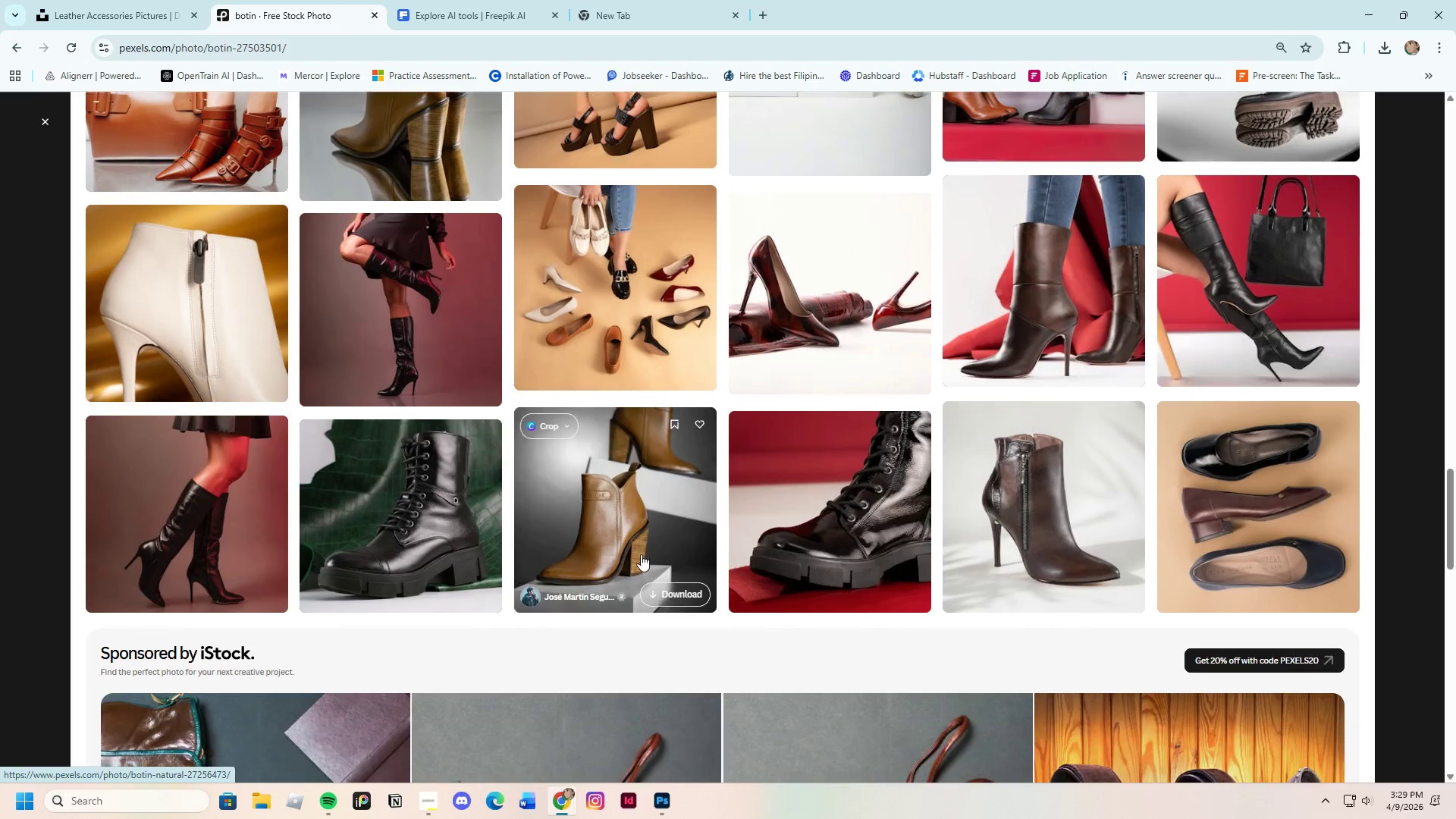 
scroll: coordinate [641, 554], scroll_direction: down, amount: 18.0
 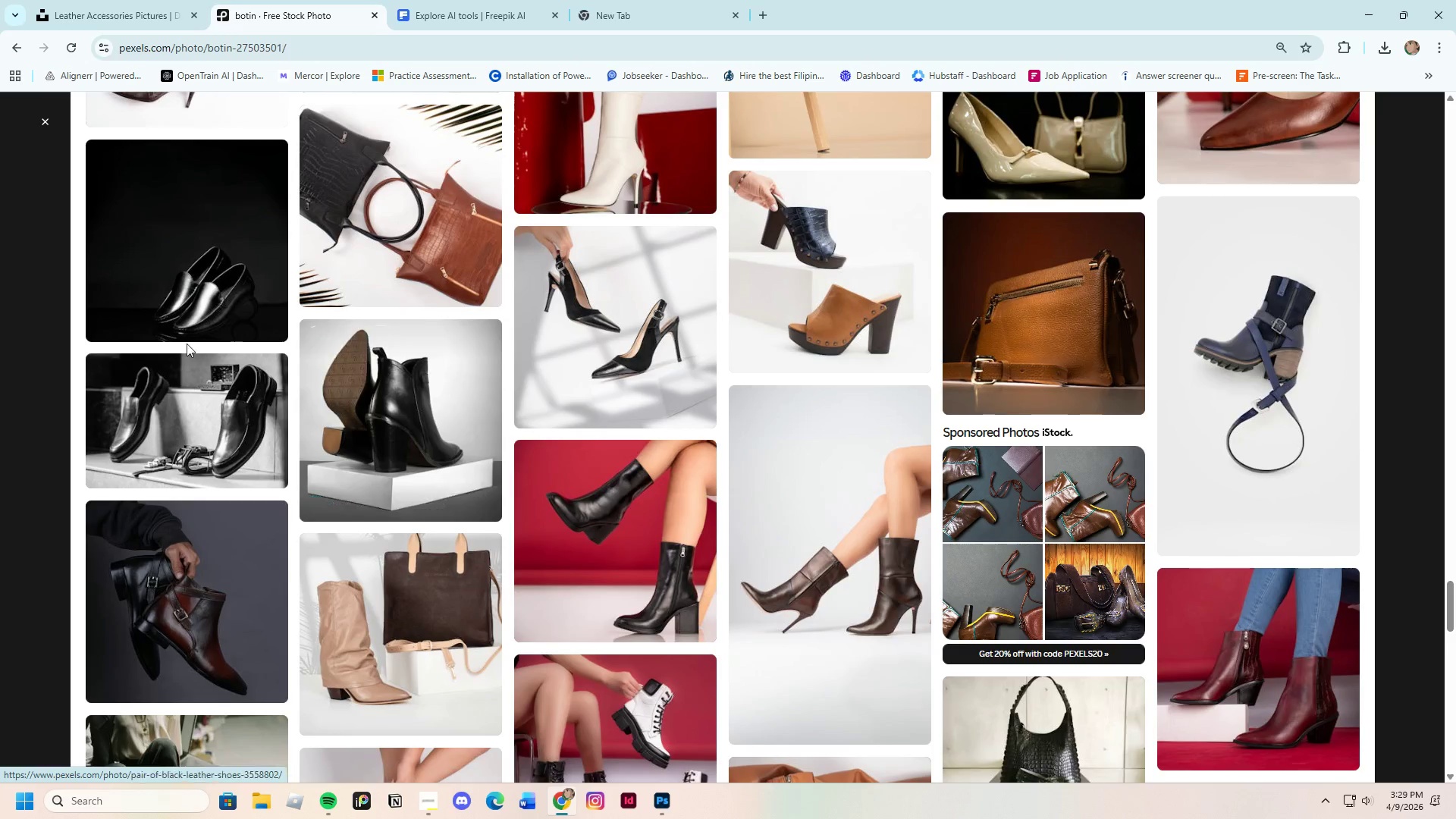 
left_click([40, 116])
 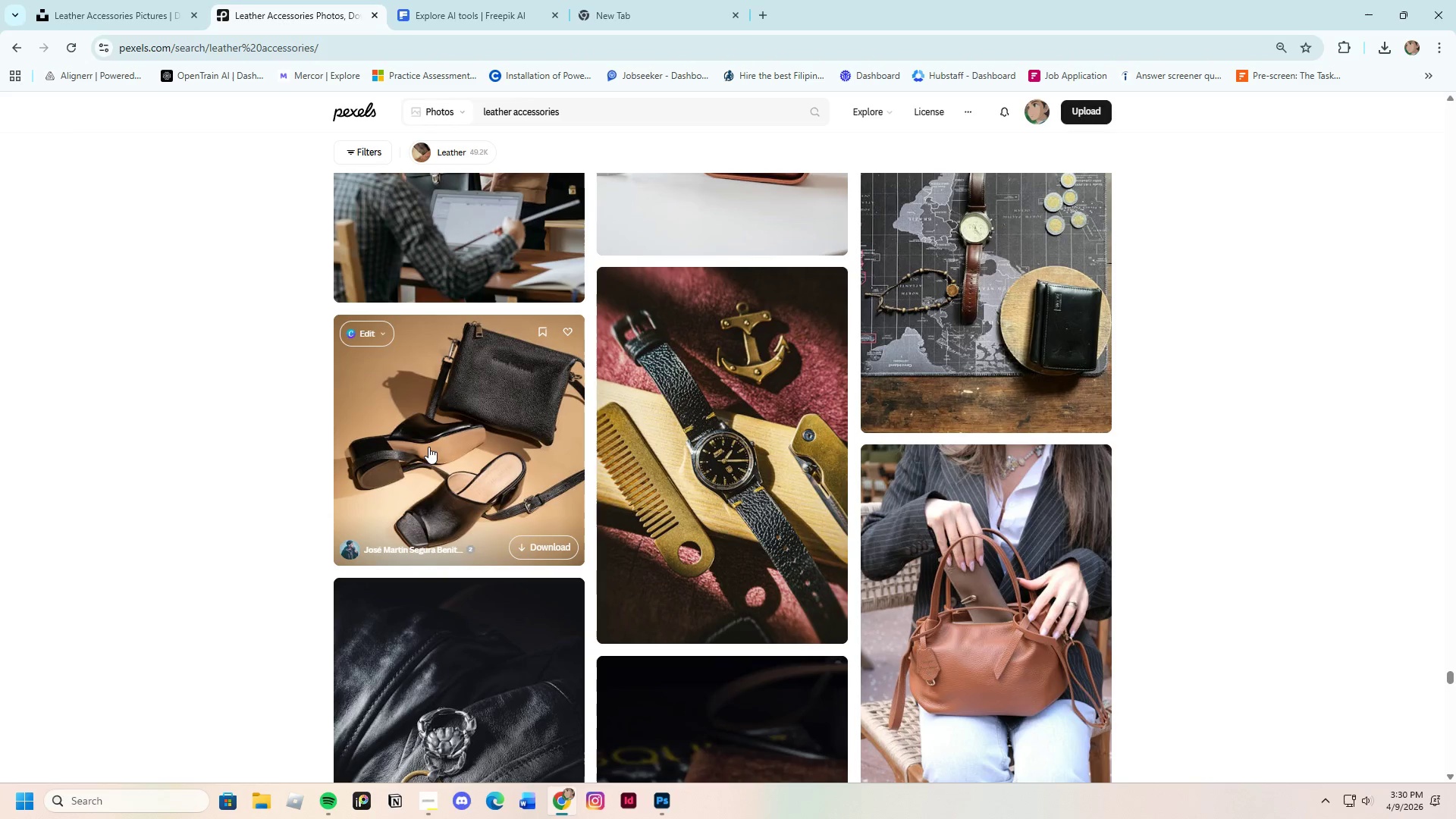 
scroll: coordinate [508, 570], scroll_direction: up, amount: 3.0
 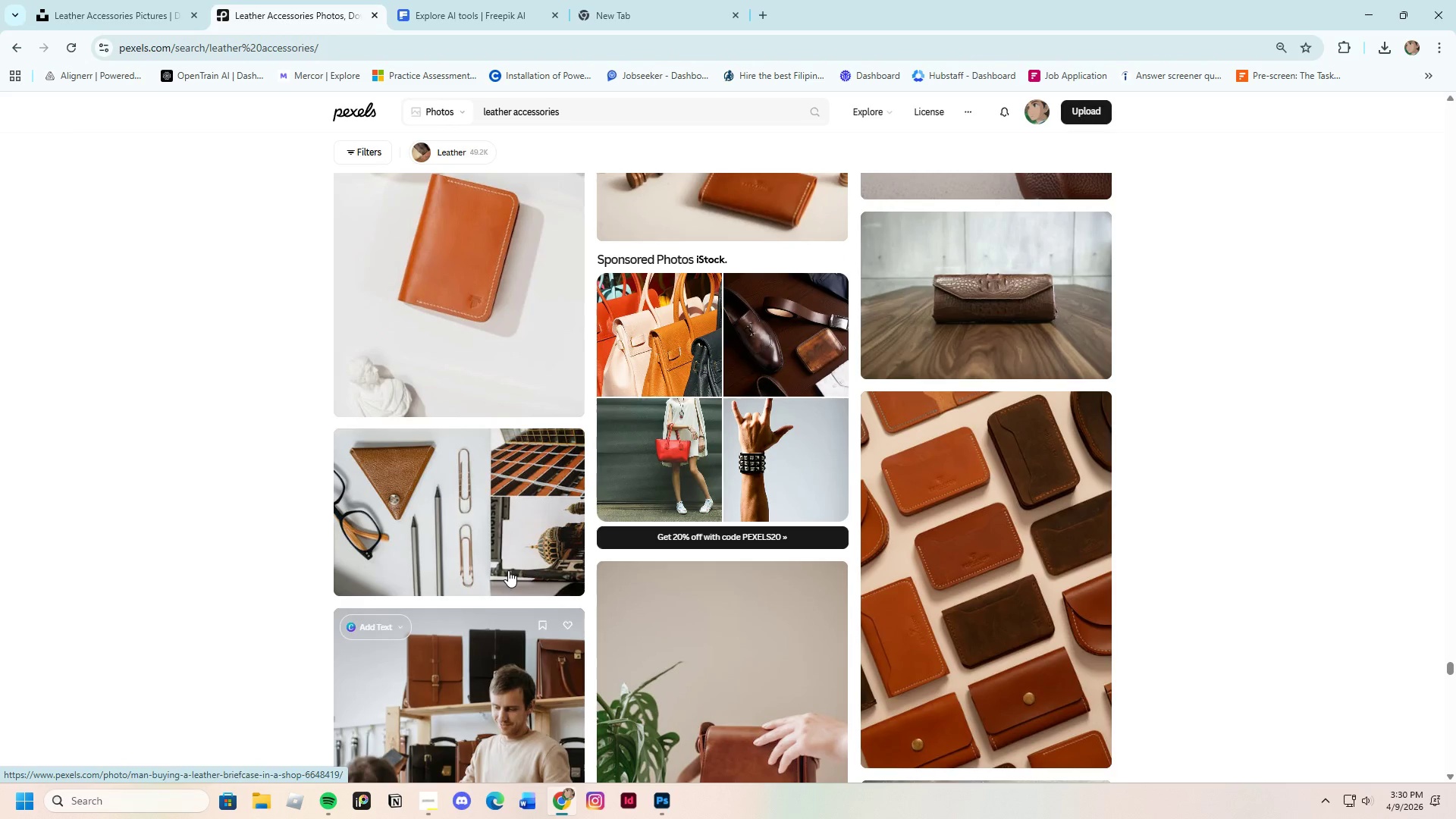 
scroll: coordinate [508, 570], scroll_direction: down, amount: 3.0
 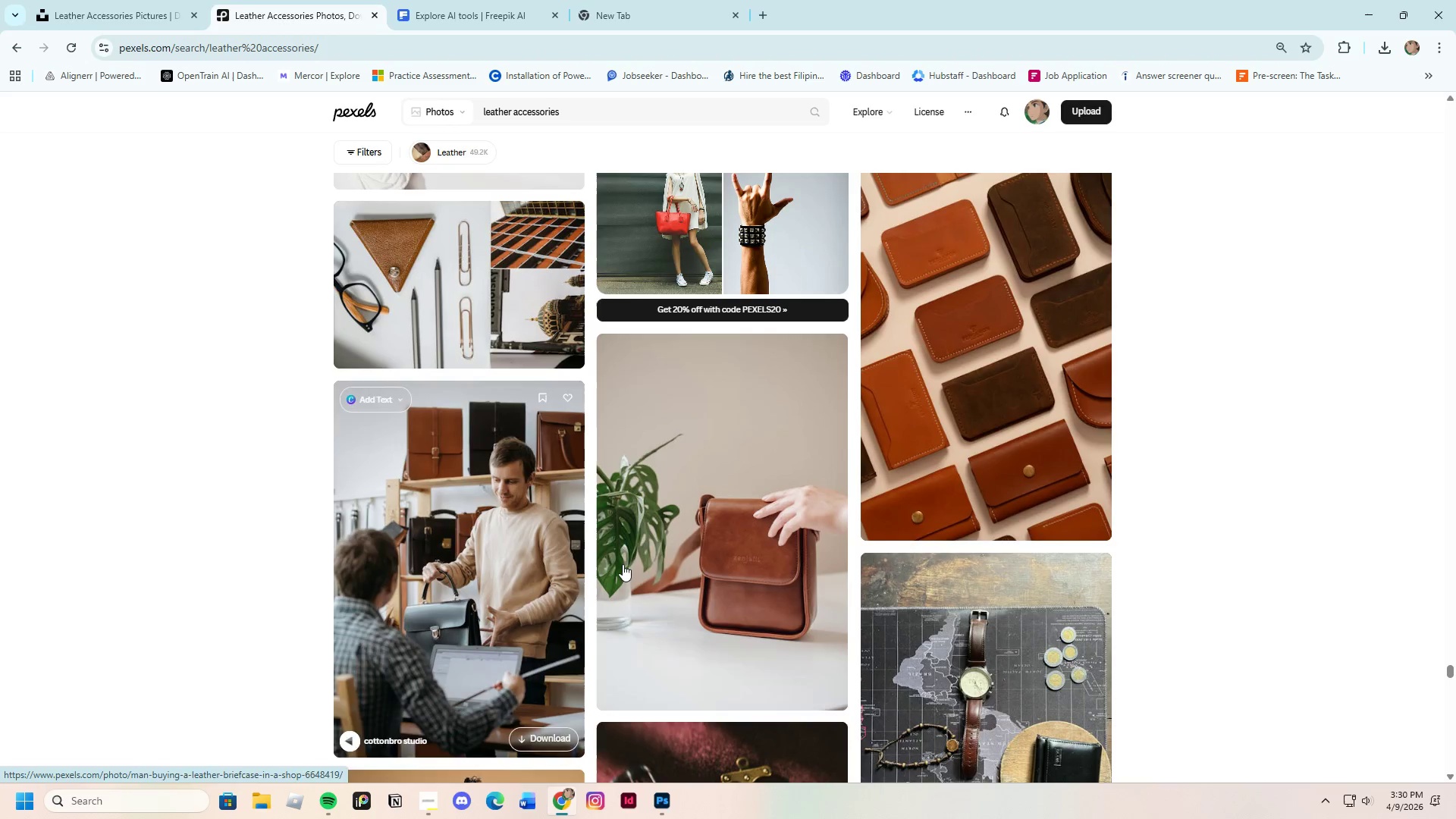 
left_click([688, 532])
 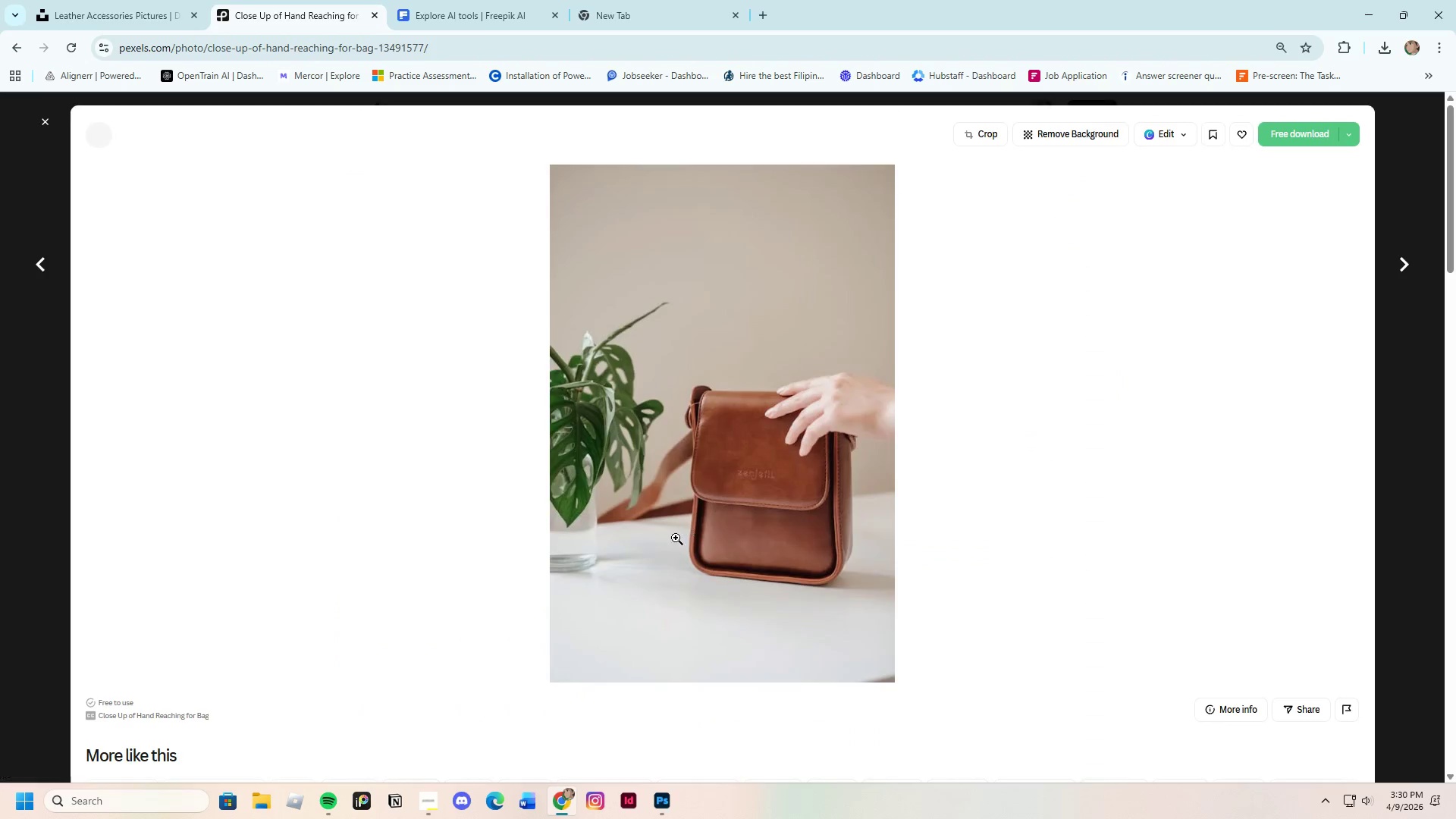 
scroll: coordinate [645, 626], scroll_direction: down, amount: 26.0
 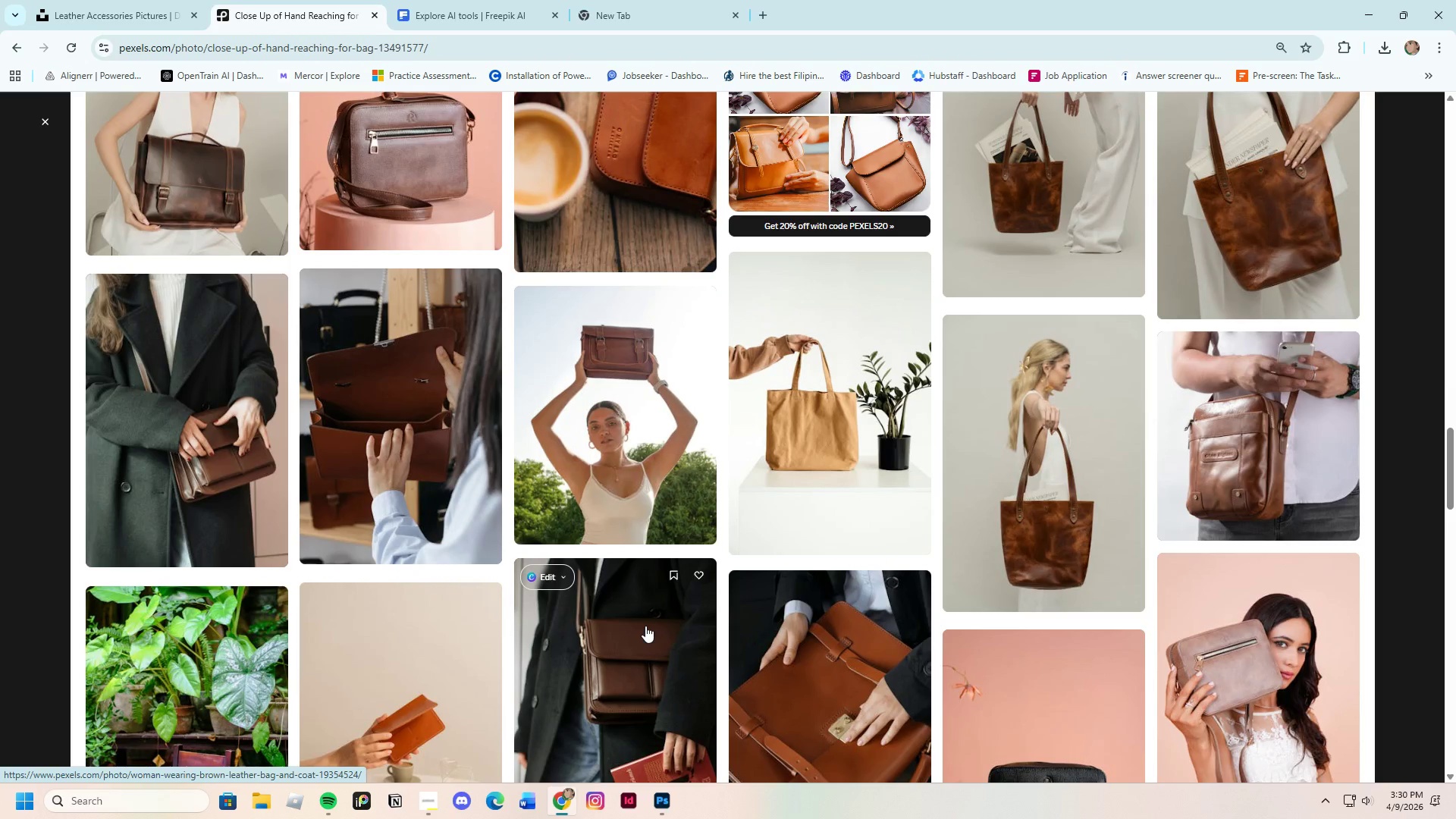 
scroll: coordinate [645, 626], scroll_direction: down, amount: 6.0
 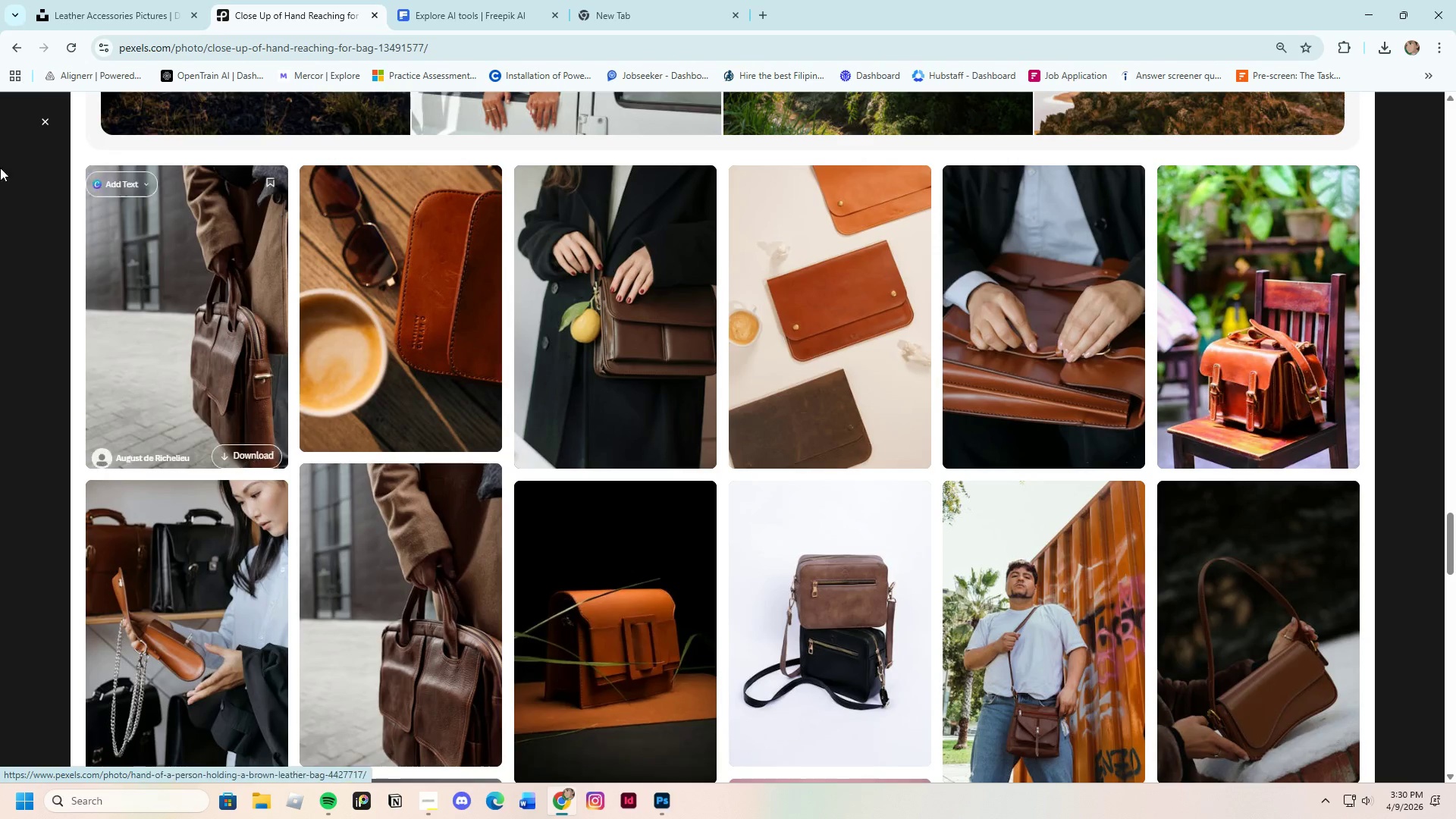 
left_click([45, 121])
 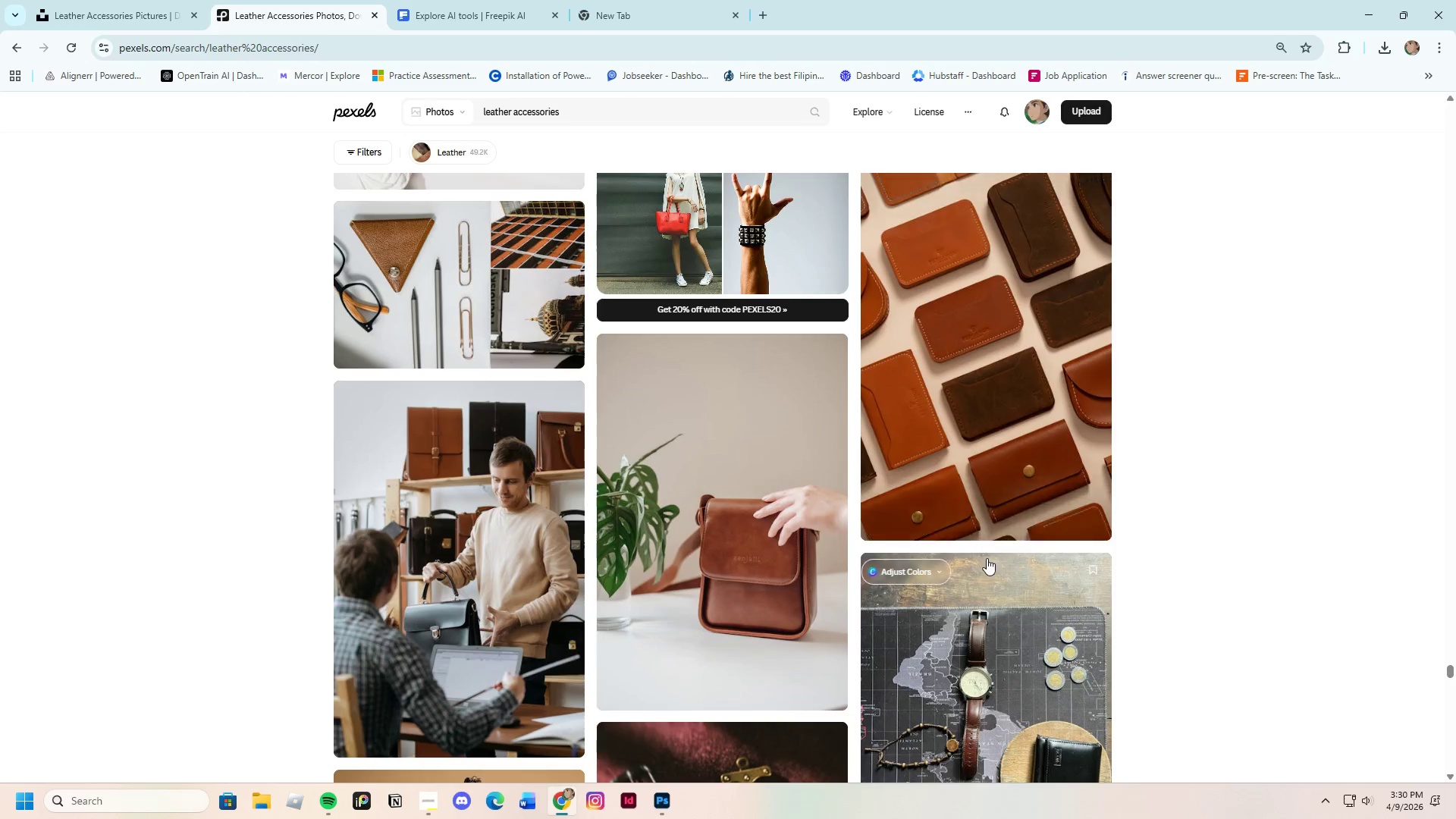 
scroll: coordinate [695, 548], scroll_direction: up, amount: 18.0
 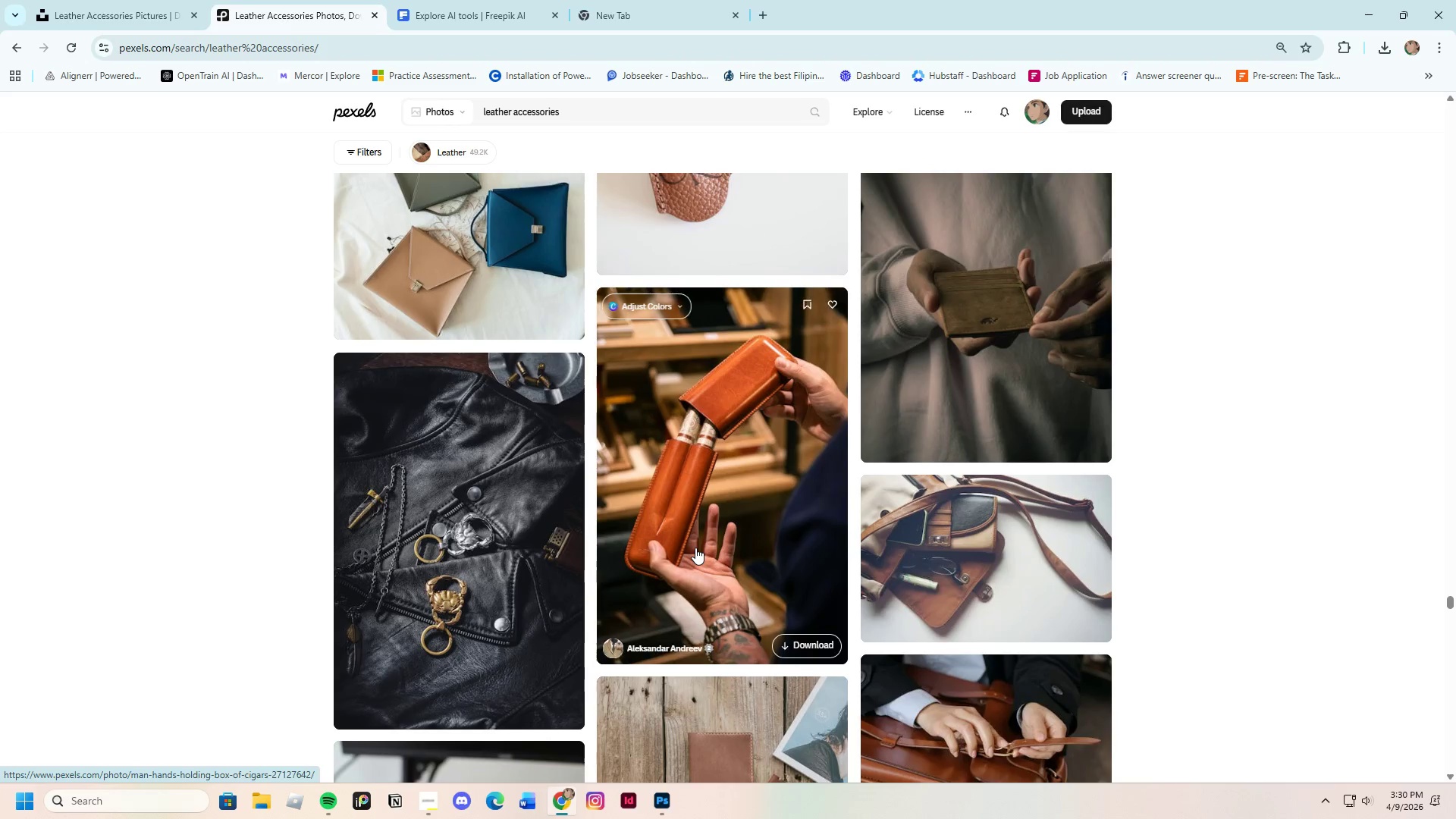 
scroll: coordinate [492, 519], scroll_direction: up, amount: 3.0
 